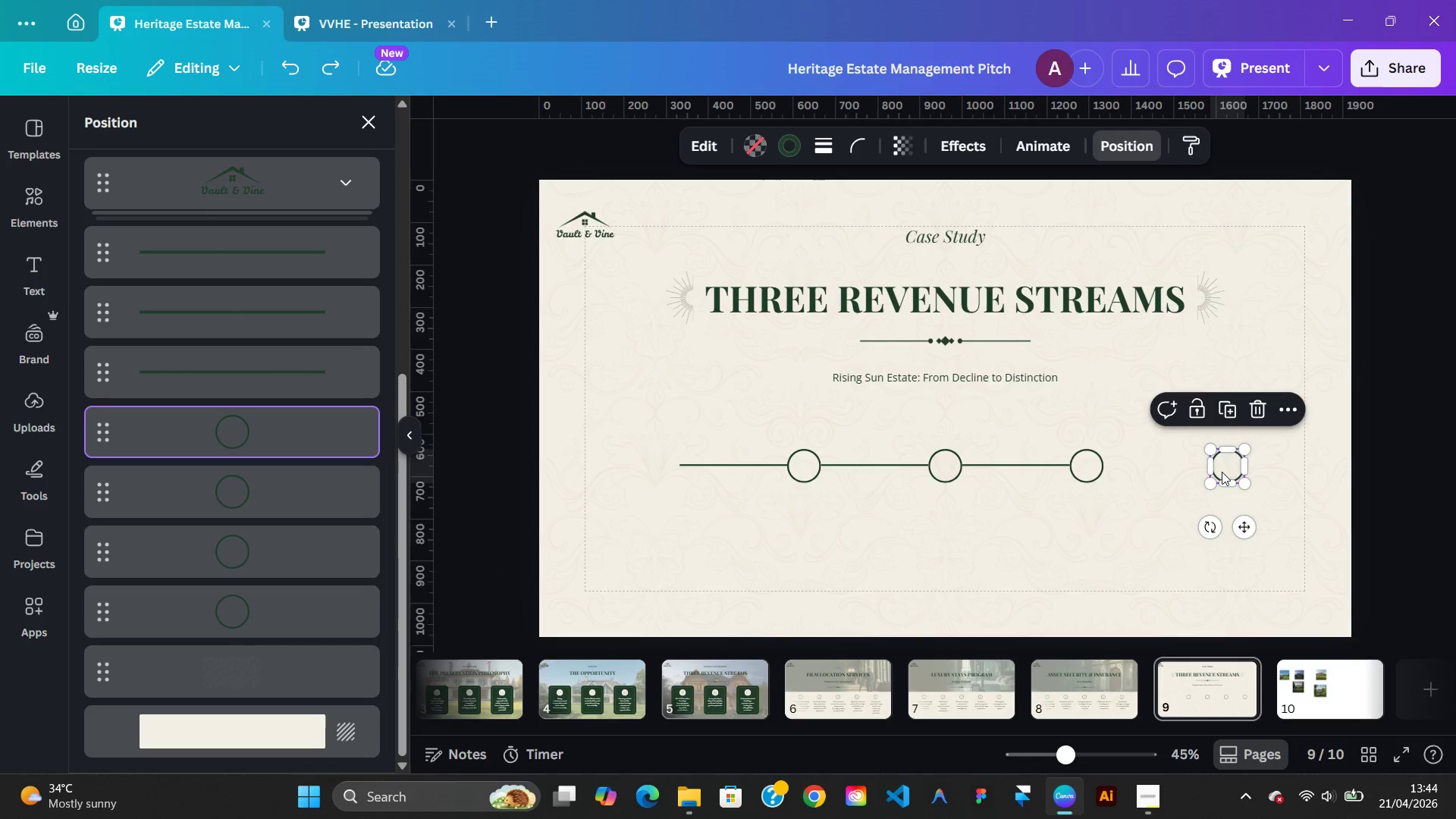 
hold_key(key=ShiftLeft, duration=5.41)
left_click([1097, 469])
 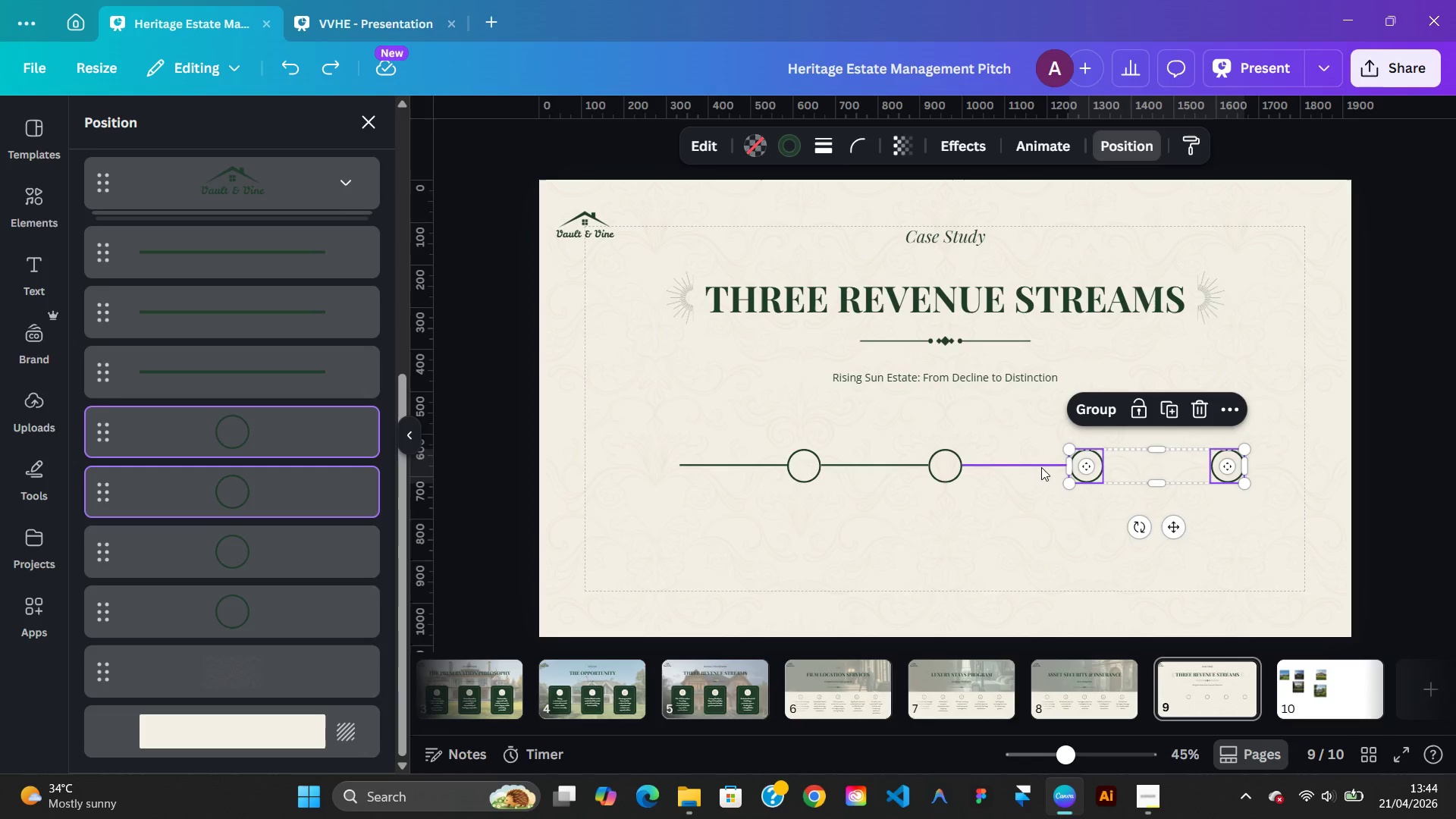 
left_click([1041, 467])
 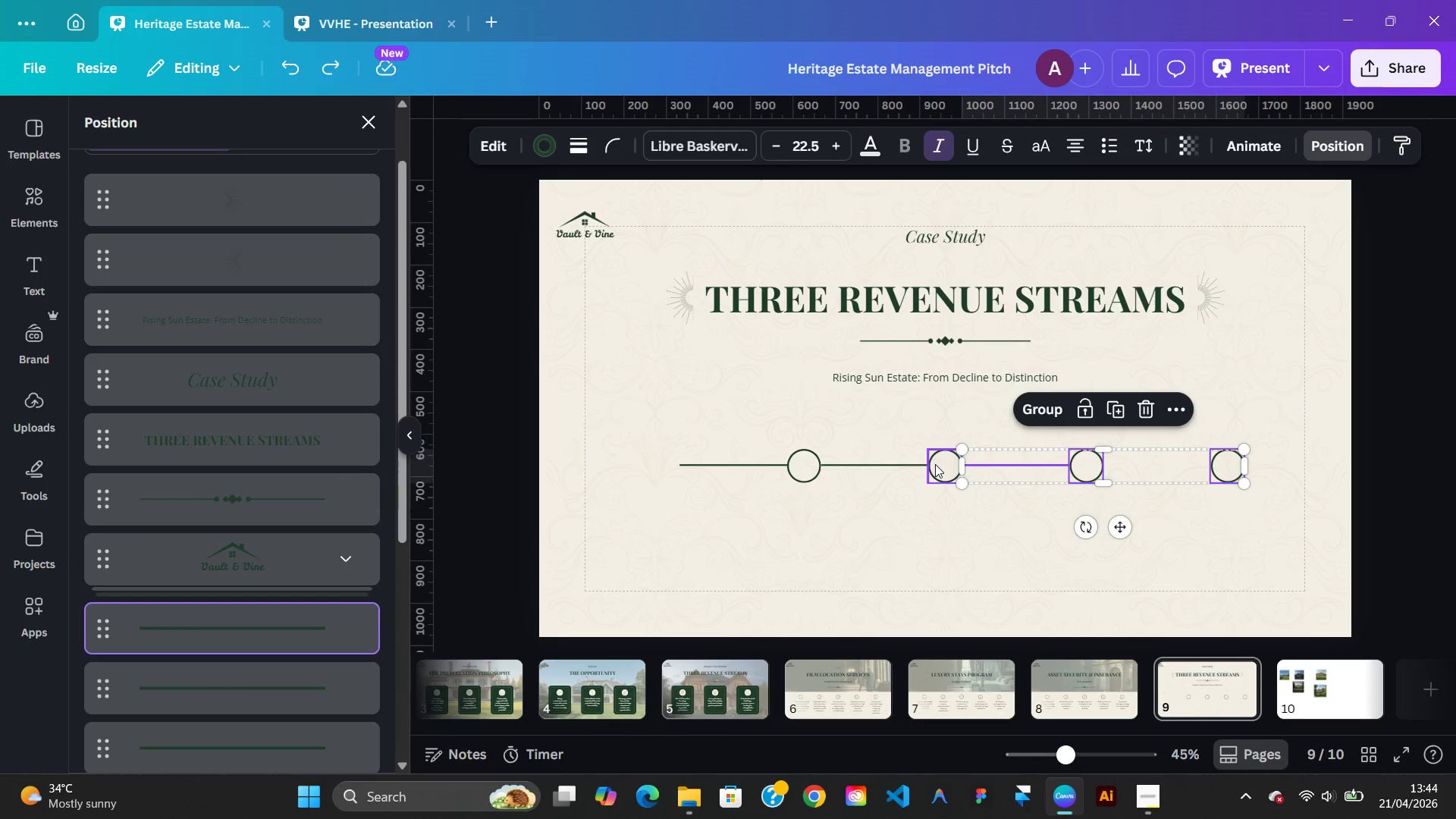 
left_click([944, 464])
 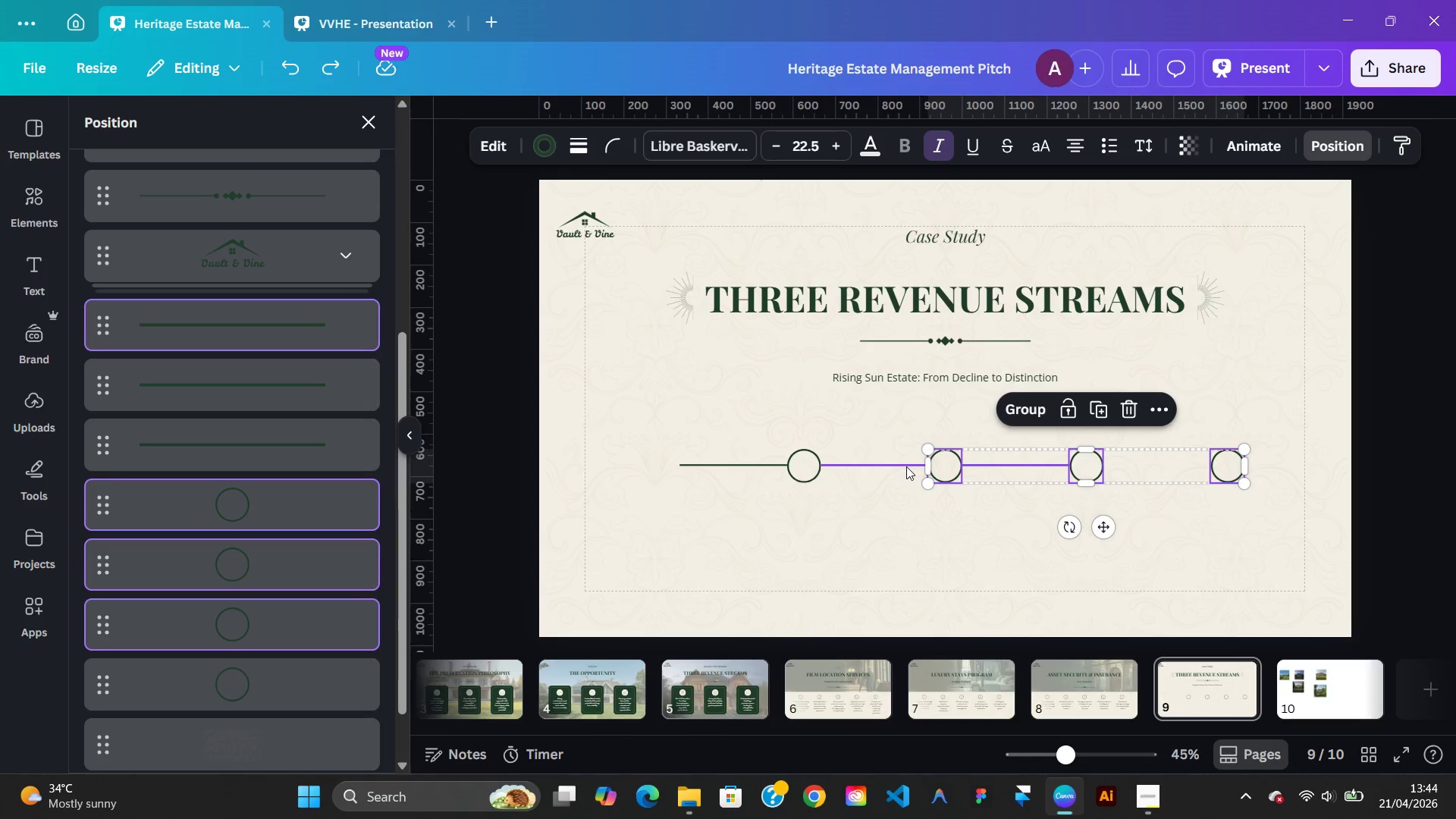 
left_click([906, 466])
 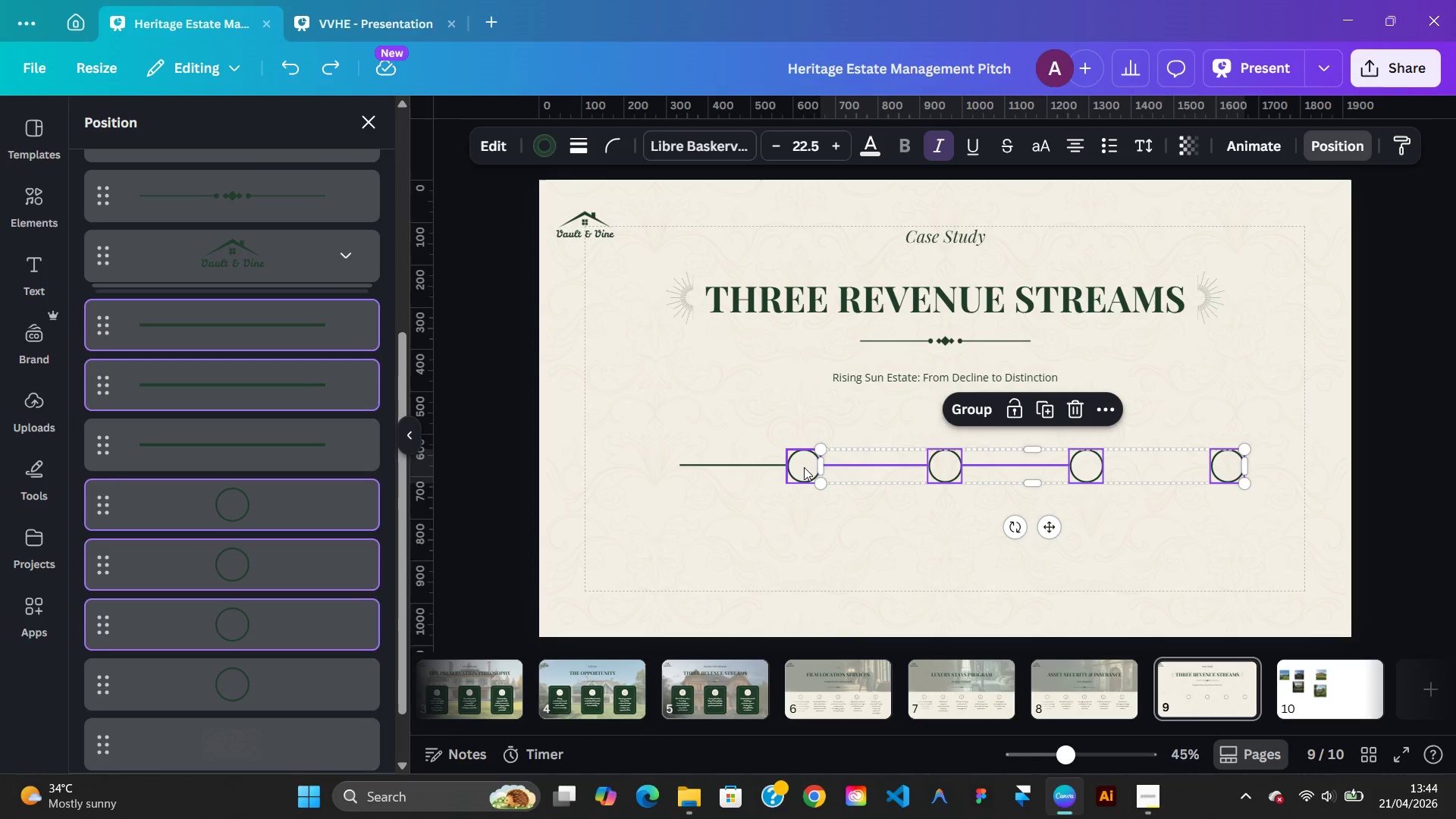 
left_click([804, 467])
 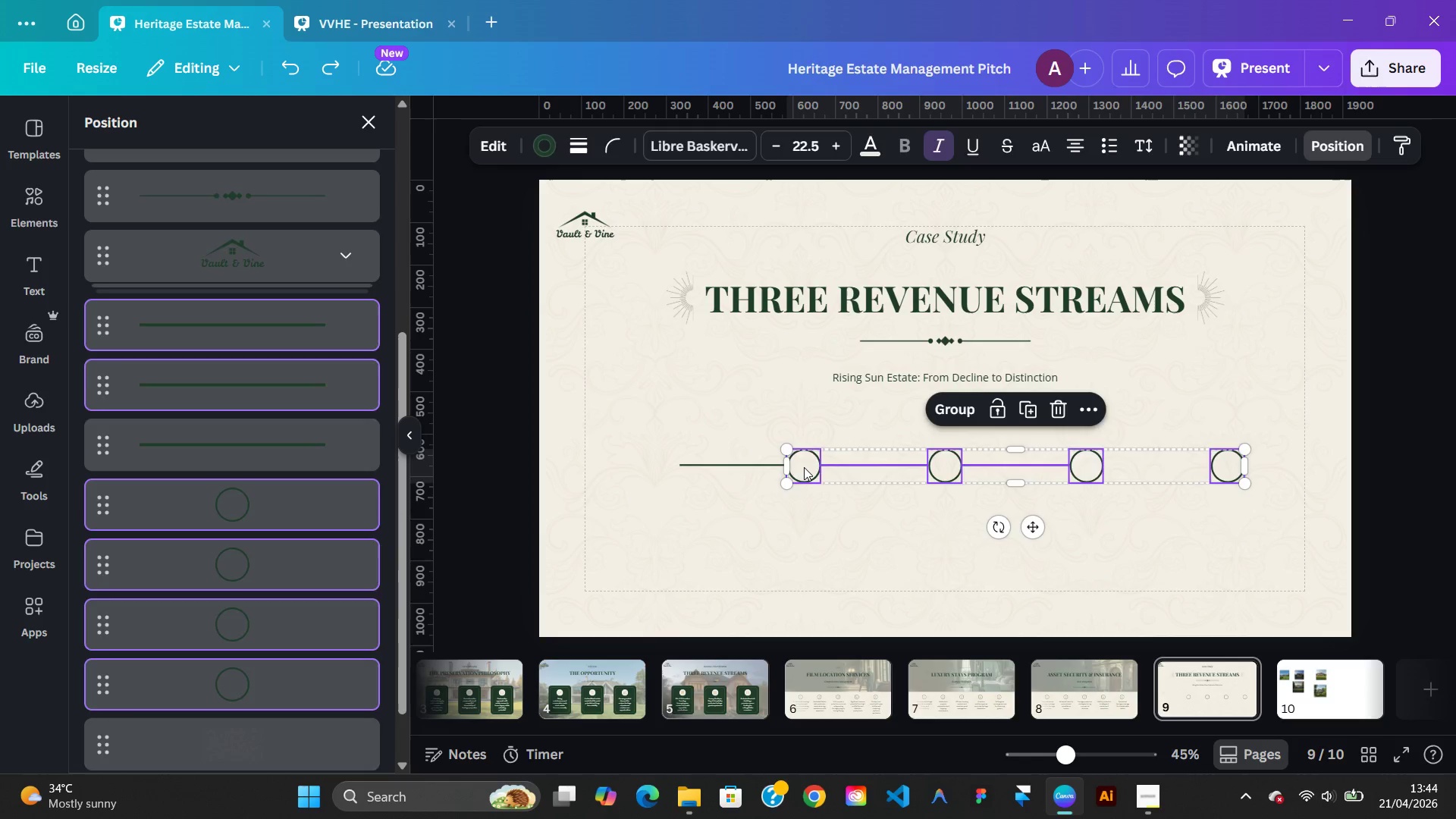 
key(Delete)
 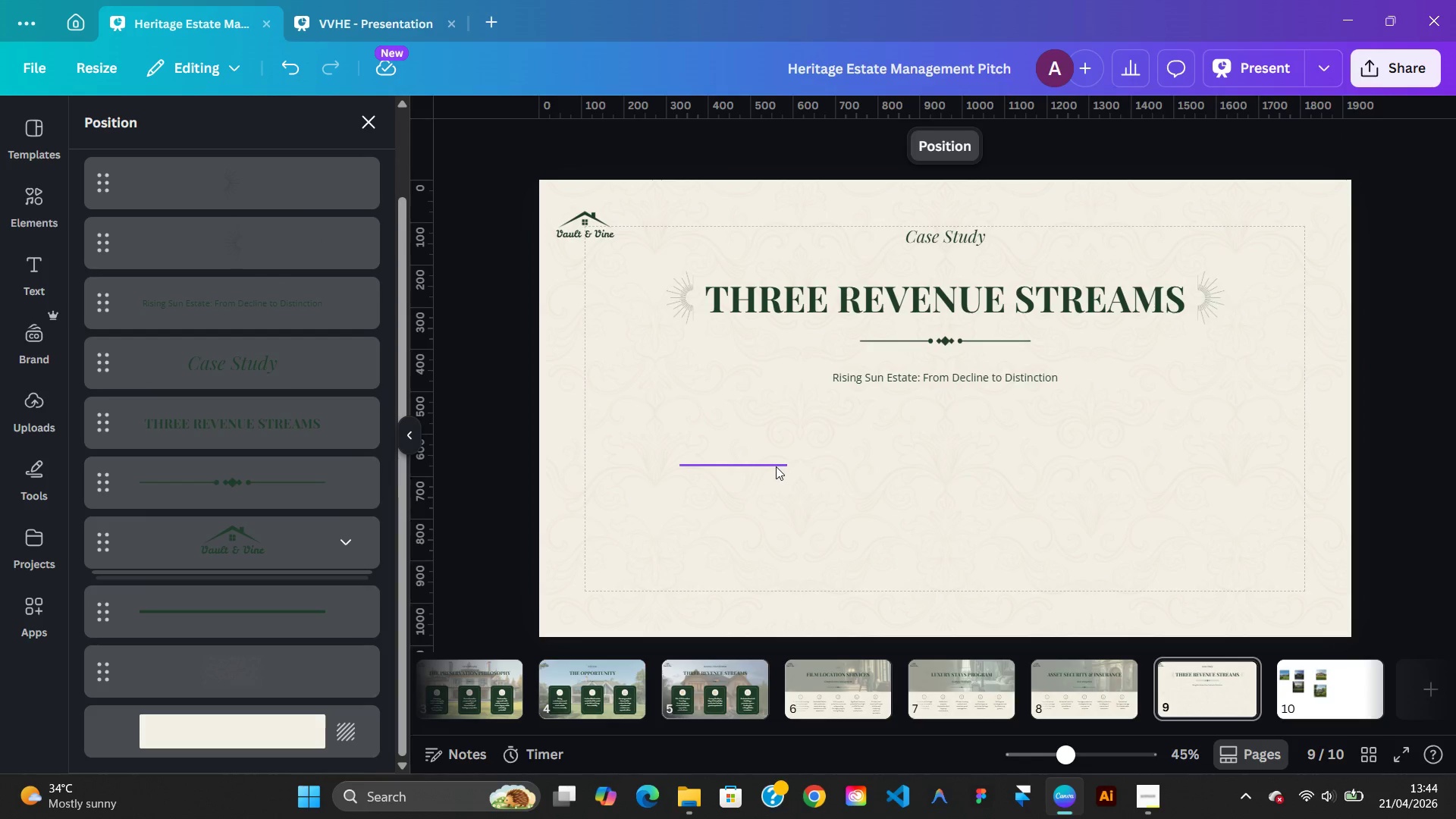 
left_click([776, 466])
 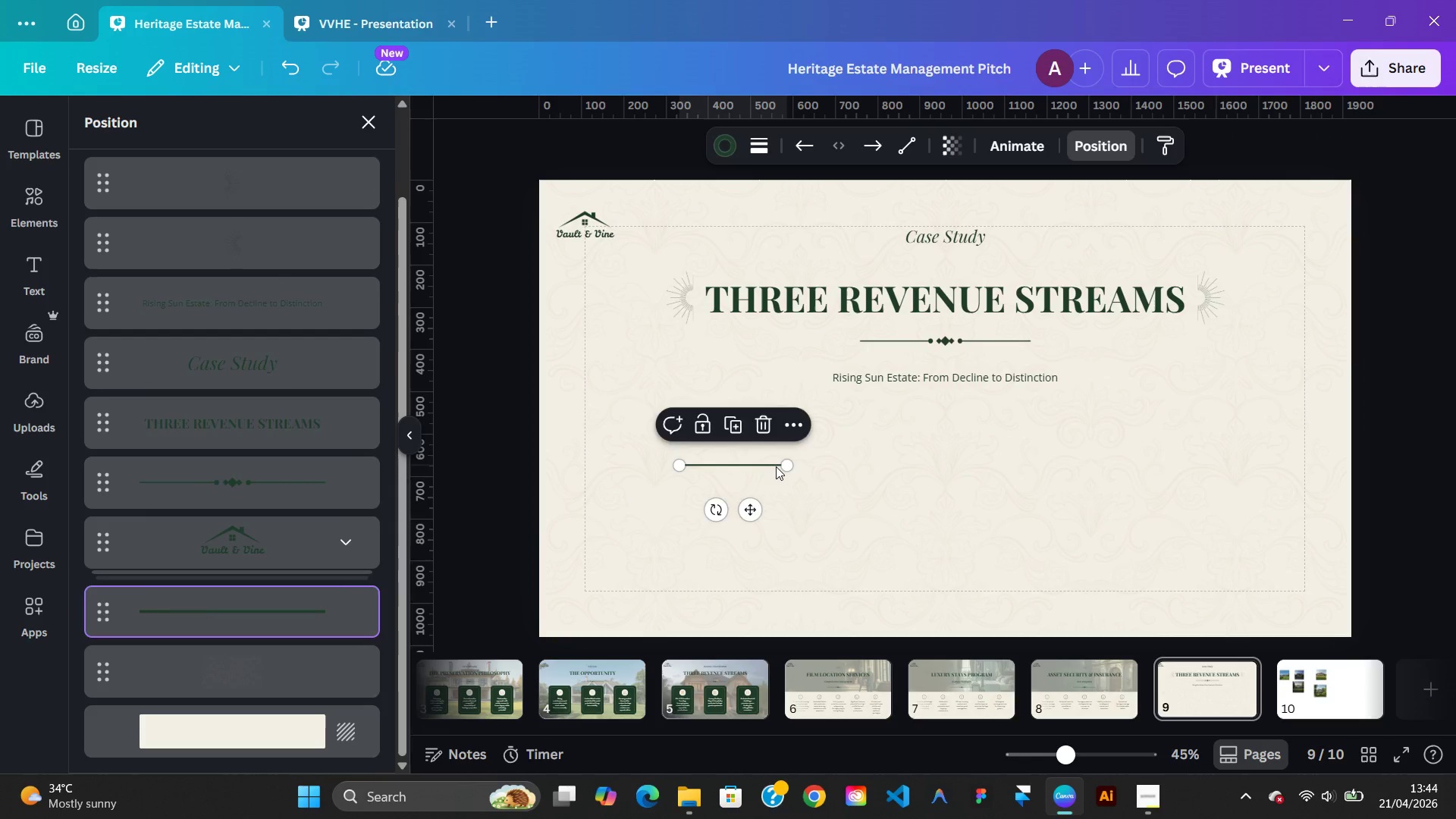 
key(Delete)
 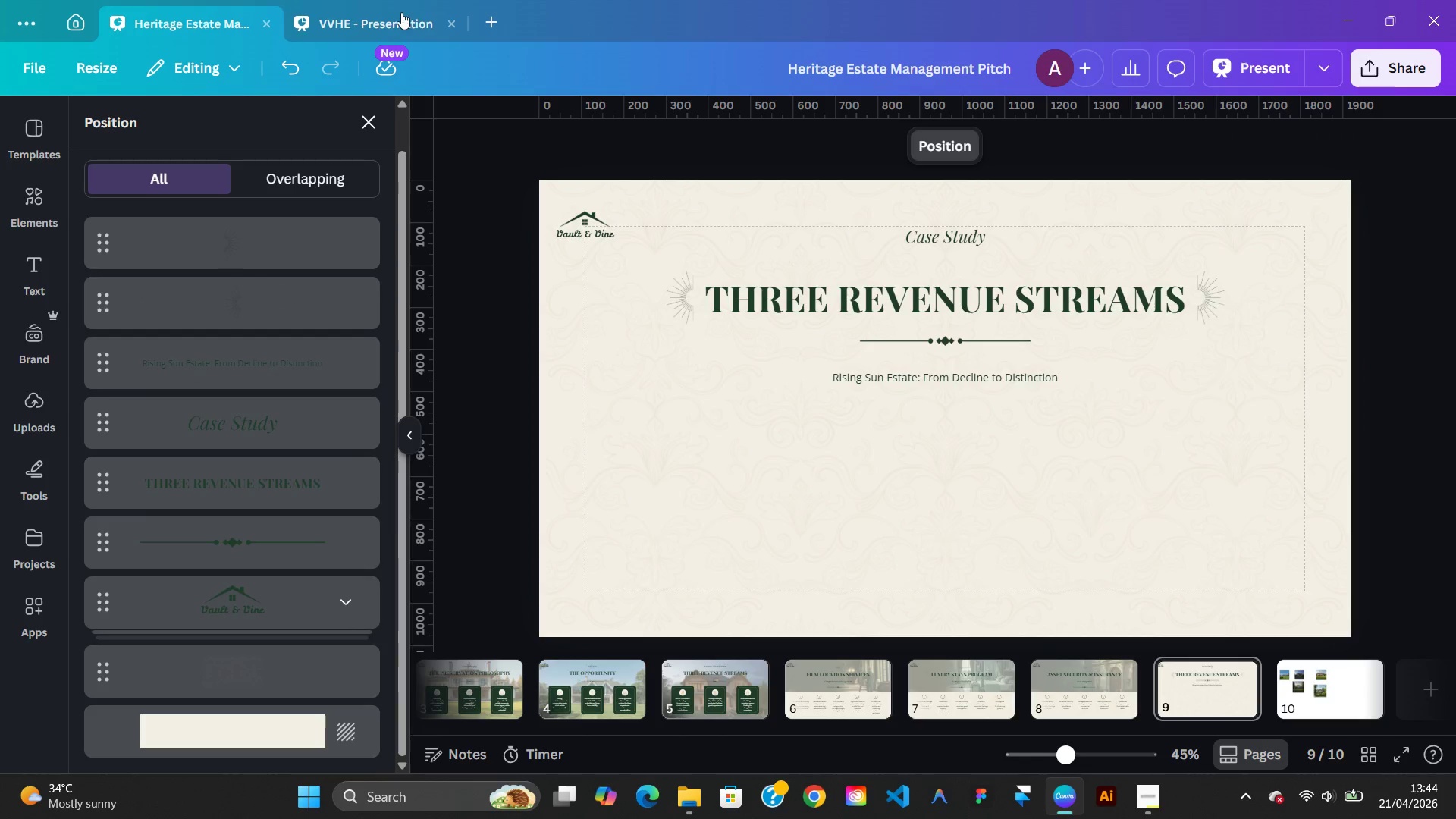 
left_click([400, 14])
 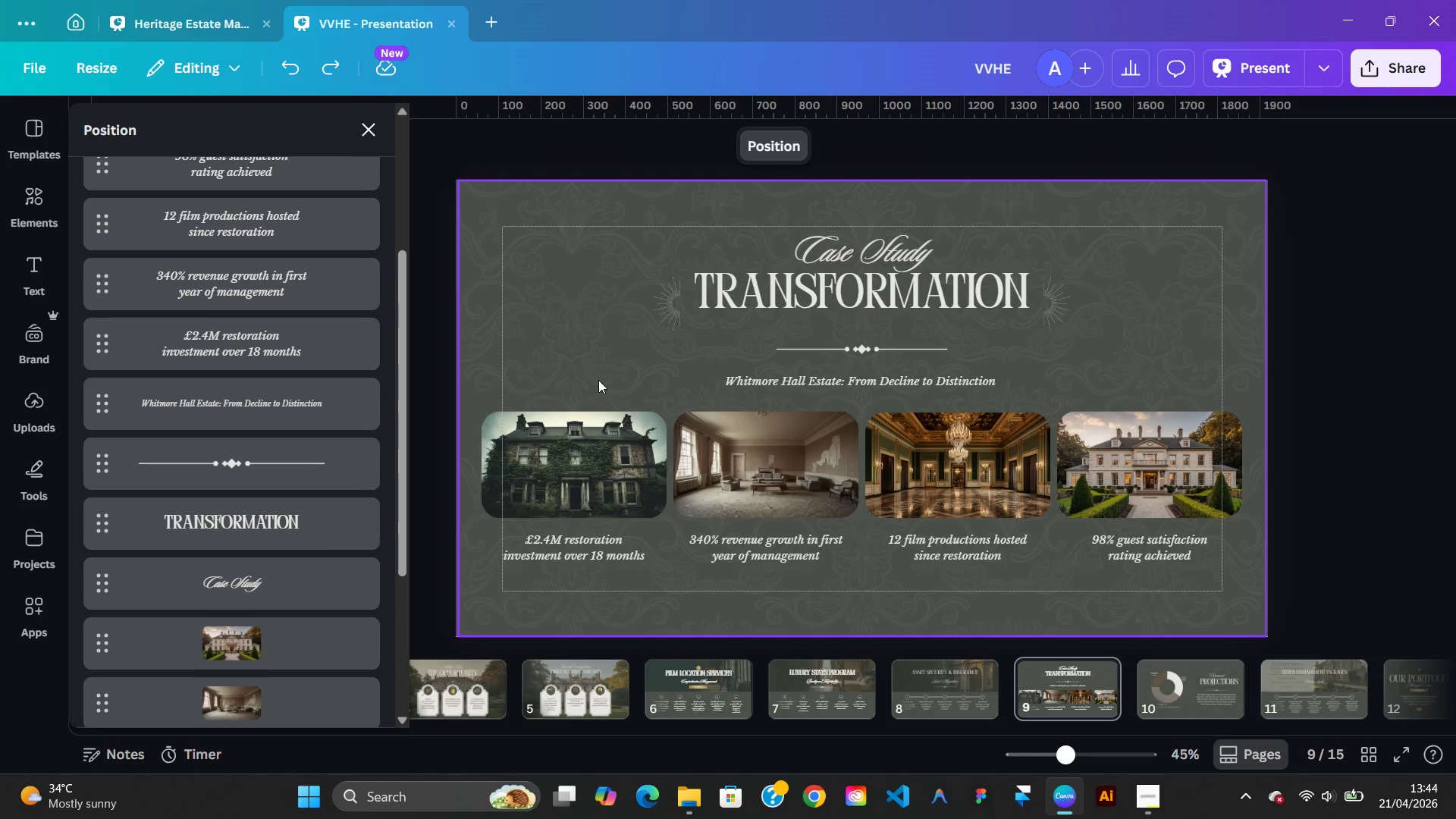 
left_click_drag(start_coordinate=[598, 378], to_coordinate=[620, 394])
 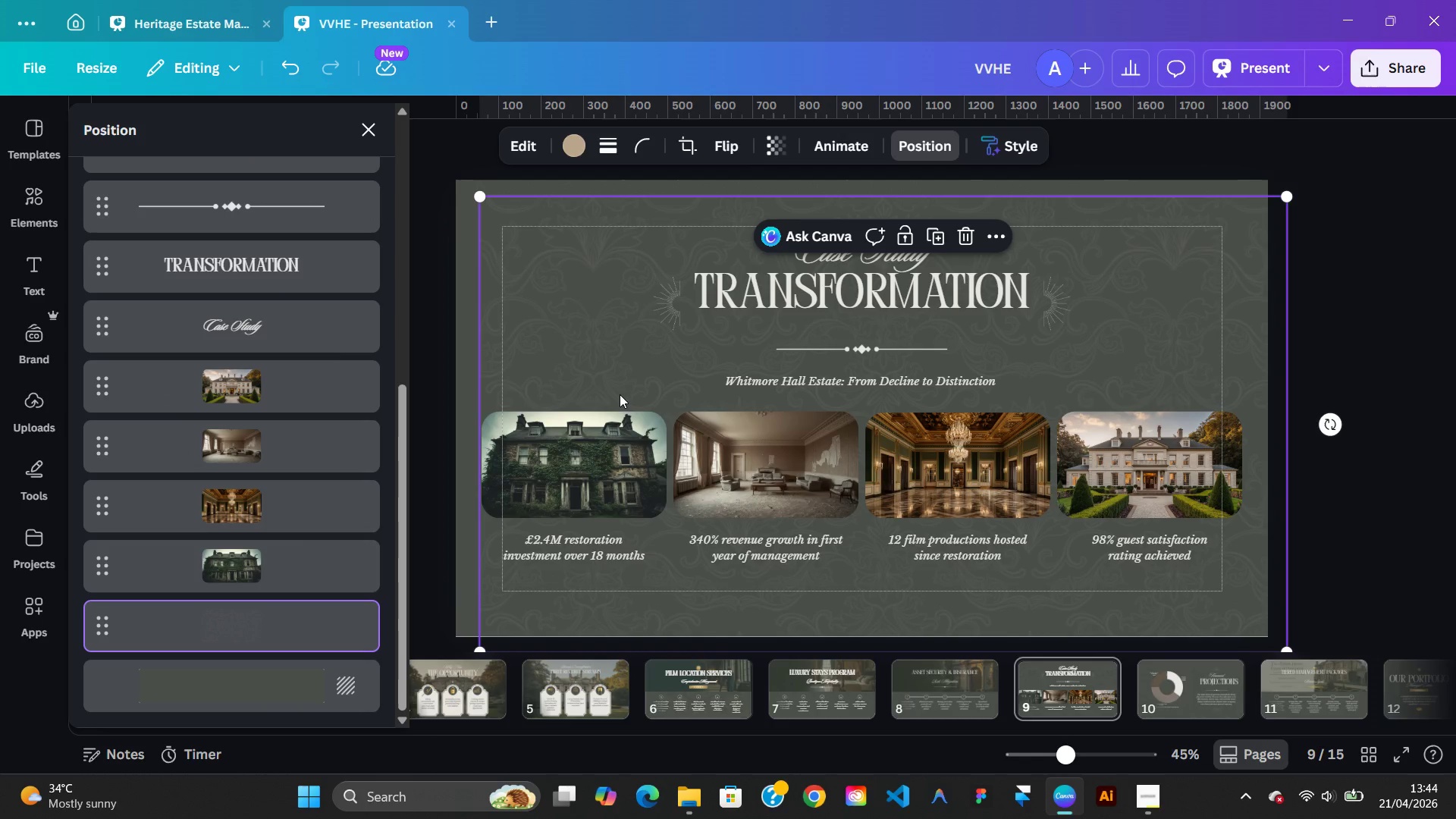 
key(Control+Z)
 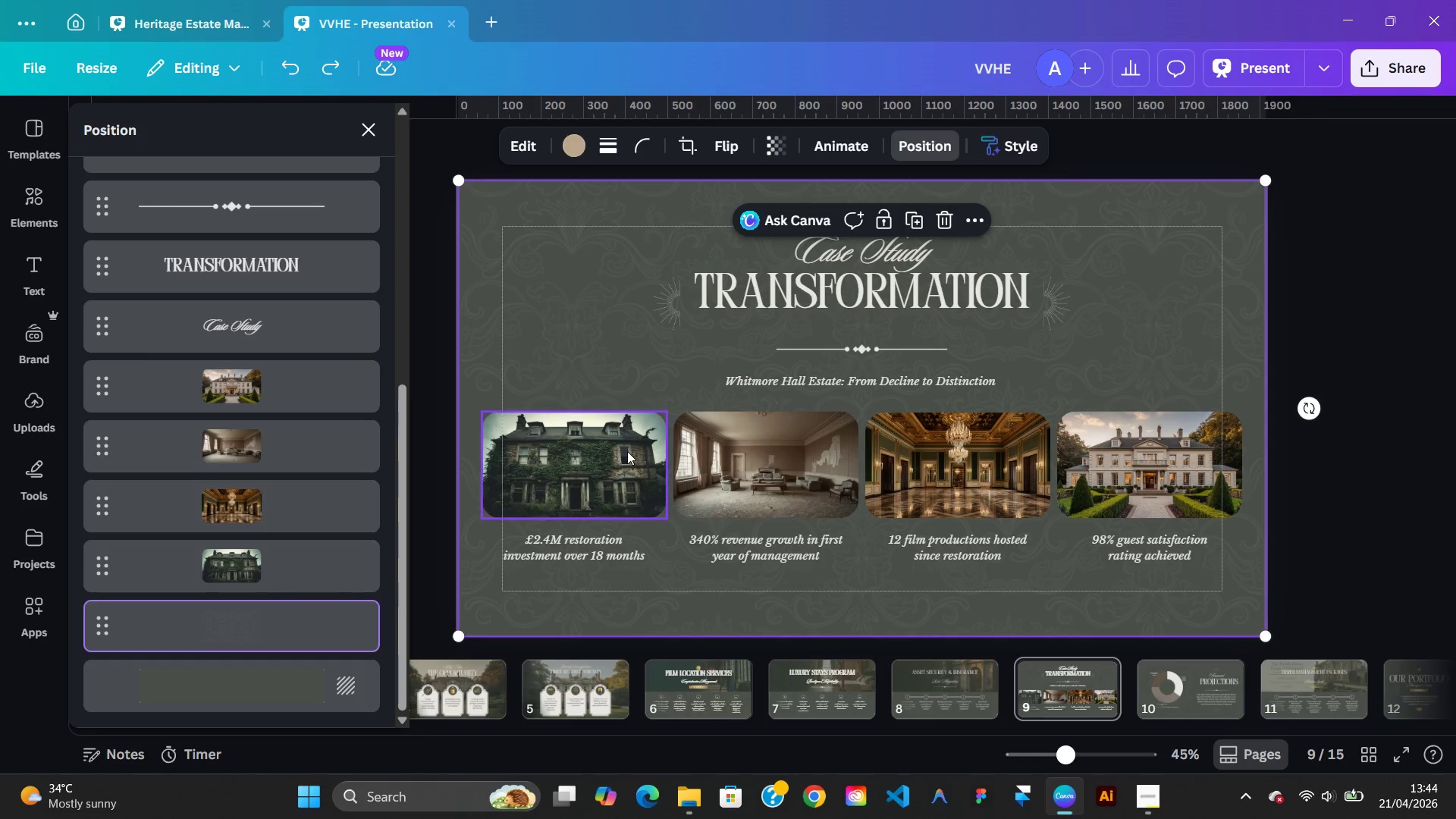 
hold_key(key=ShiftLeft, duration=5.67)
left_click([627, 451])
 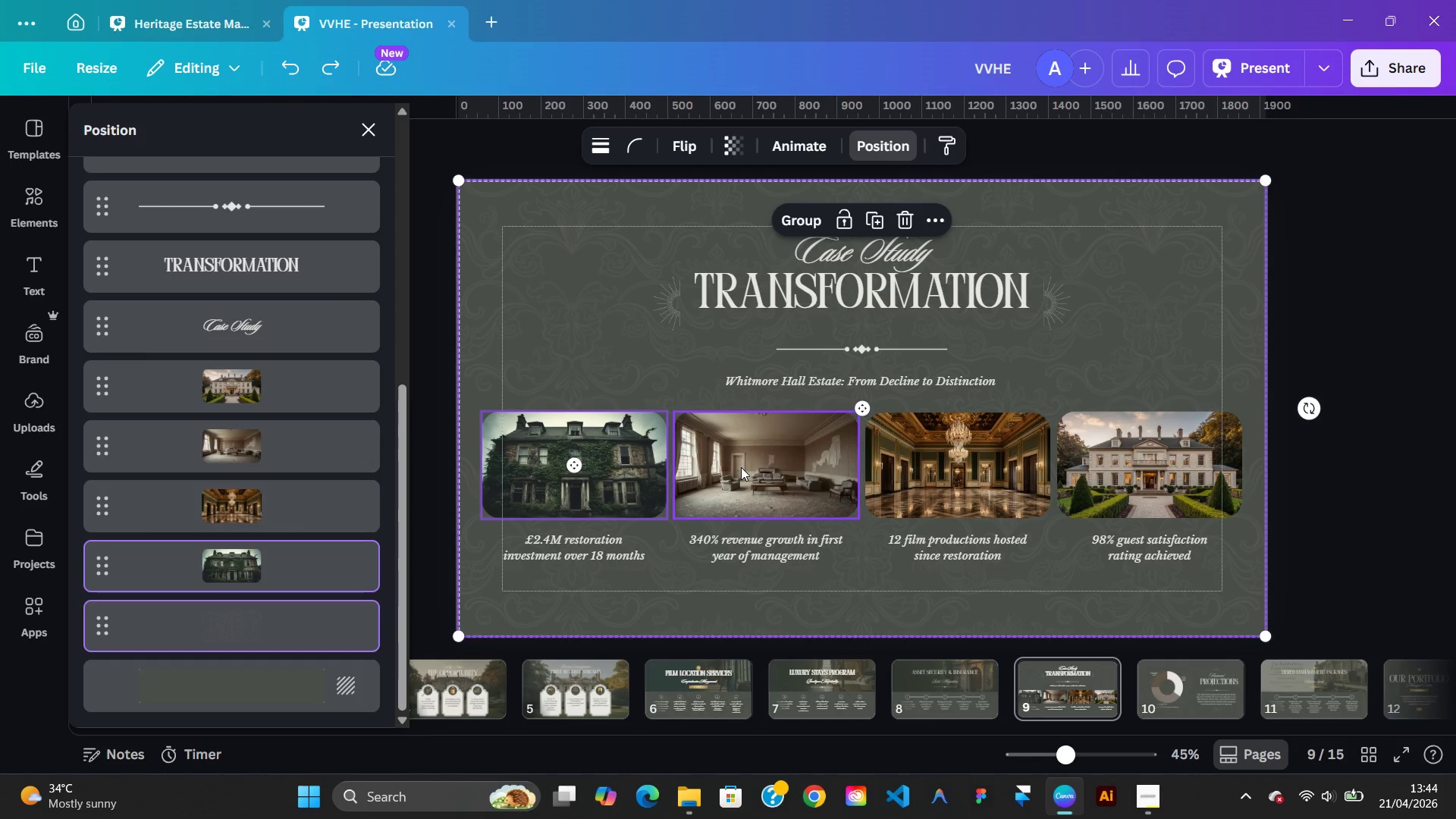 
left_click([741, 467])
 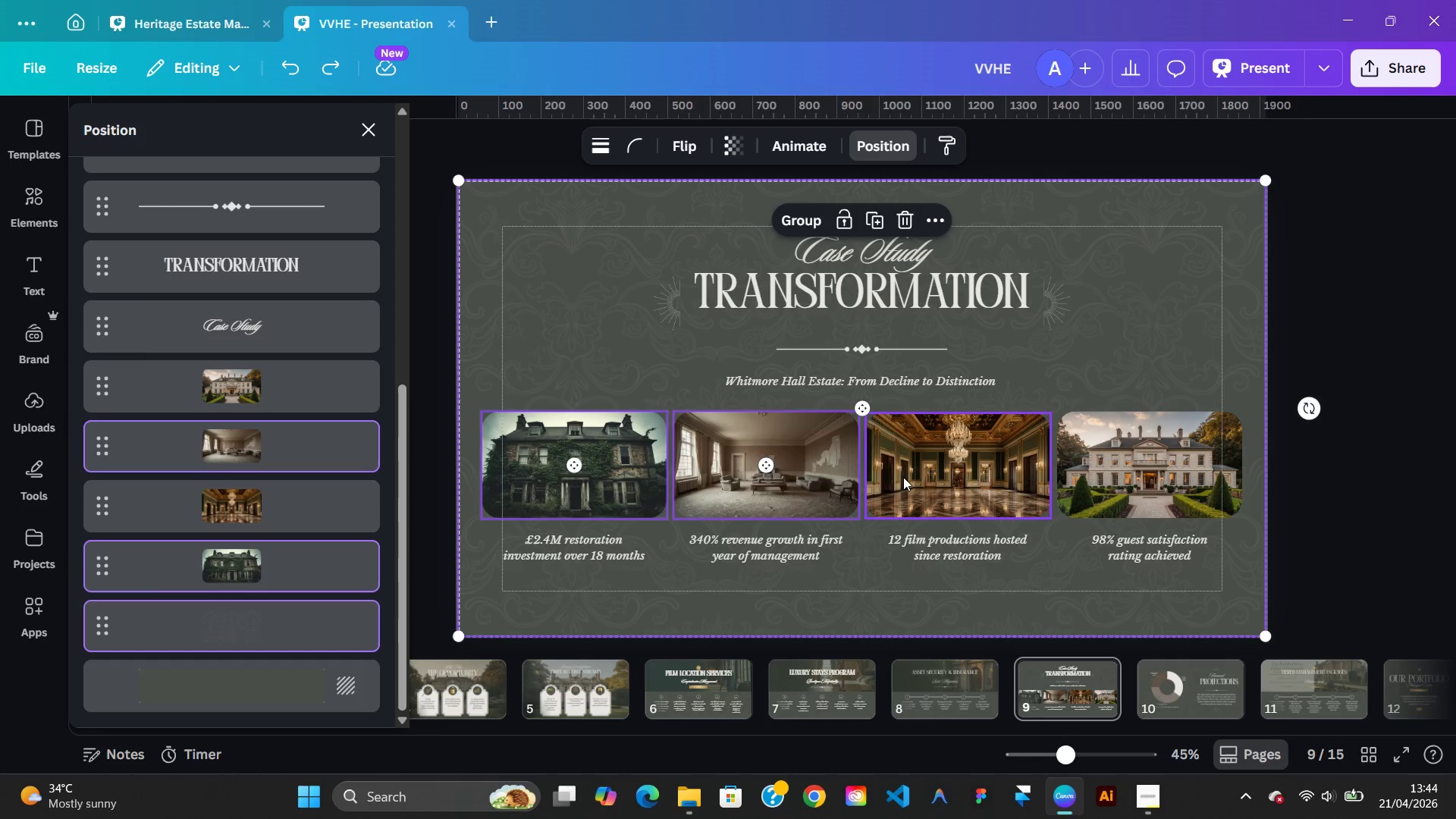 
left_click([903, 477])
 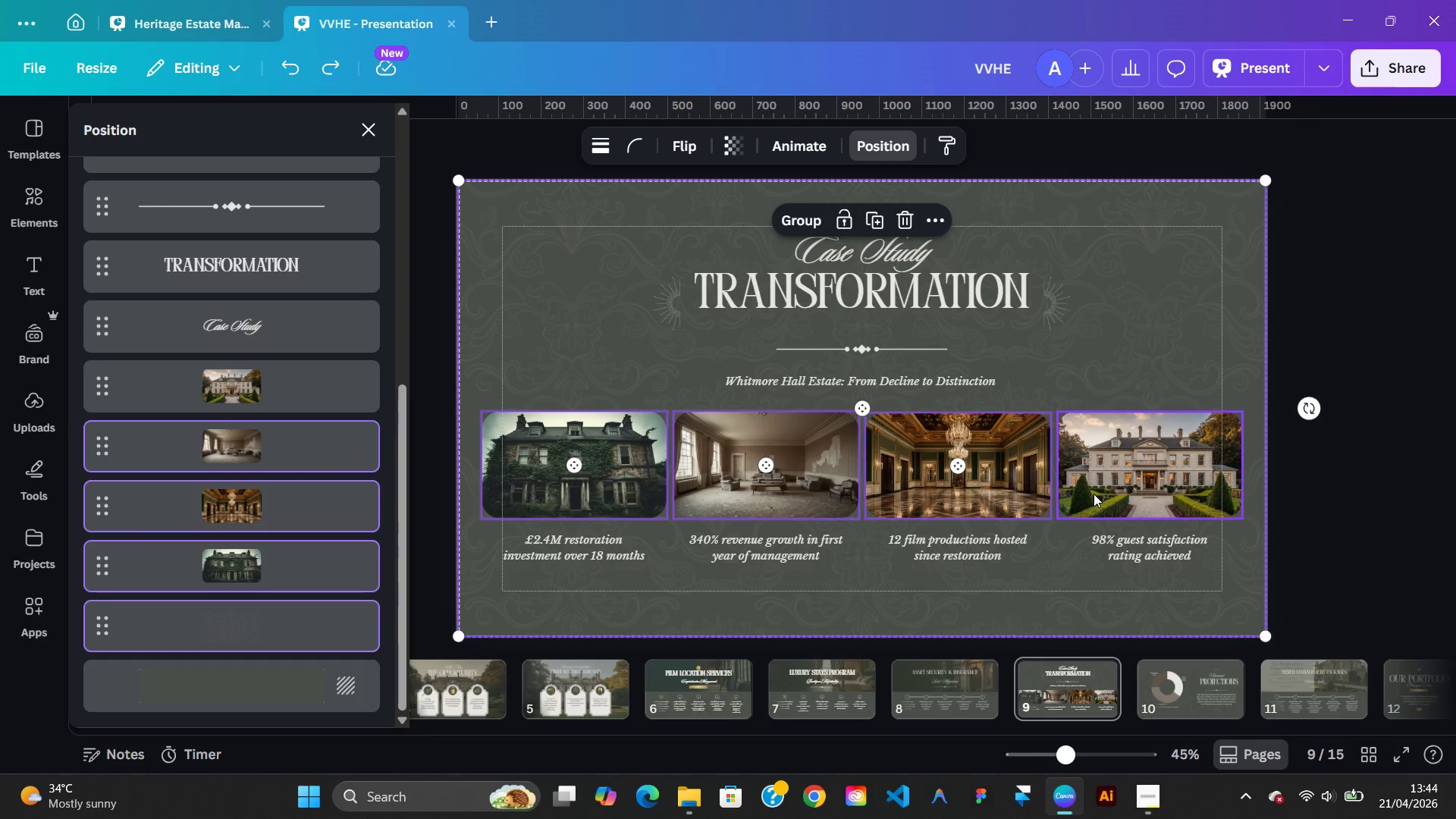 
left_click([1094, 494])
 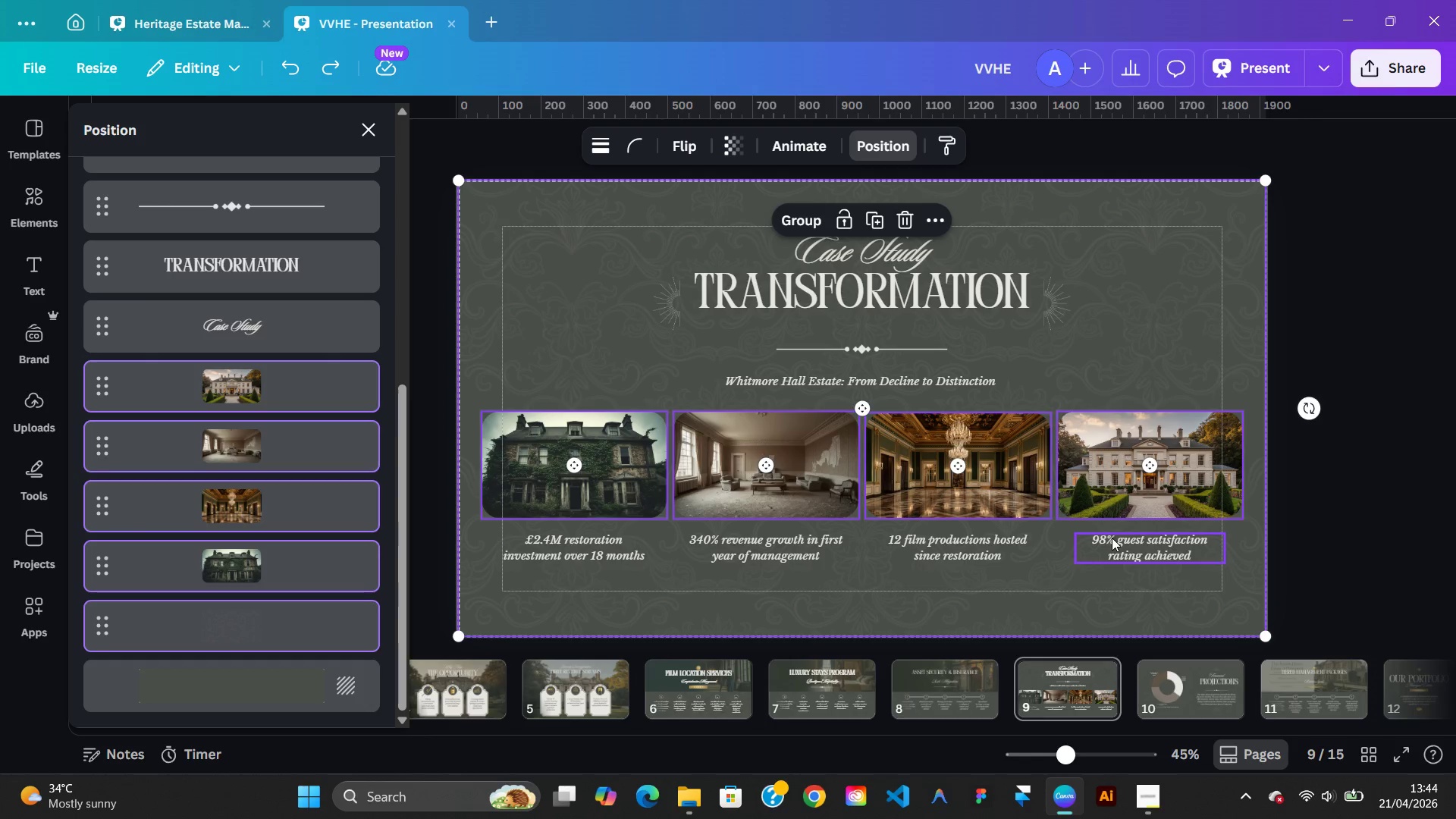 
left_click([1112, 538])
 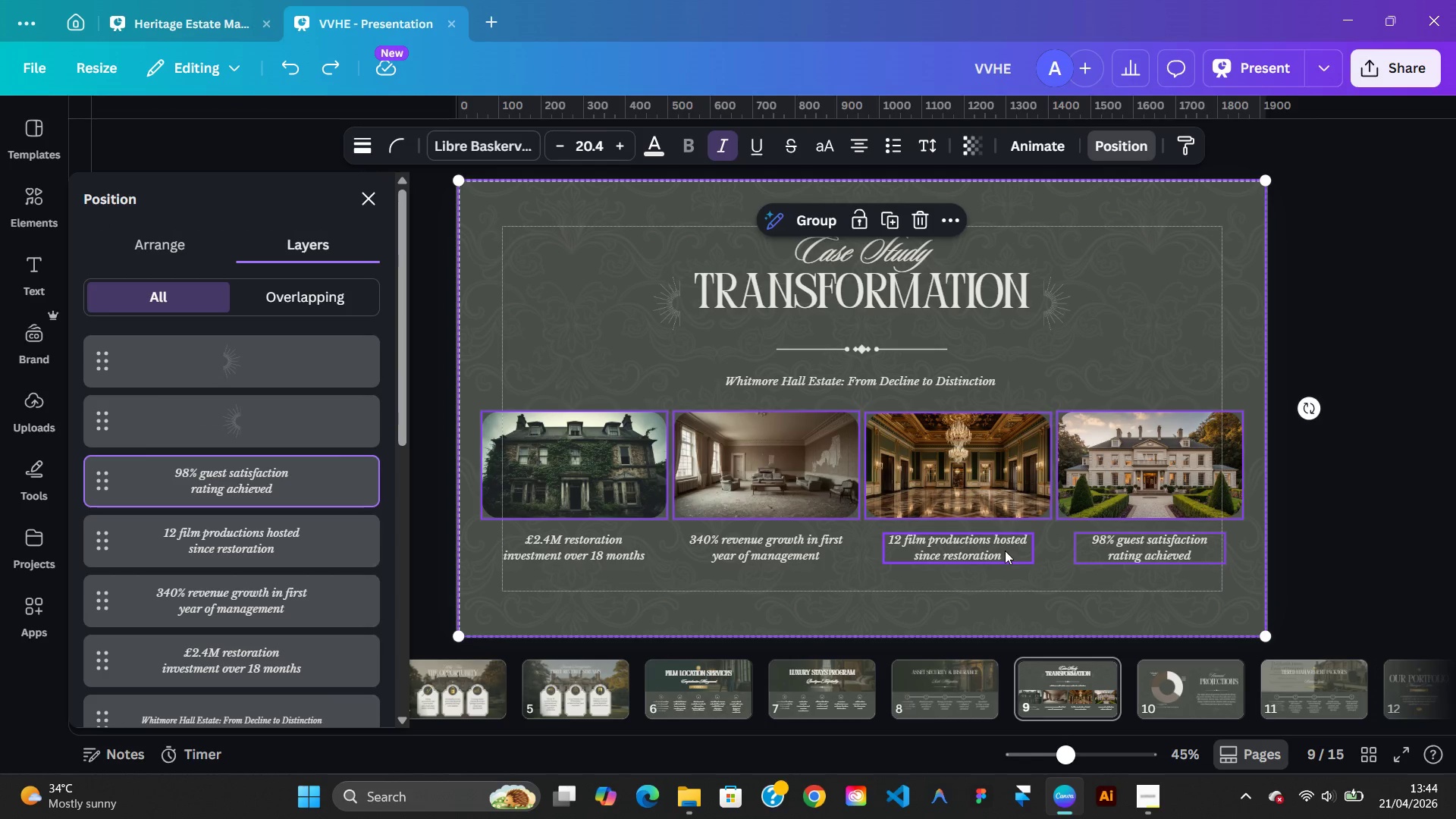 
left_click([1005, 551])
 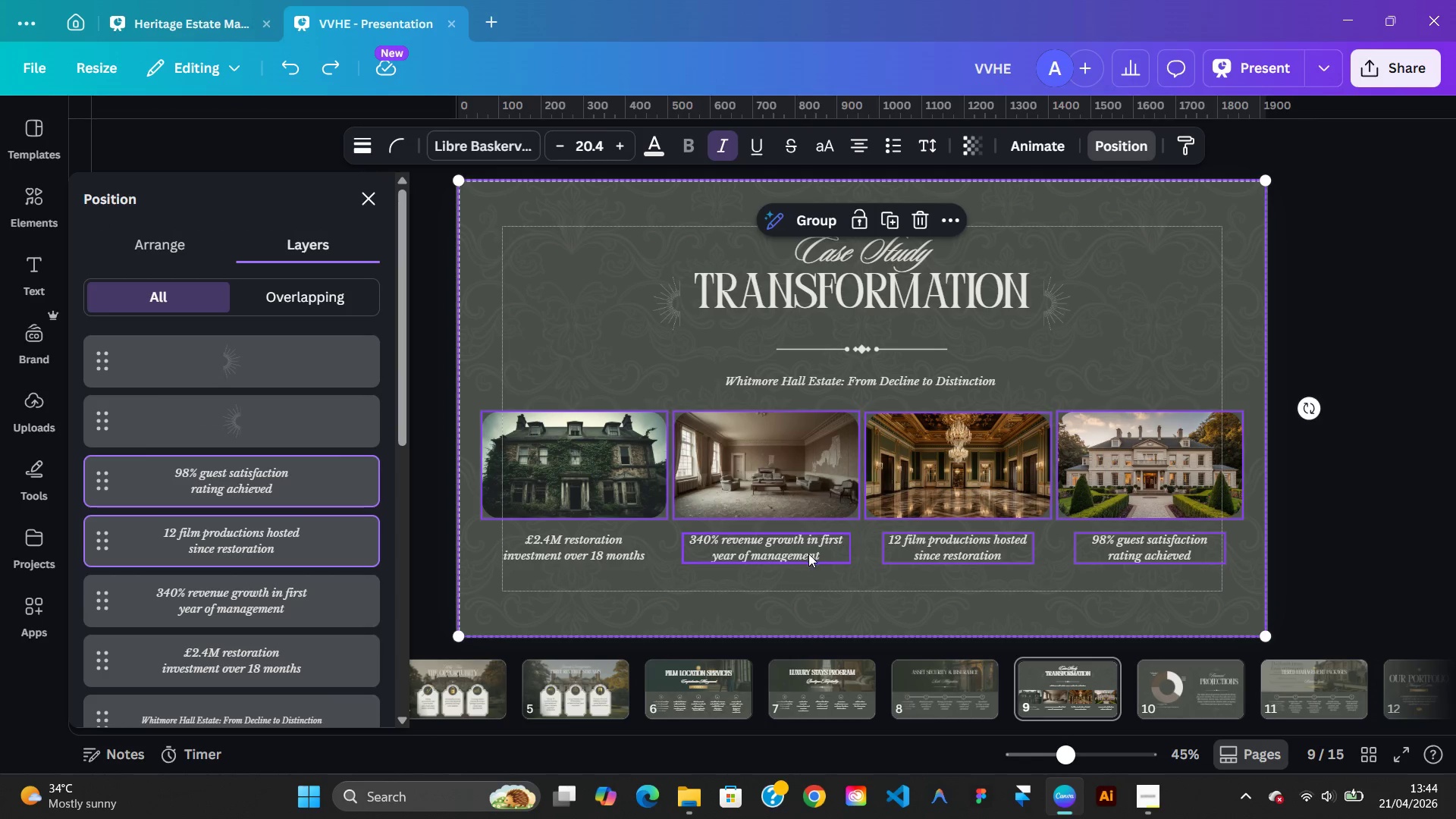 
left_click([808, 554])
 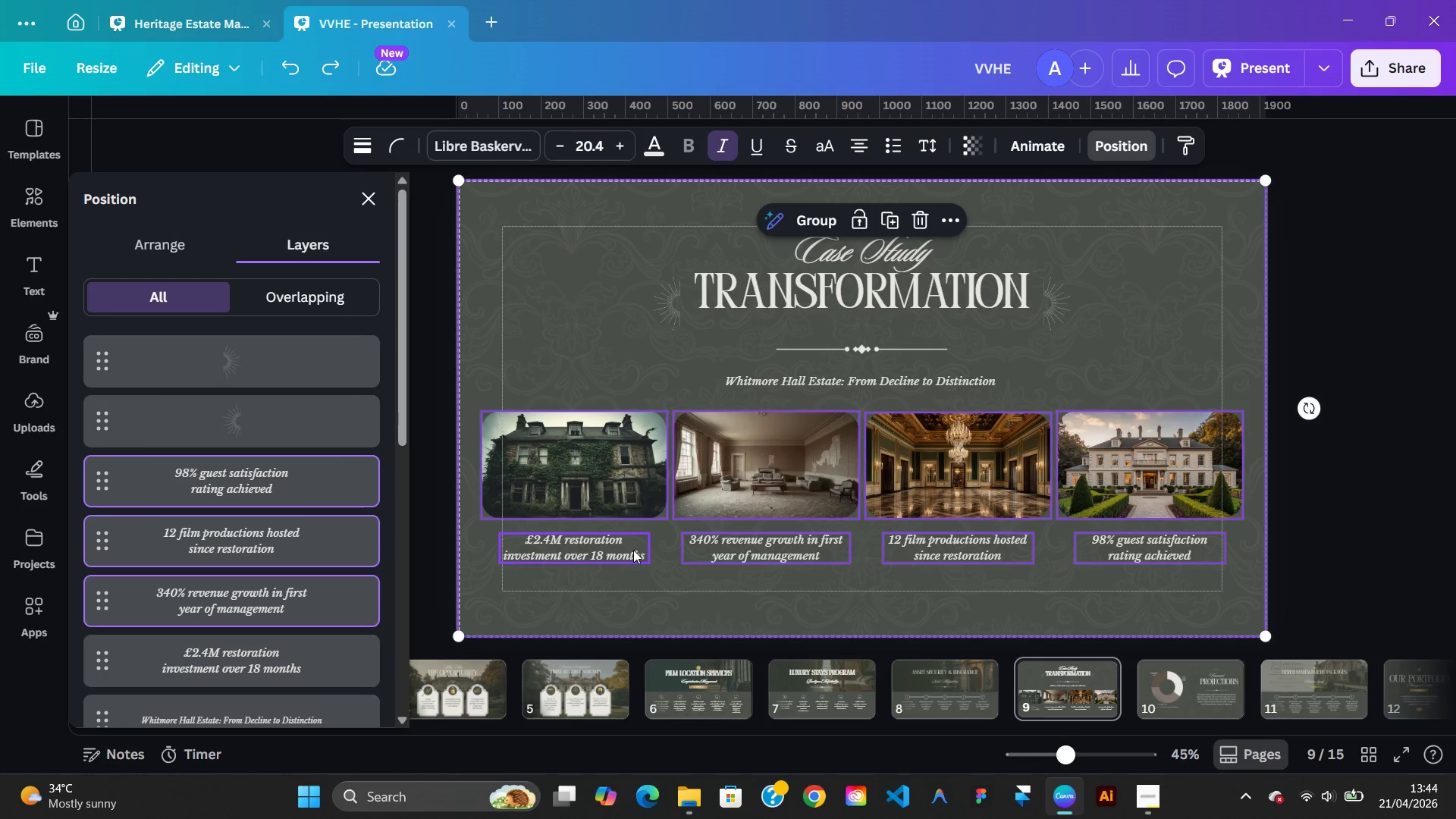 
left_click([633, 550])
 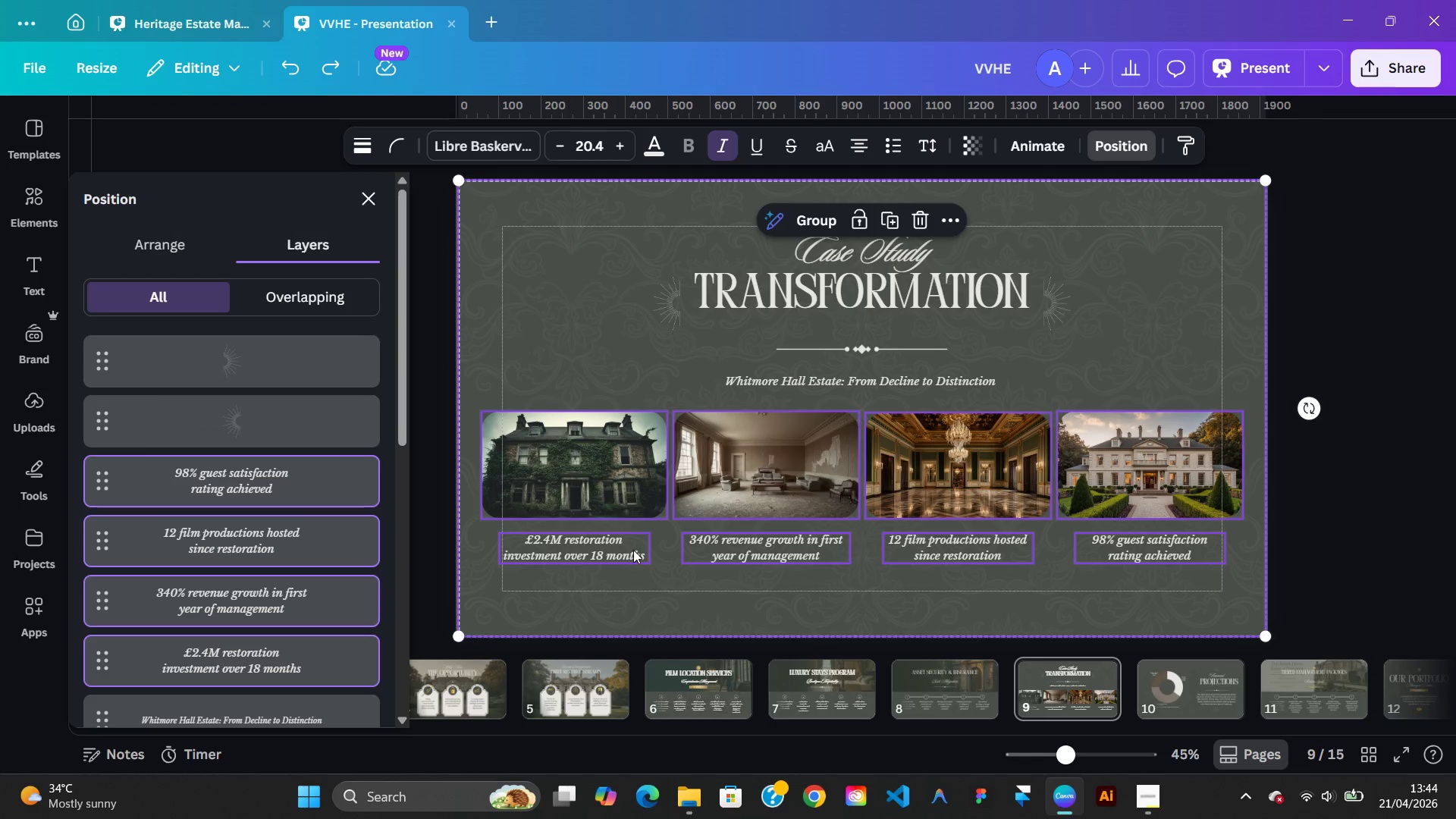 
right_click([633, 550])
 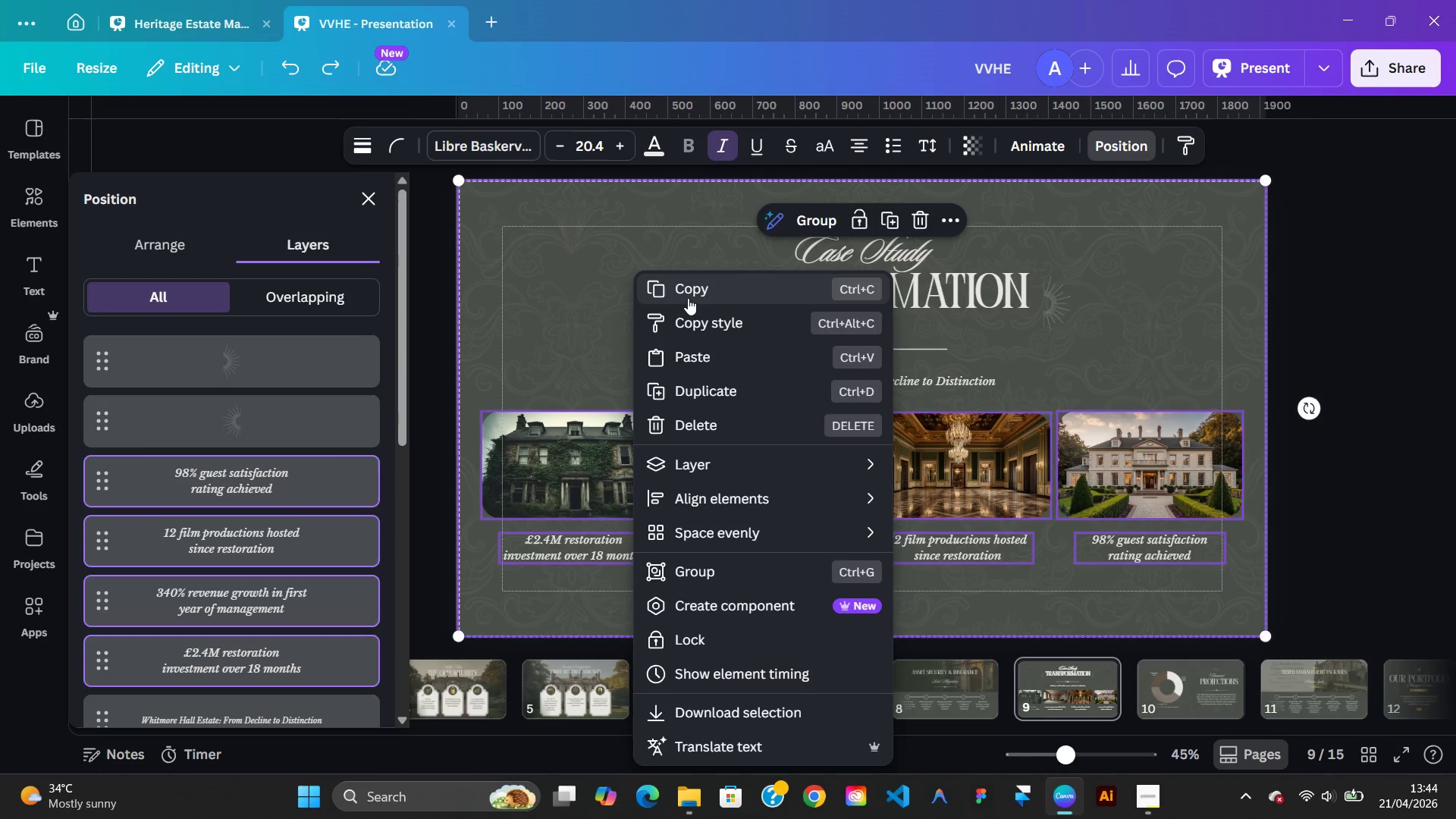 
left_click([687, 298])
 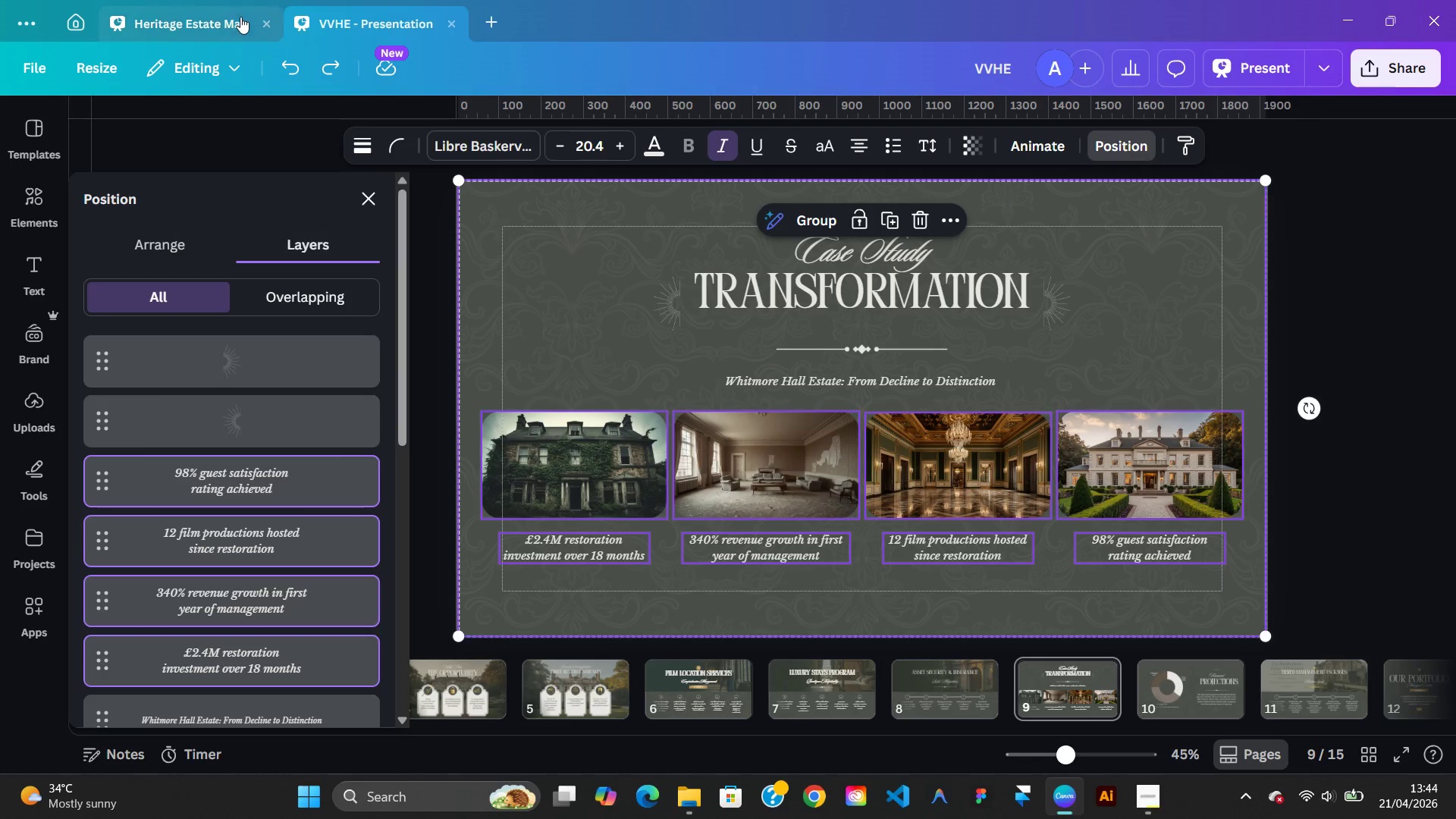 
left_click([239, 17])
 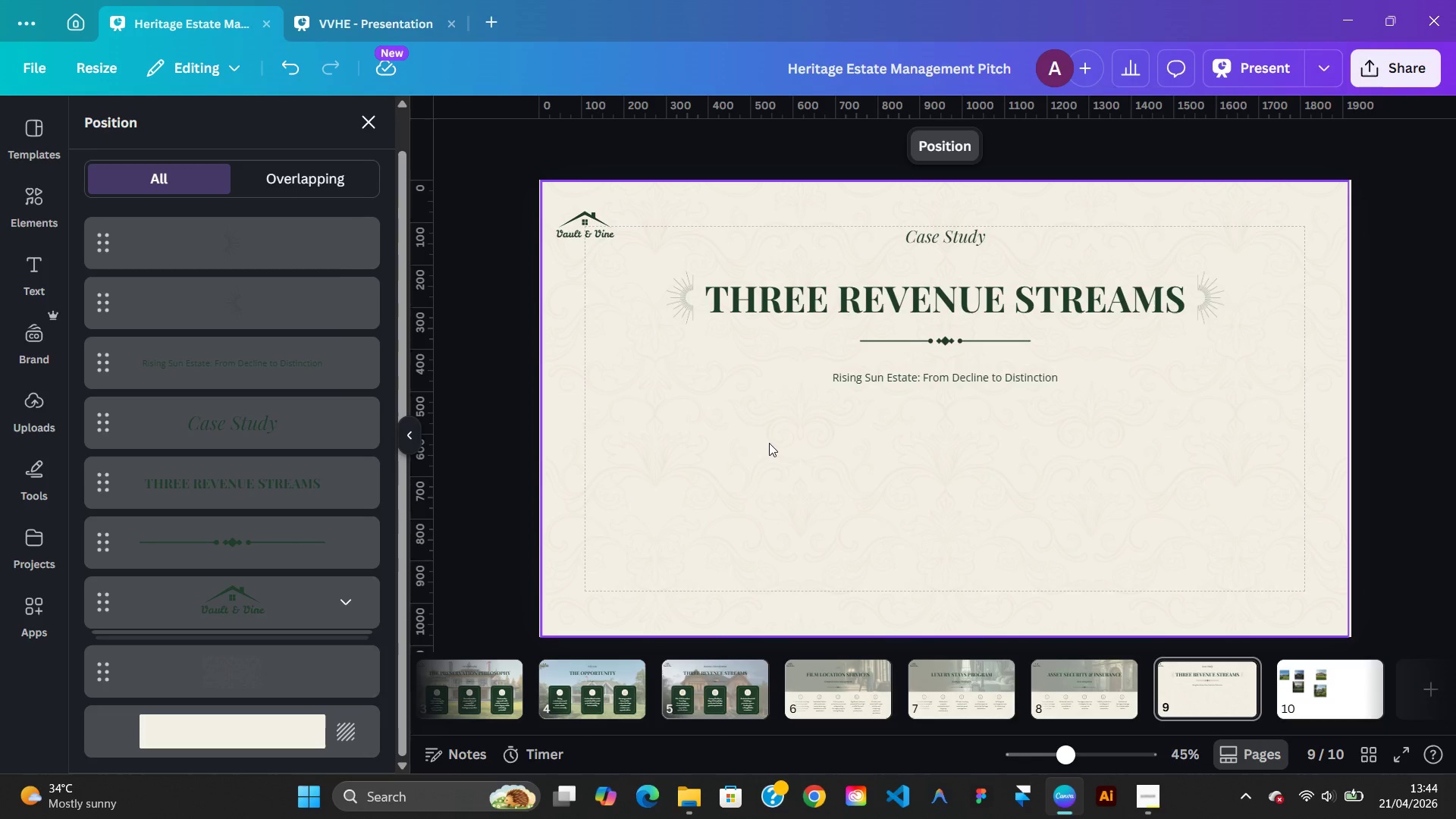 
right_click([769, 443])
 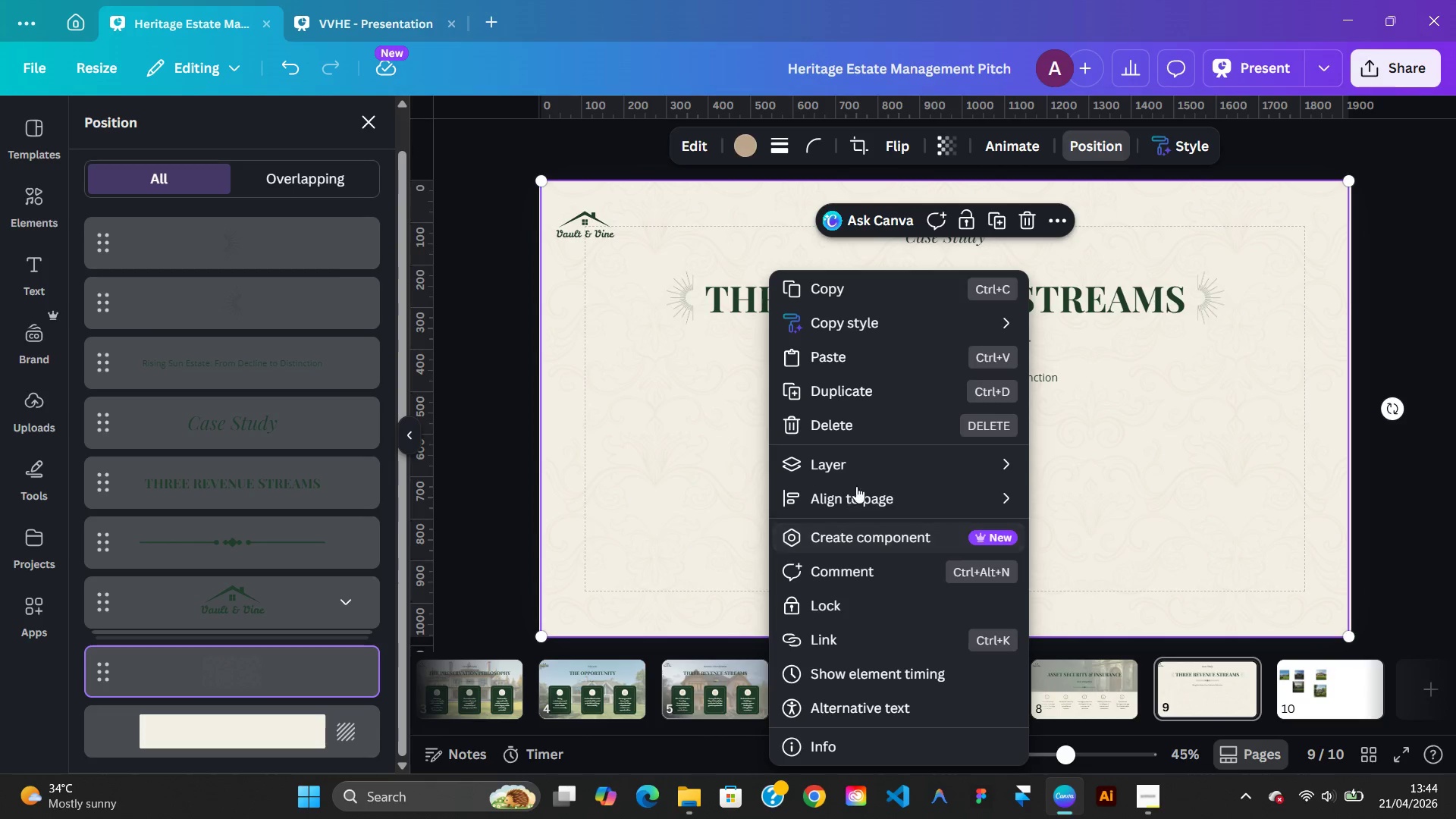 
left_click([833, 350])
 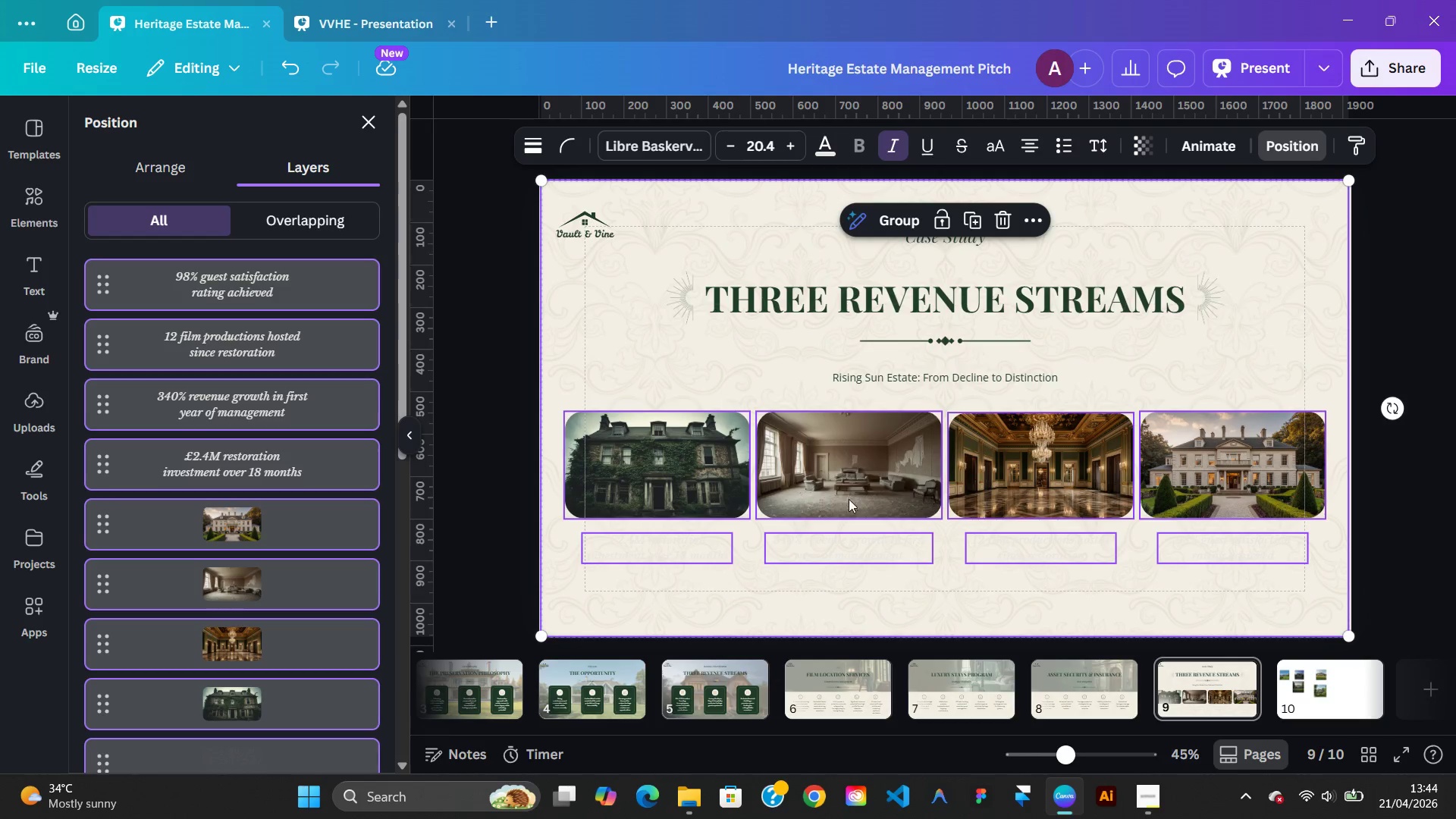 
wait(9.7)
 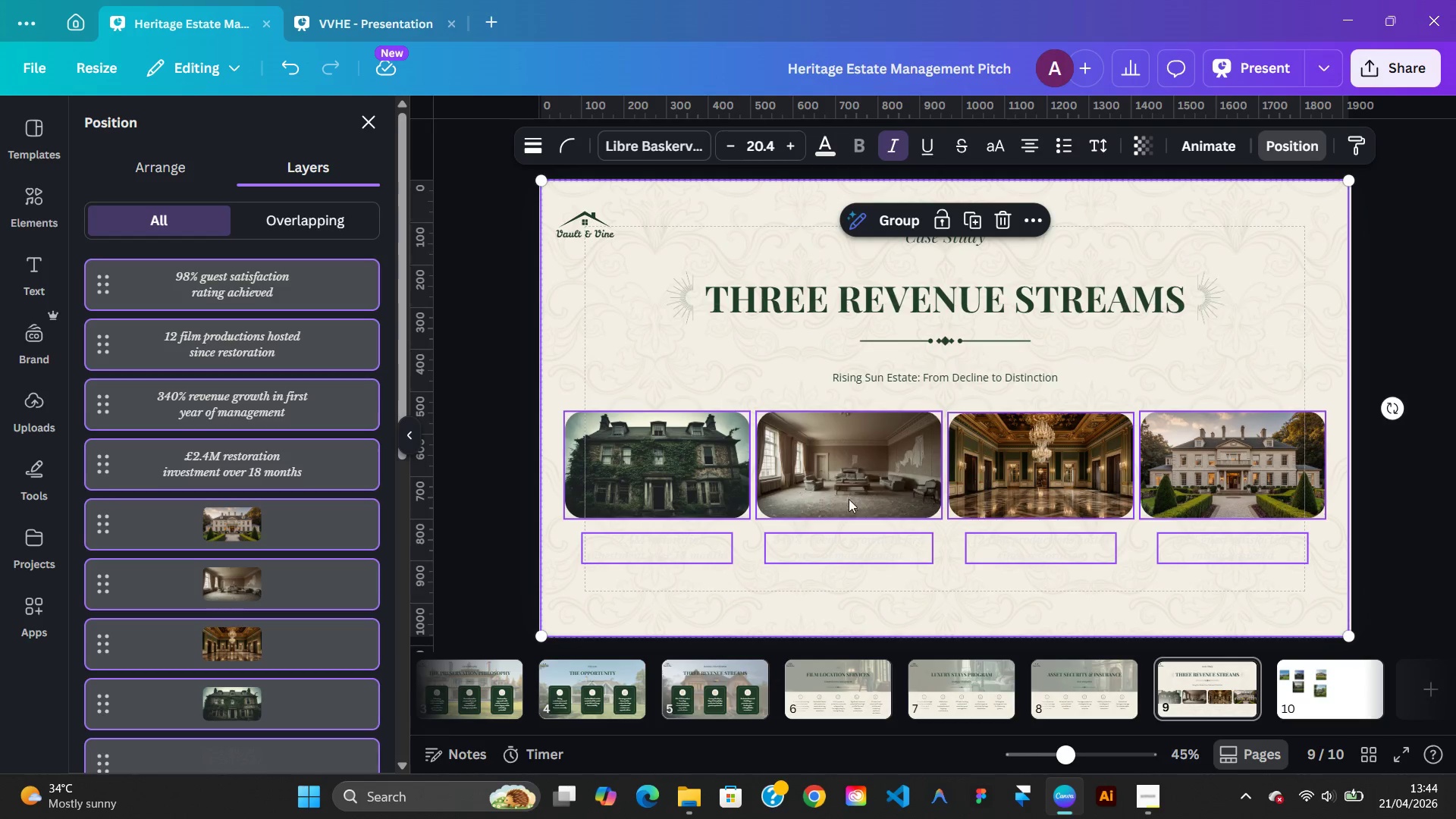 
left_click([1384, 554])
 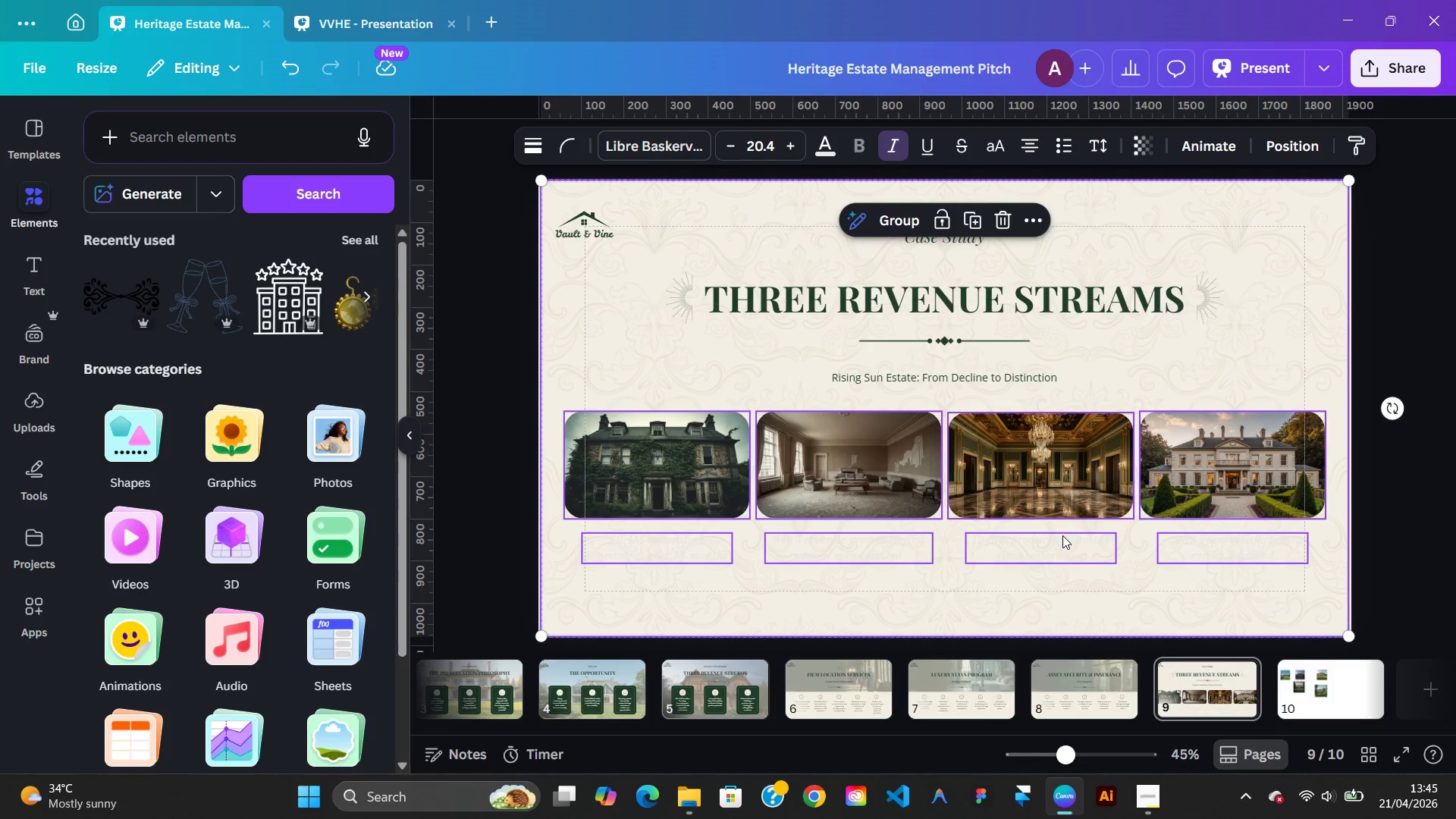 
left_click([1058, 544])
 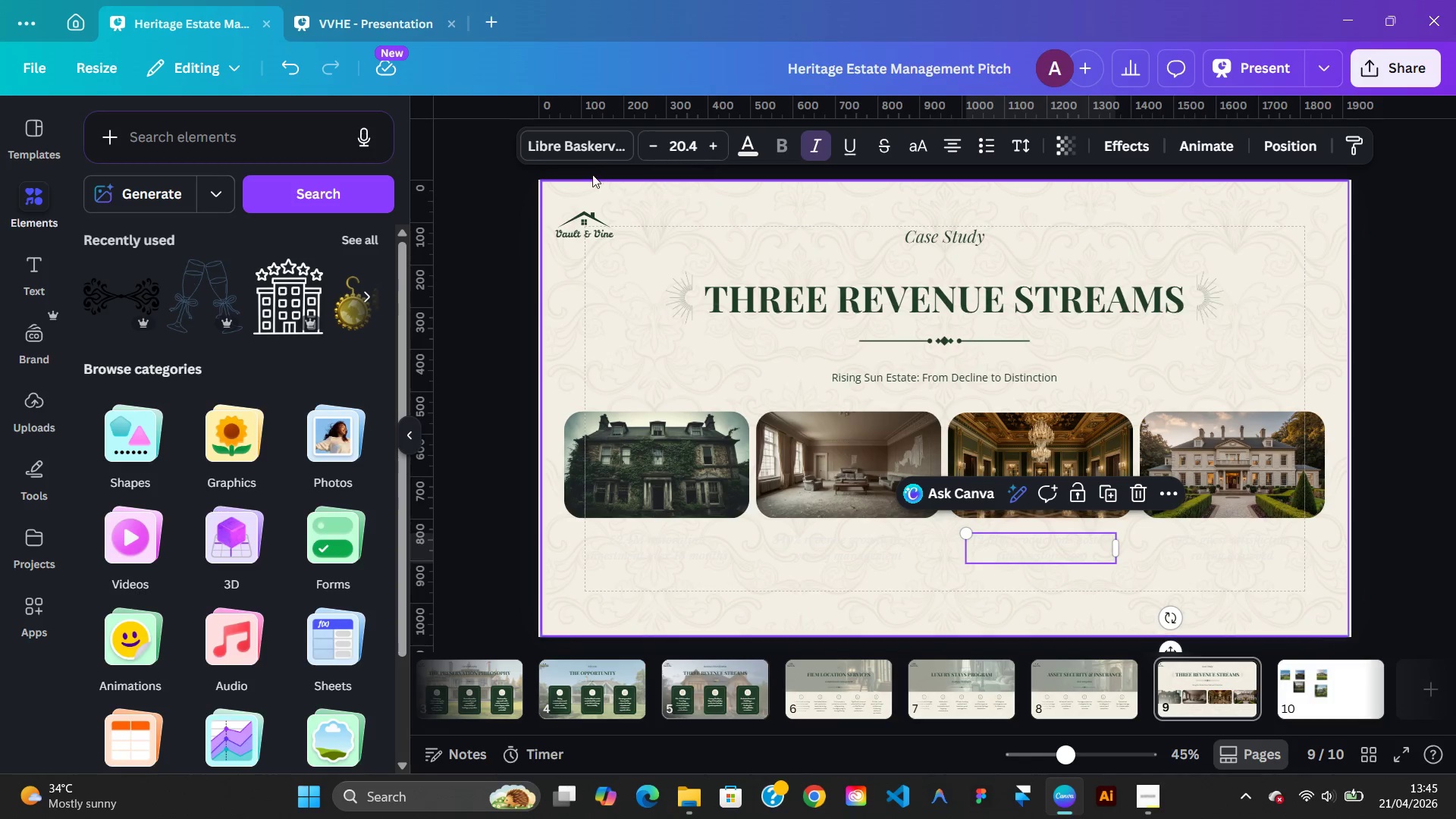 
left_click([580, 150])
 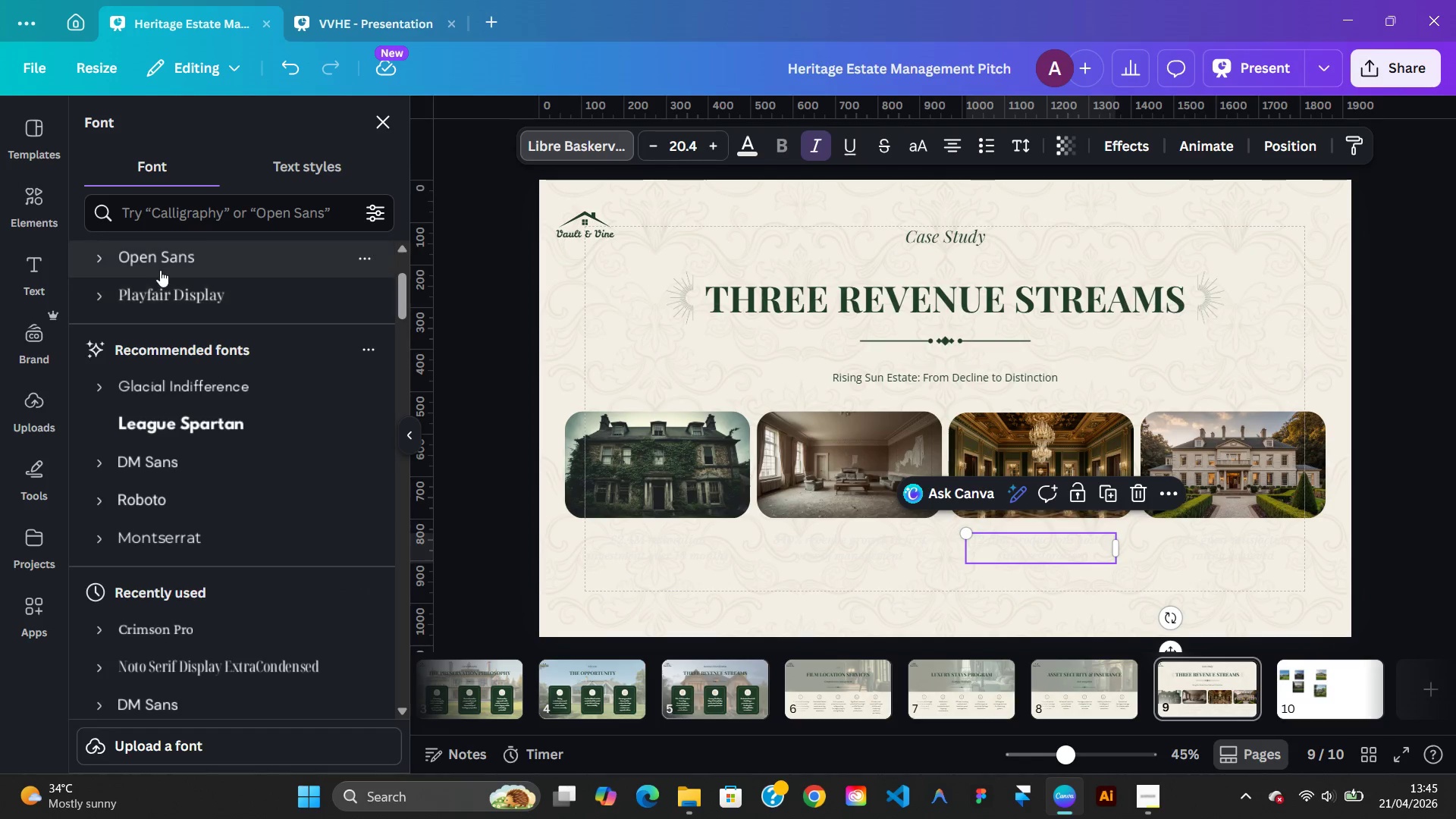 
left_click([160, 268])
 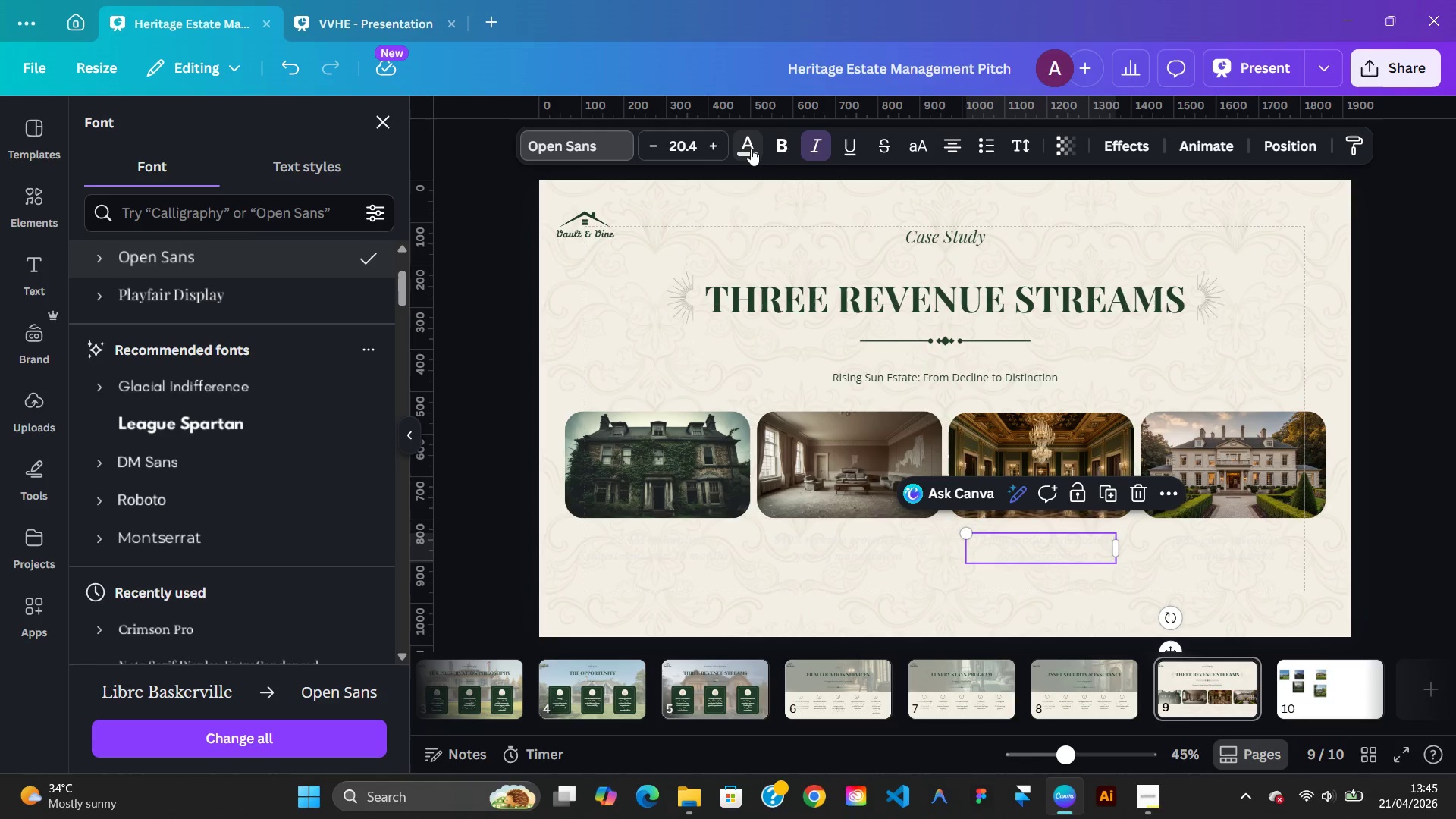 
key(Control+Z)
 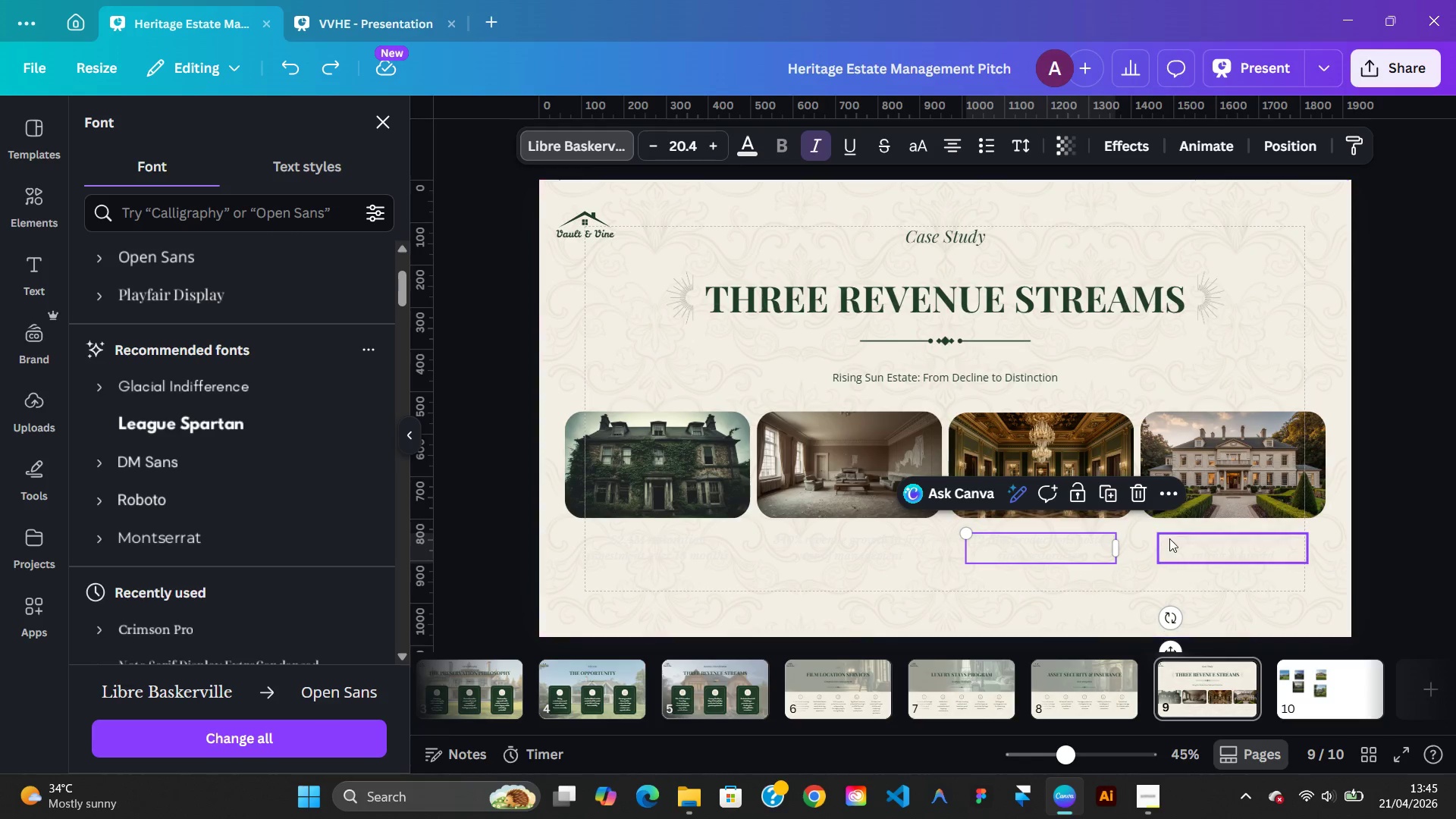 
hold_key(key=ShiftLeft, duration=2.39)
left_click([1194, 558])
 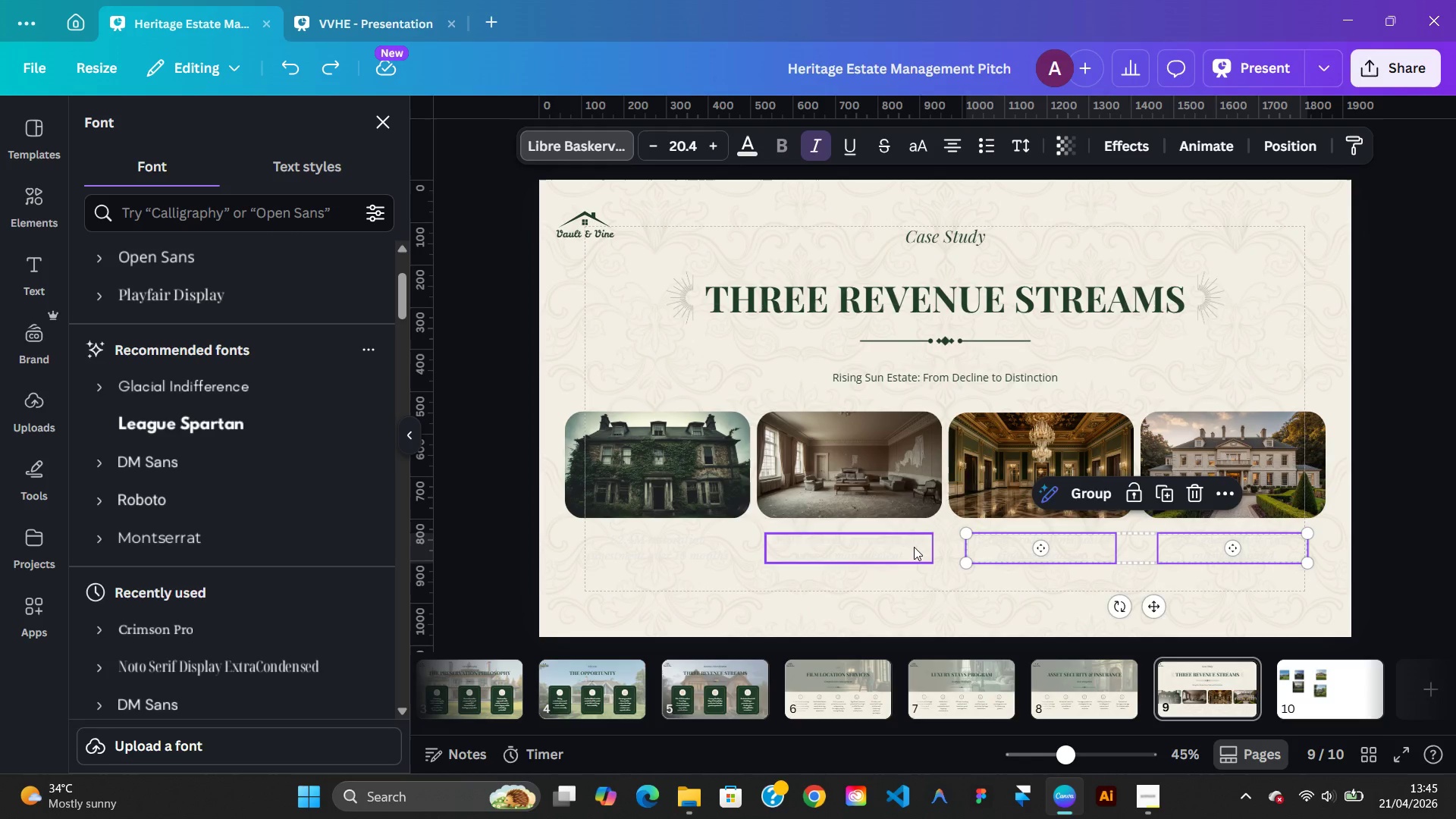 
left_click([914, 547])
 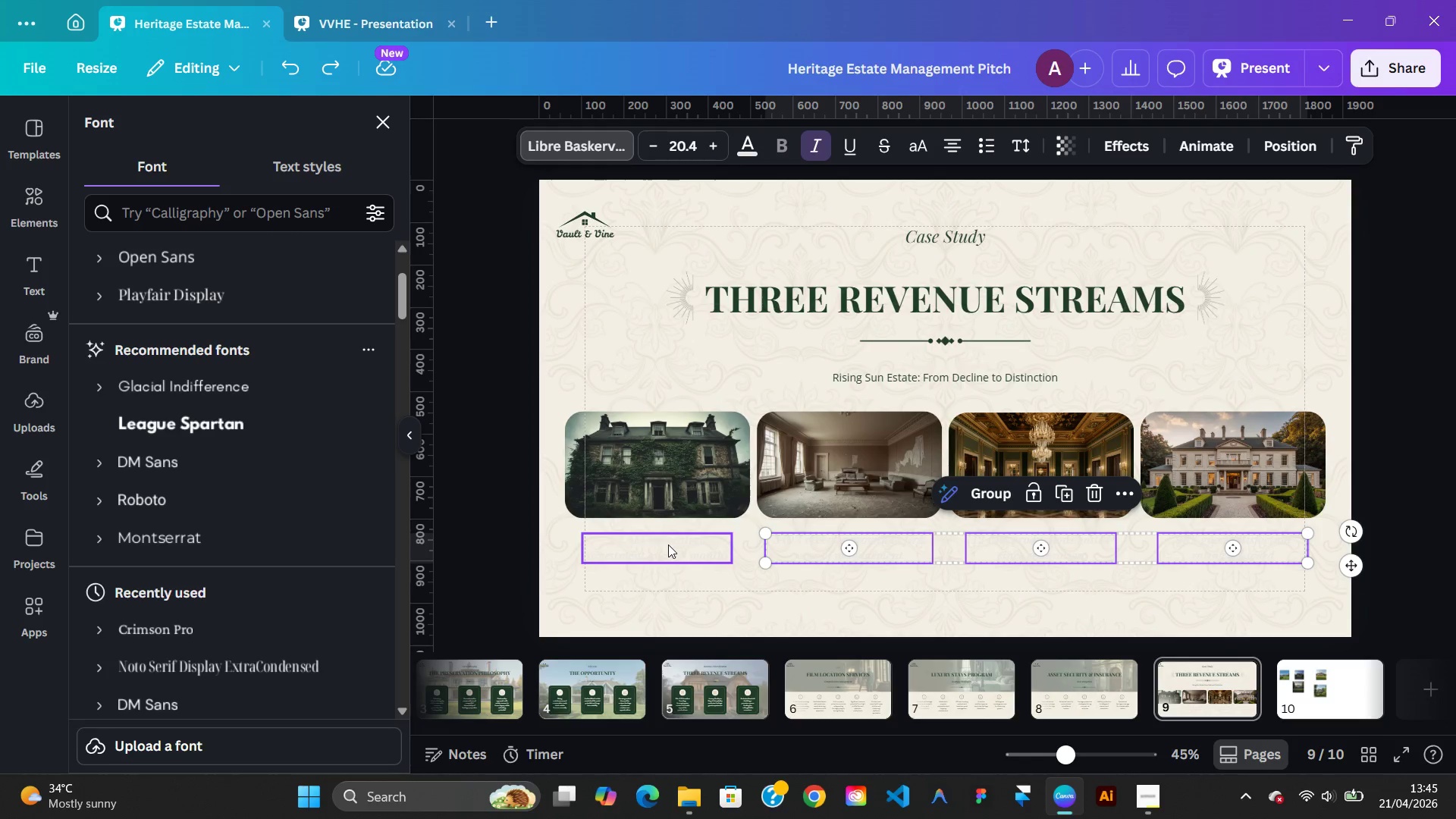 
left_click([667, 544])
 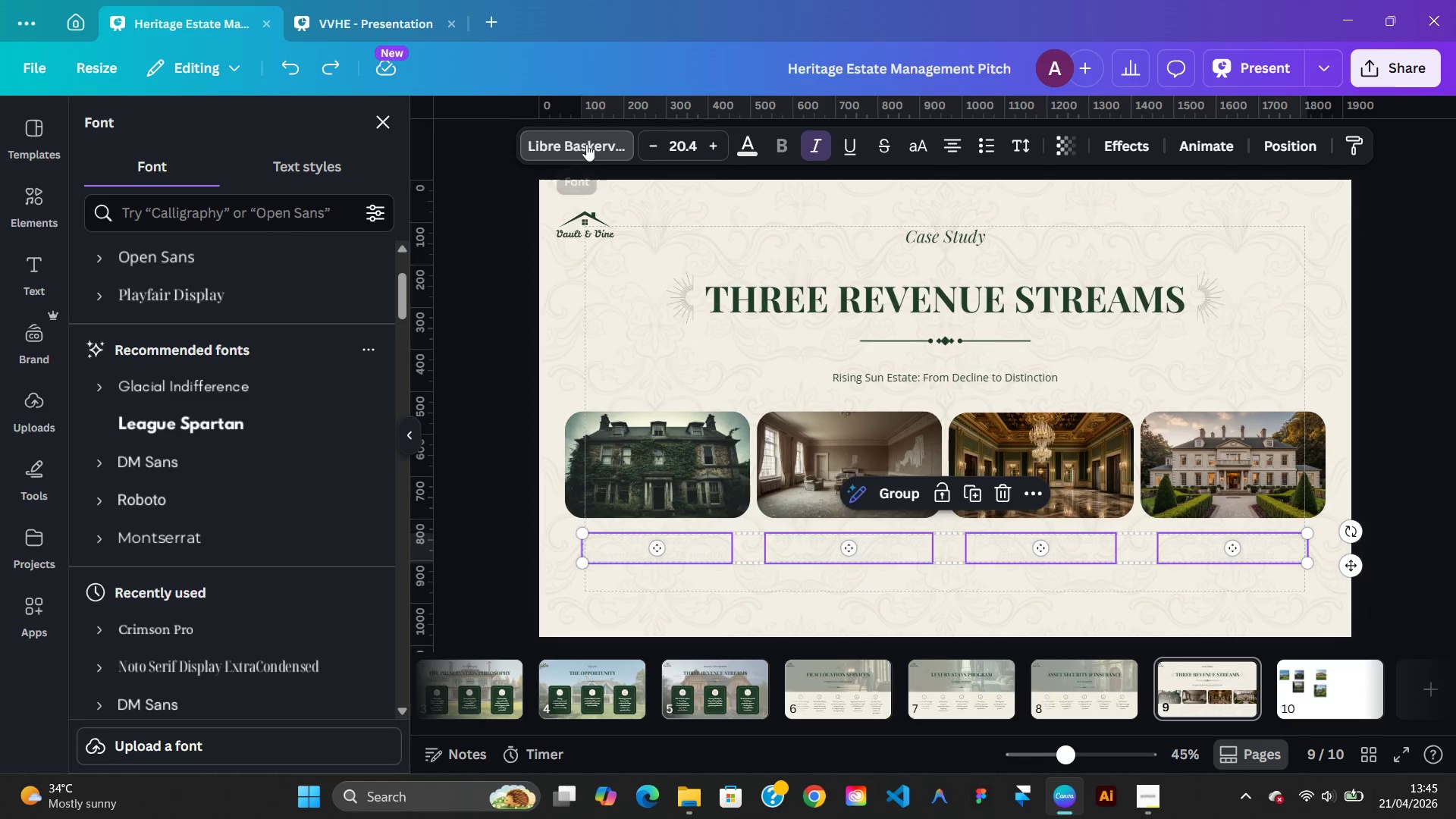 
left_click([586, 144])
 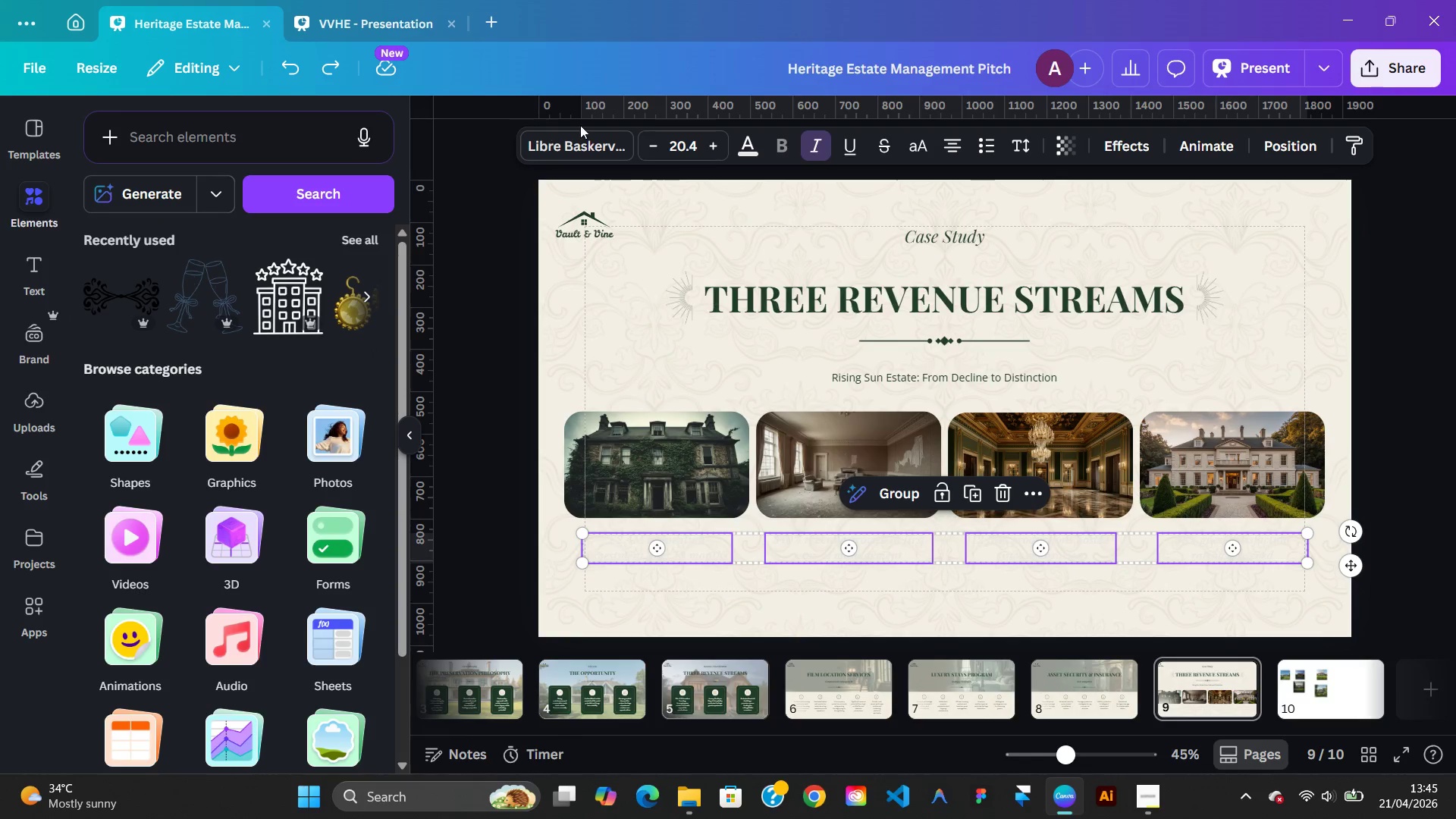 
left_click([570, 147])
 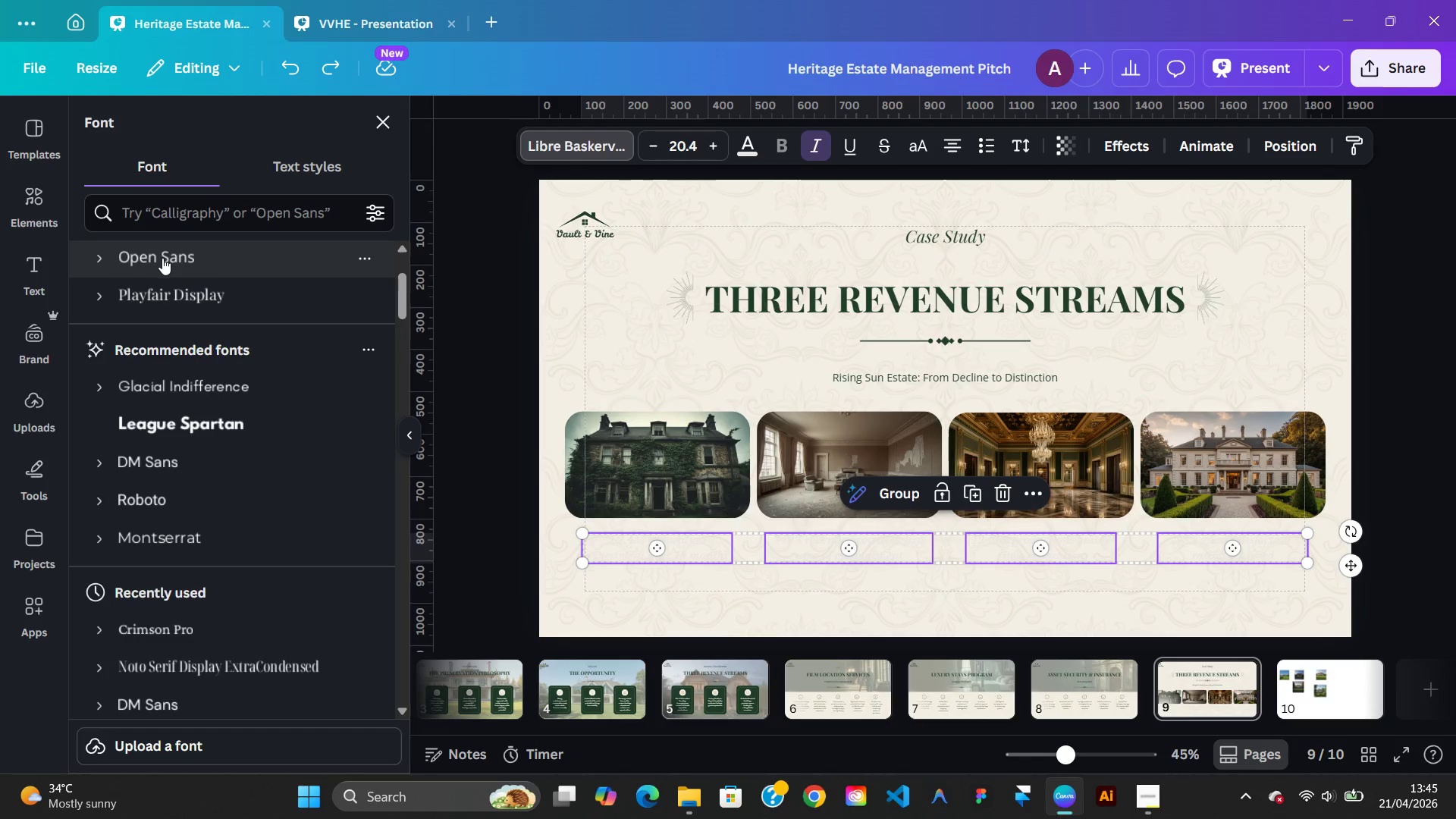 
left_click([162, 261])
 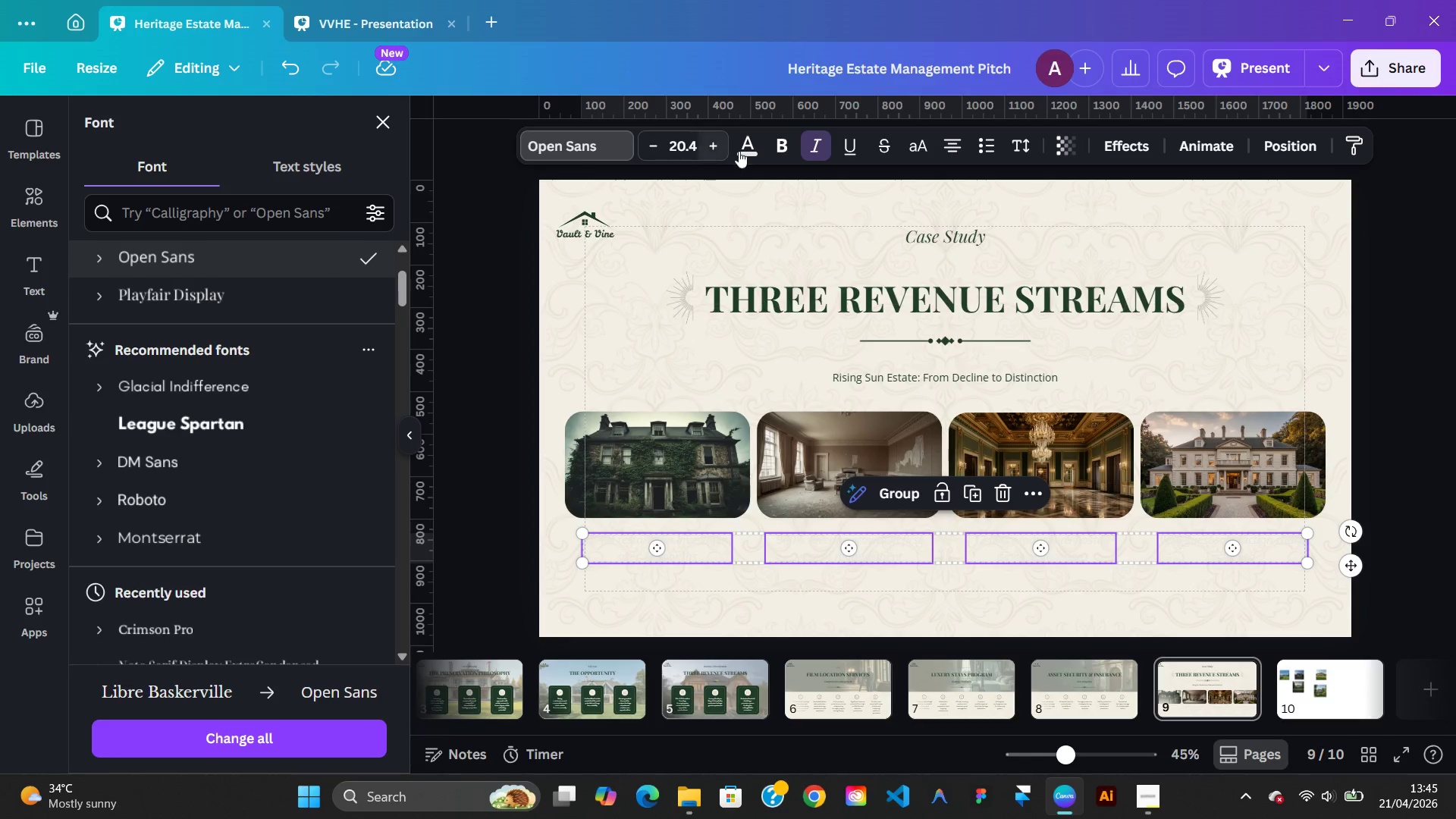 
left_click([755, 150])
 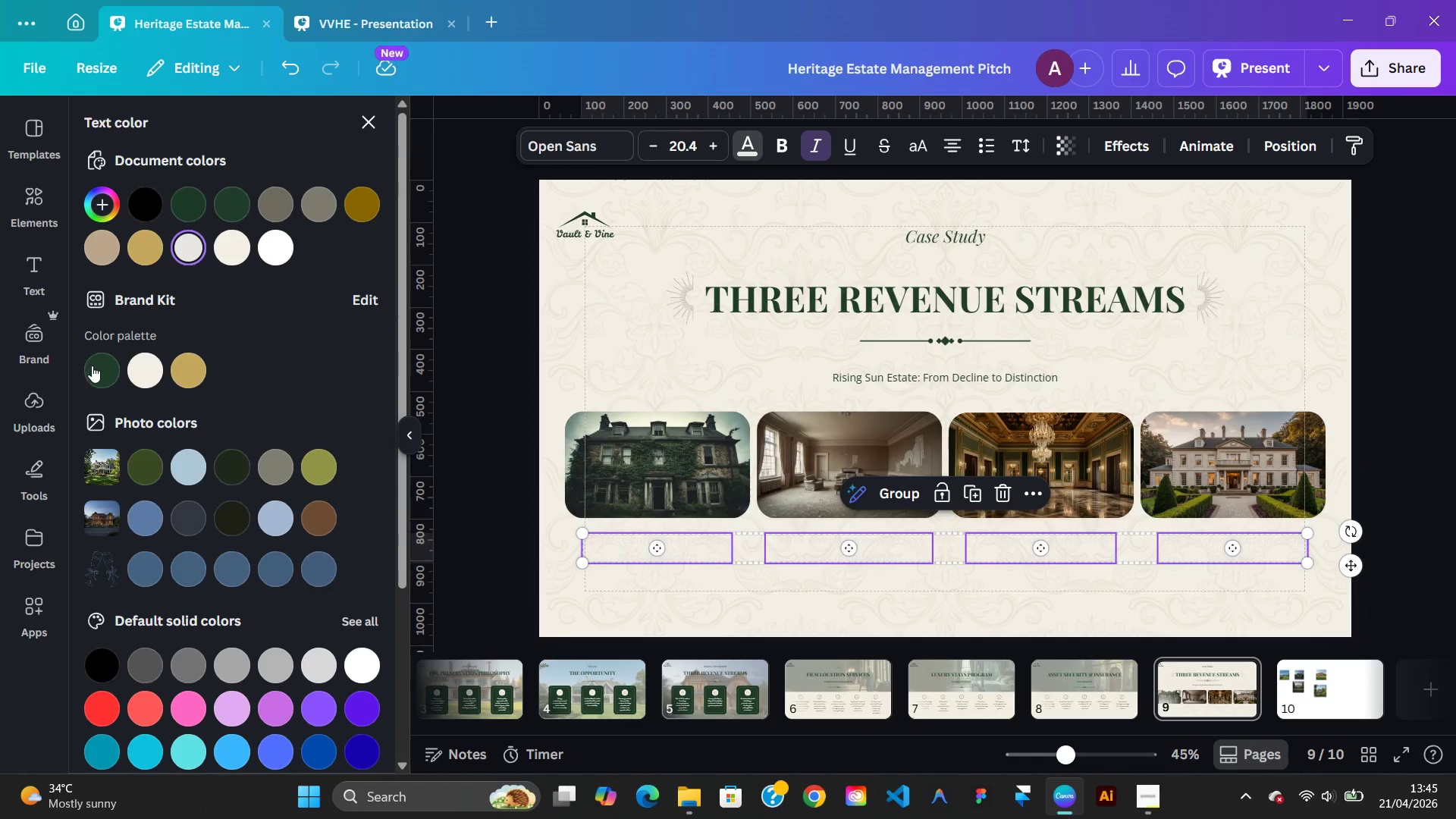 
left_click([97, 369])
 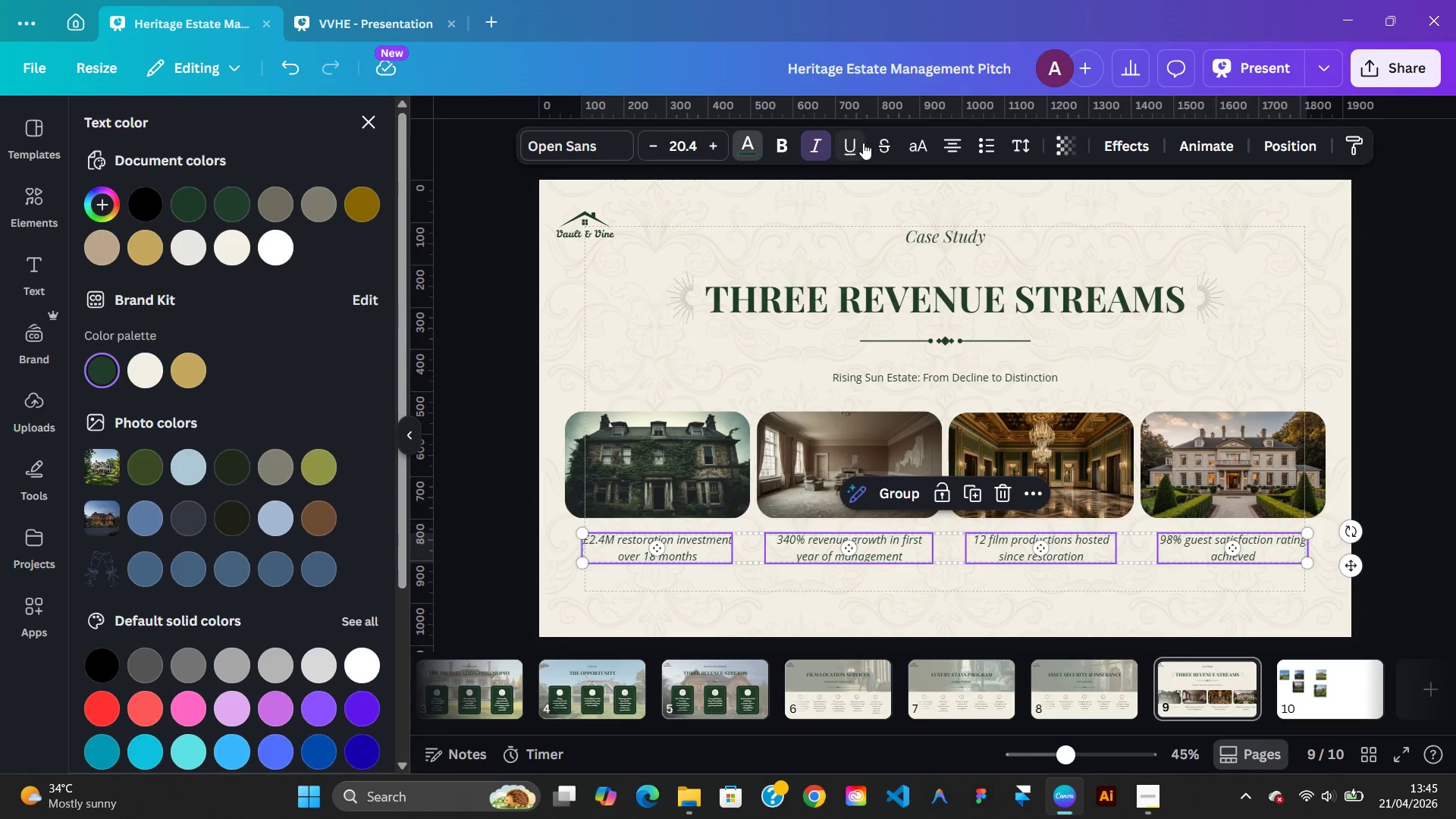 
left_click([817, 149])
 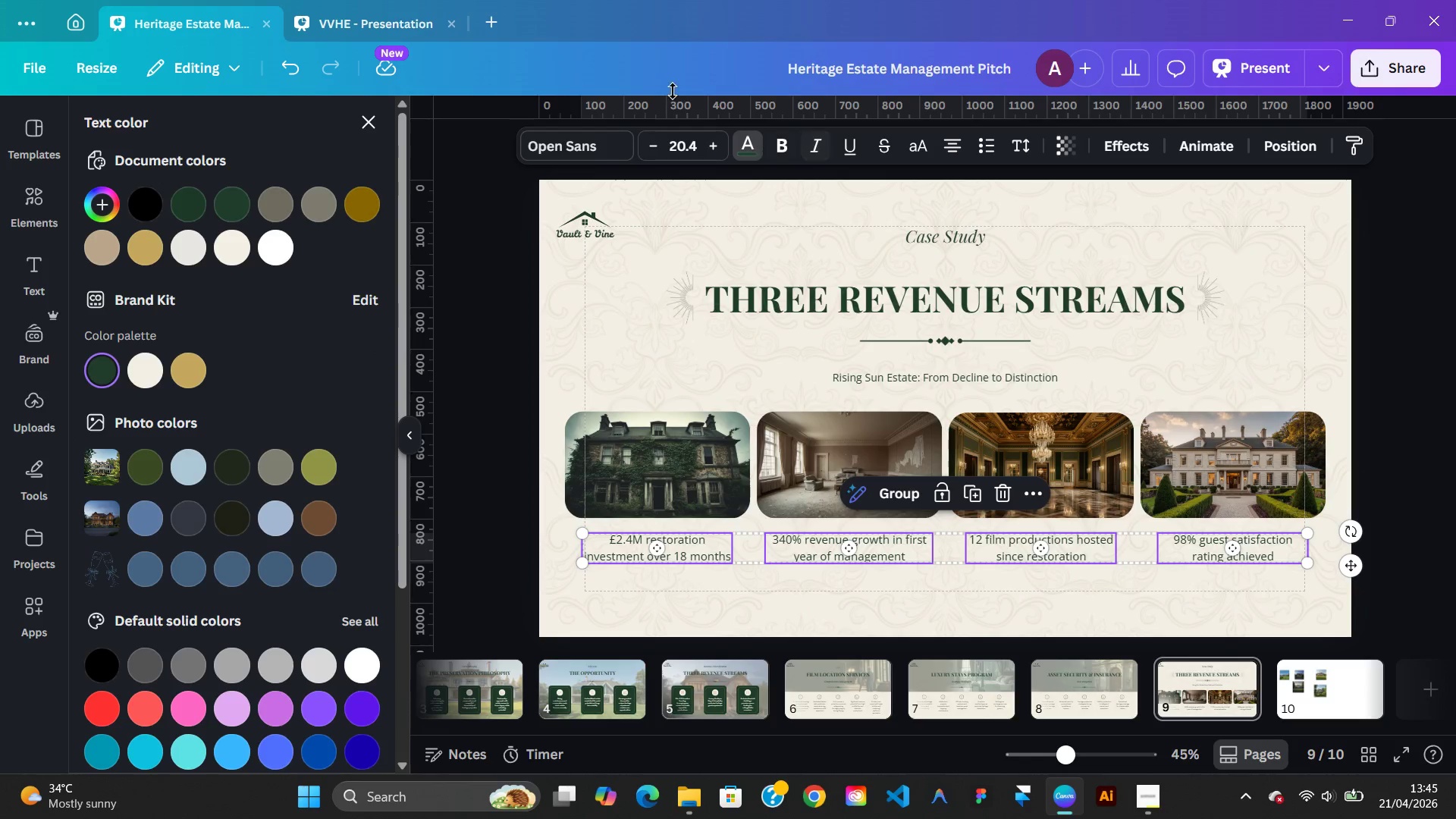 
left_click([374, 8])
 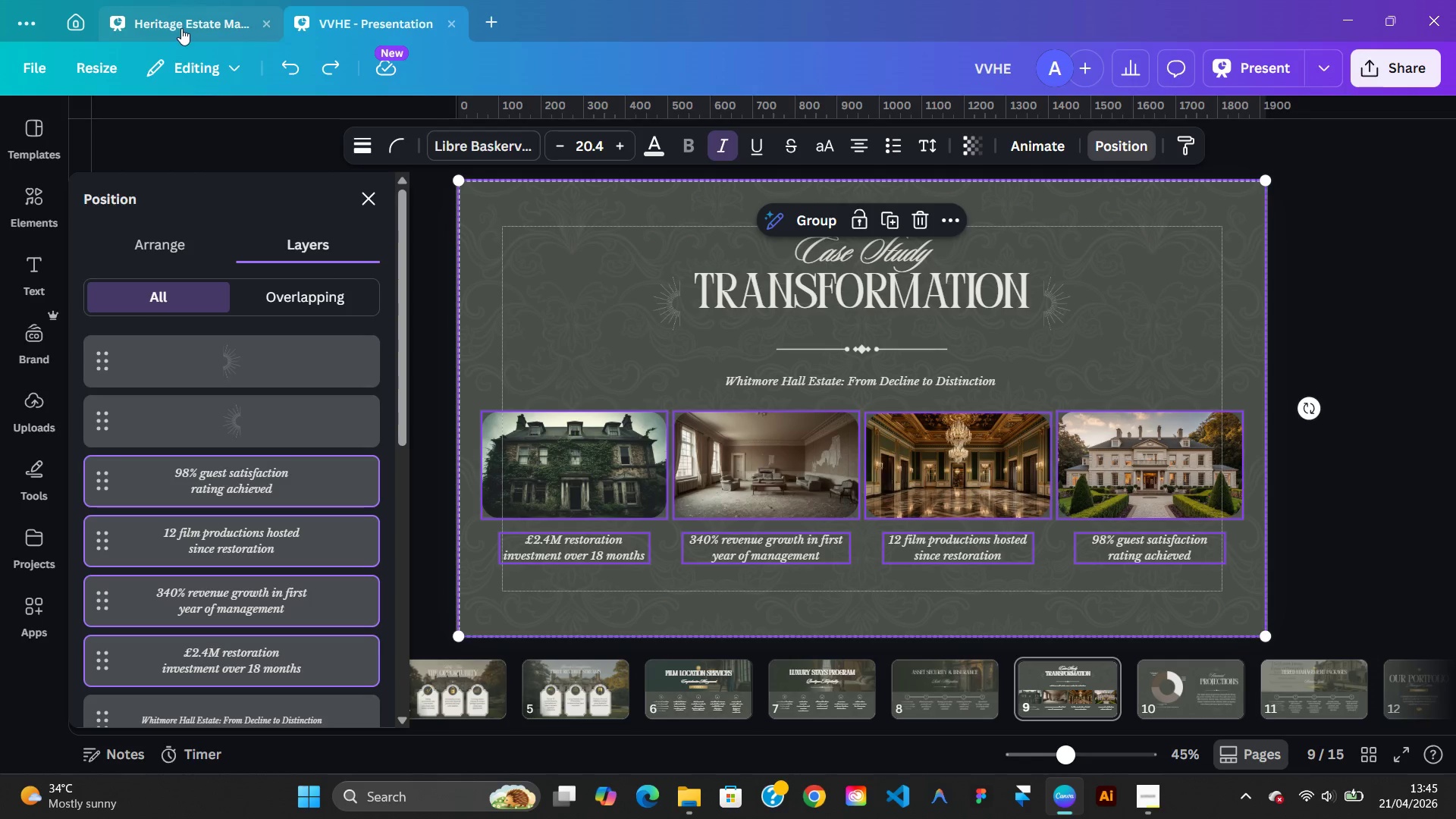 
left_click([180, 24])
 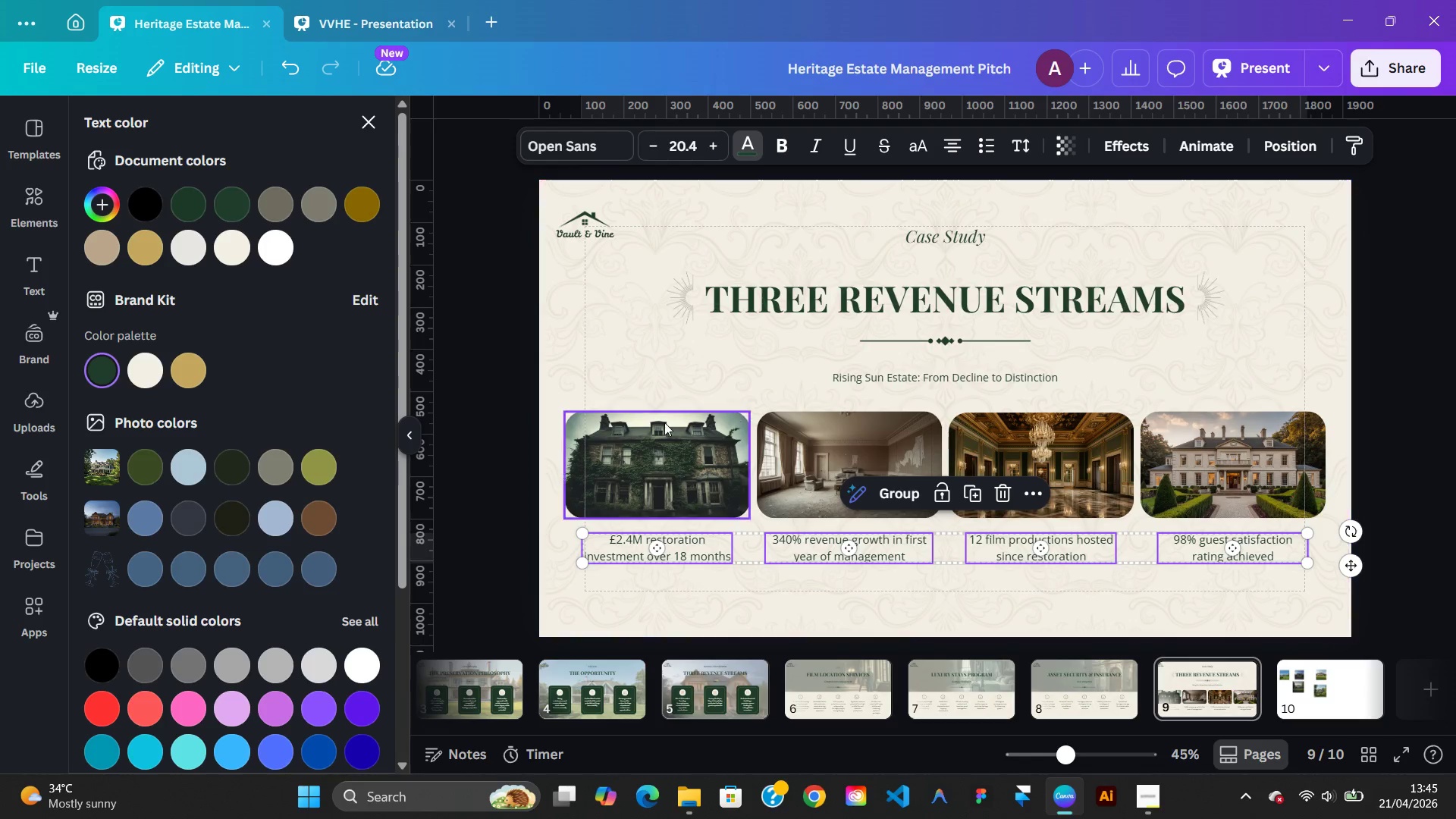 
wait(5.17)
 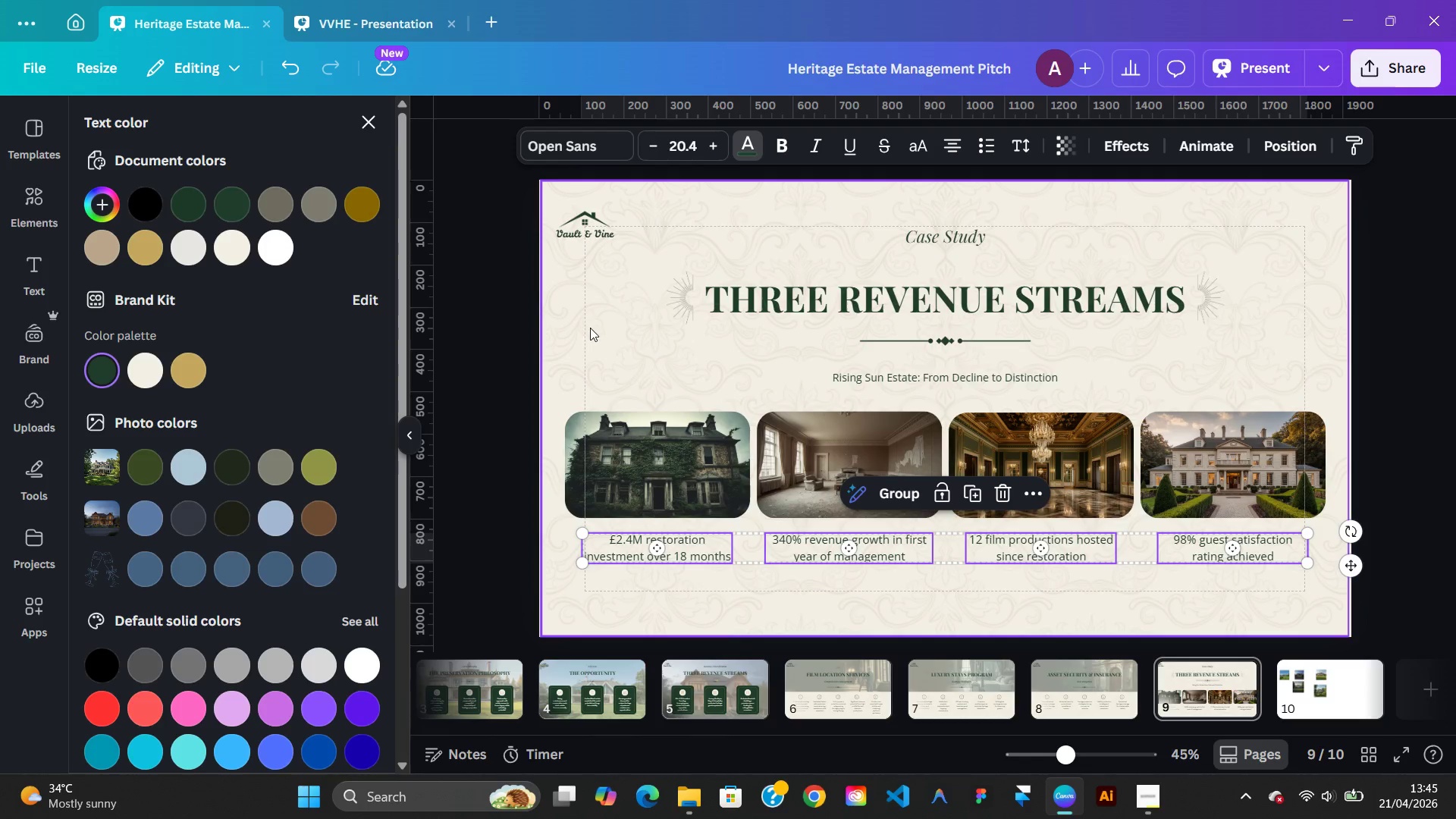 
left_click([635, 389])
 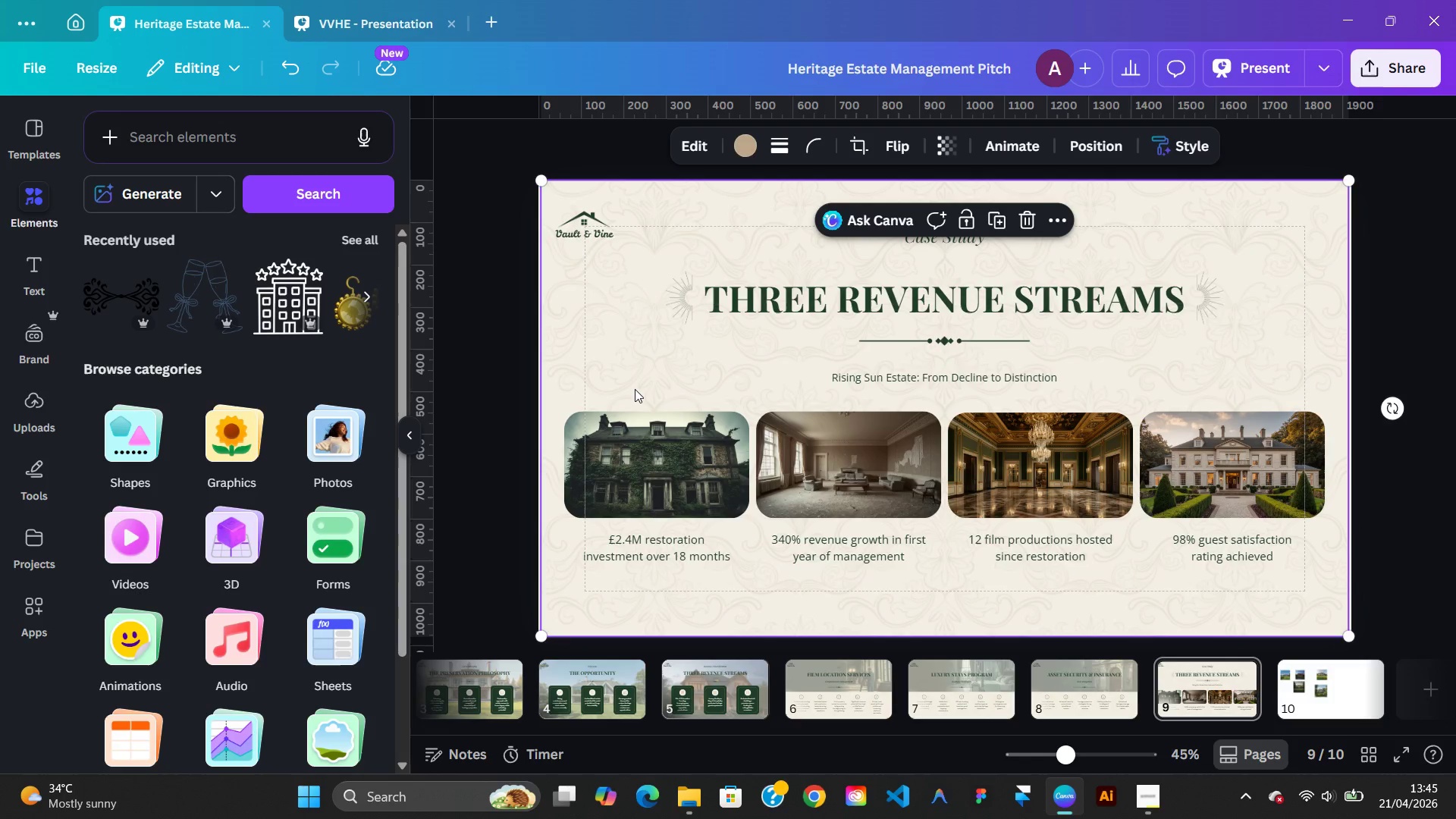 
left_click([635, 389])
 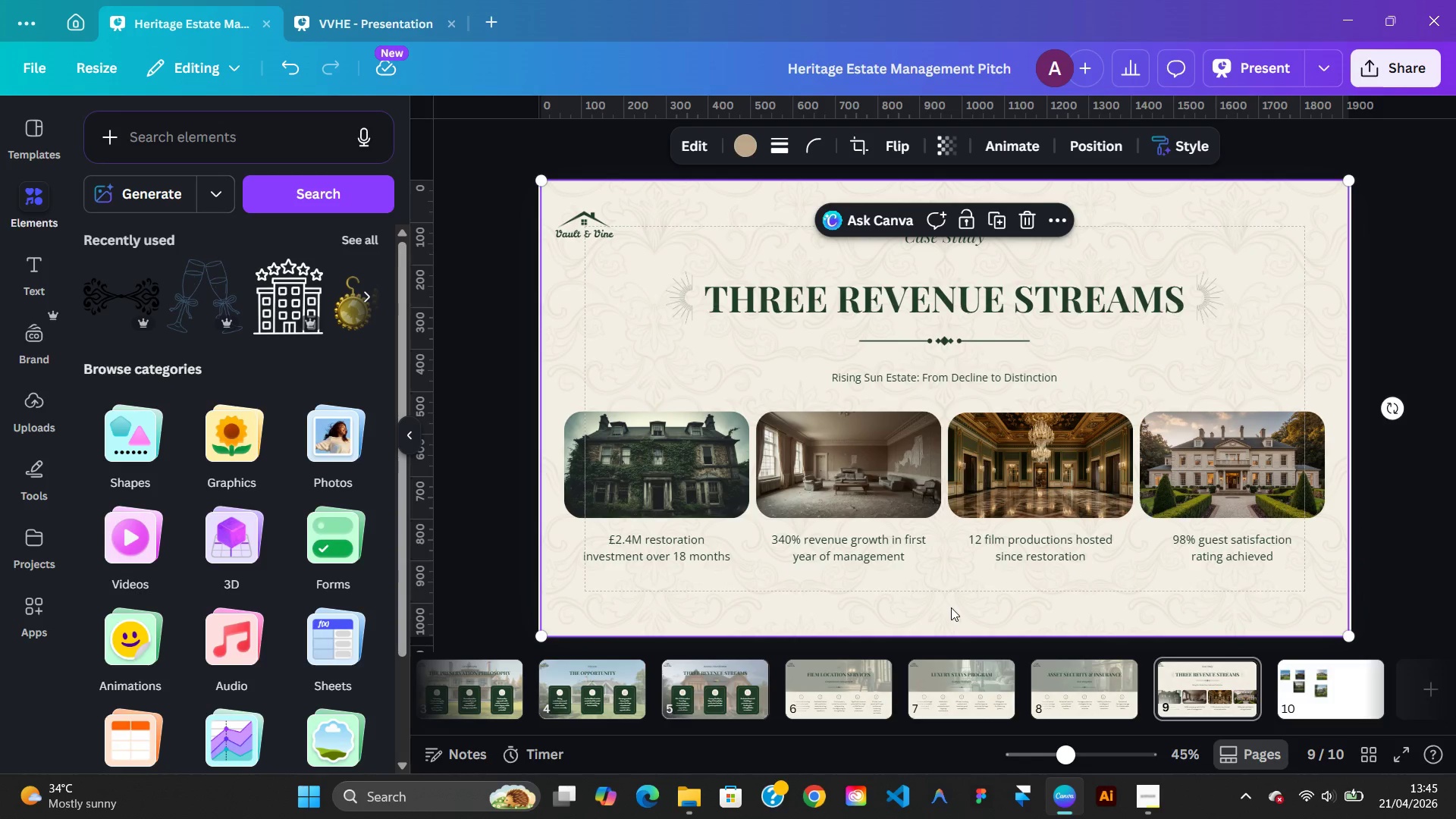 
left_click([704, 537])
 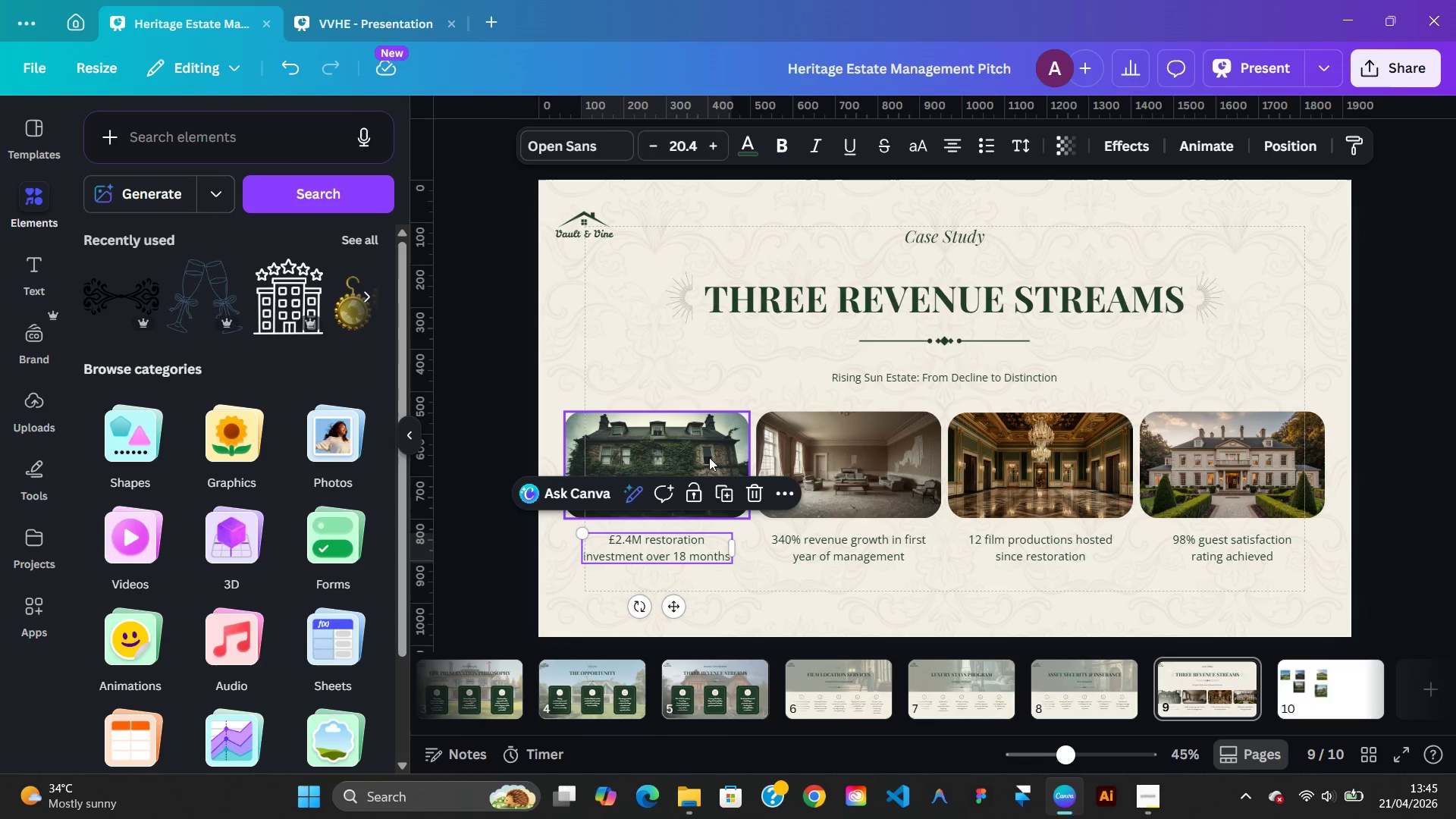 
left_click([709, 457])
 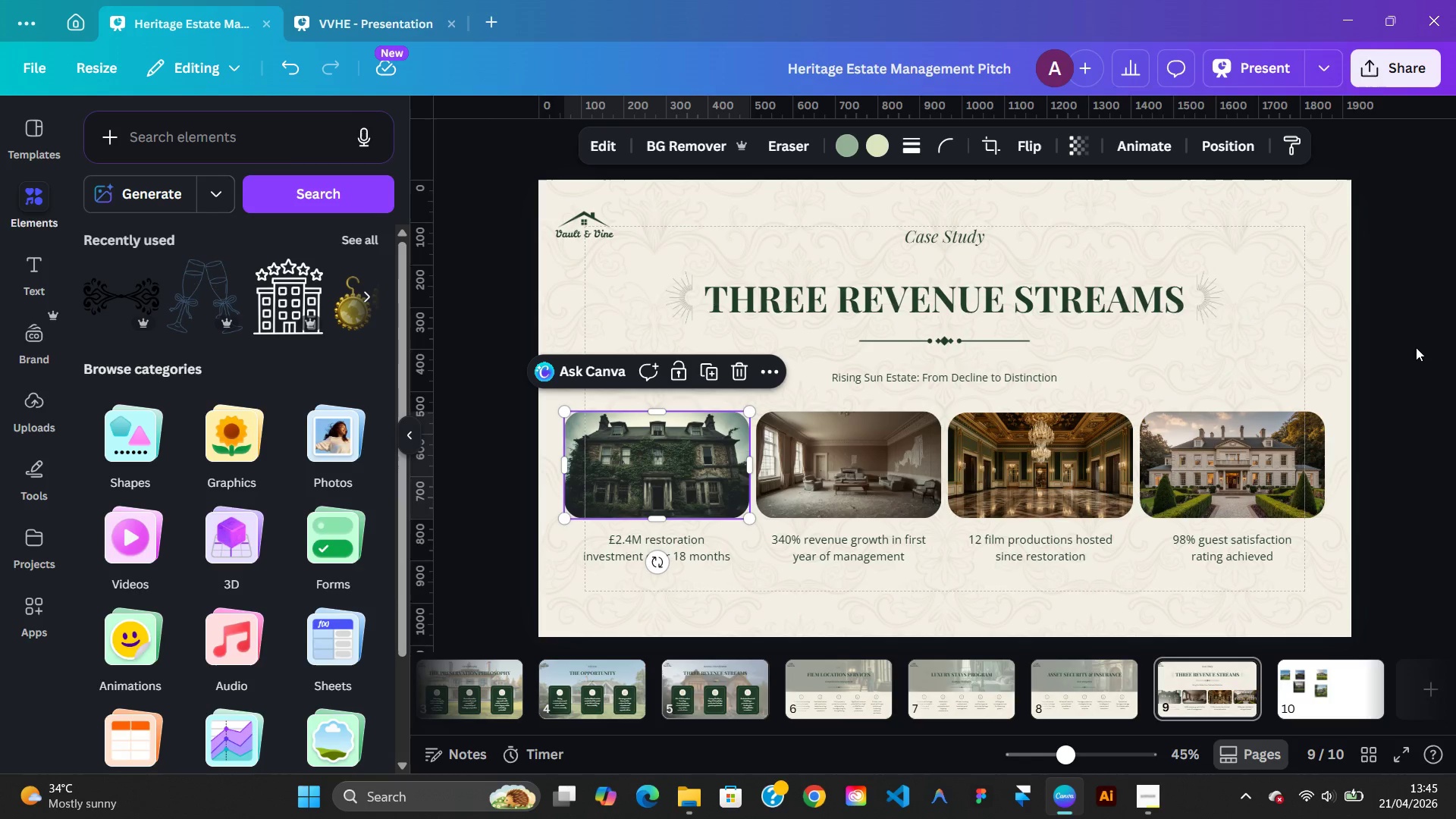 
left_click([1416, 347])
 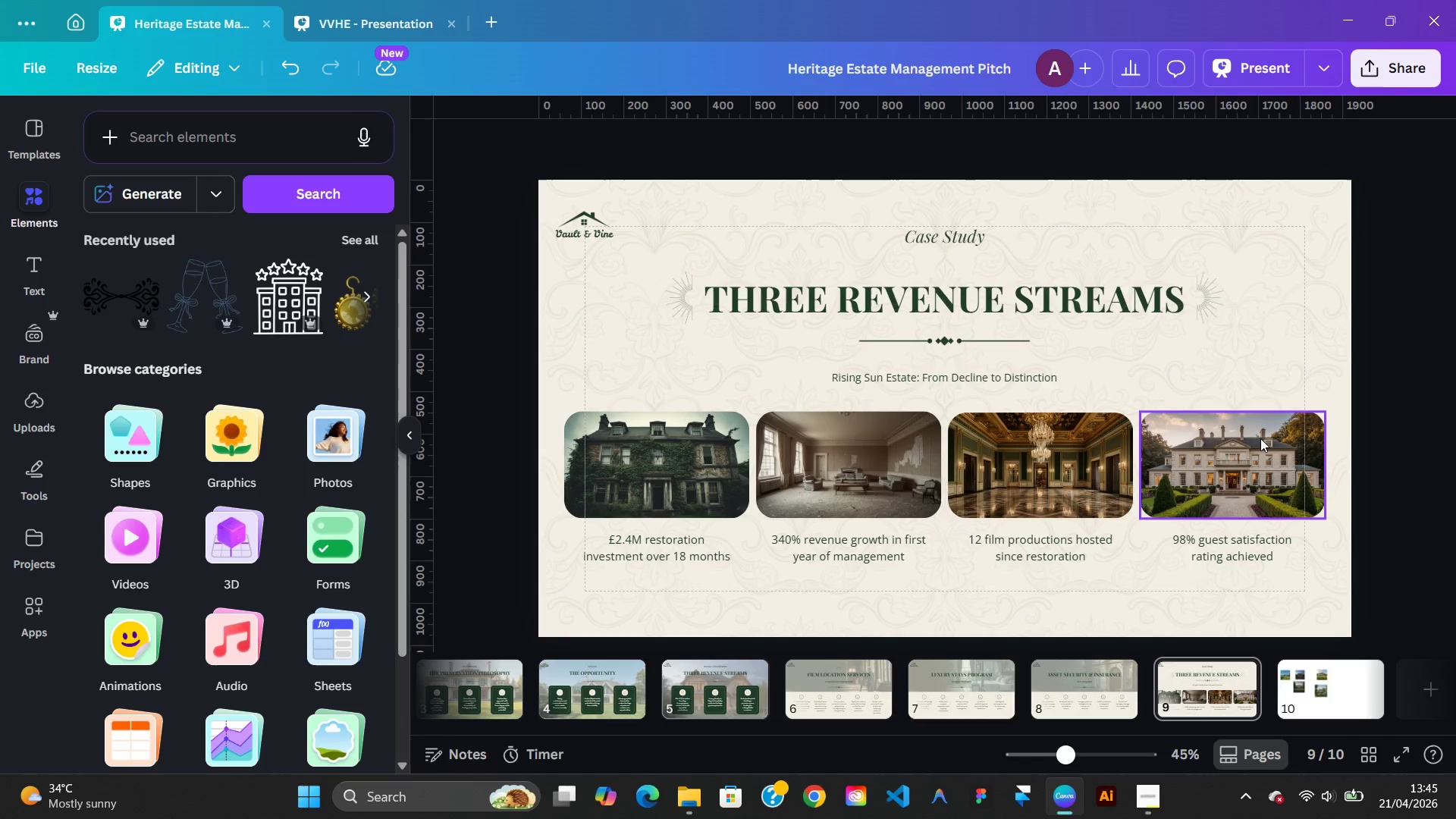 
left_click([1260, 438])
 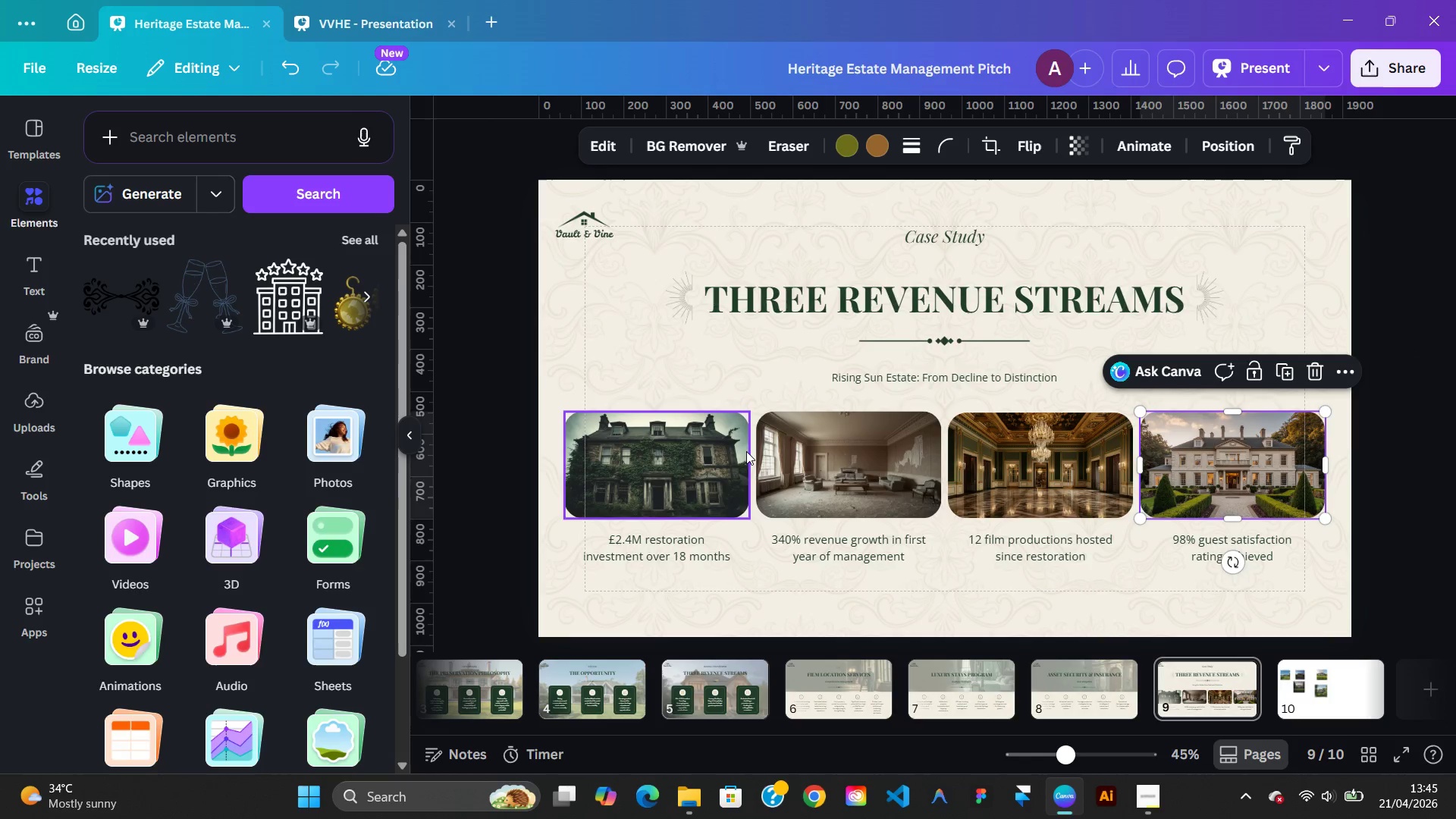 
left_click([746, 451])
 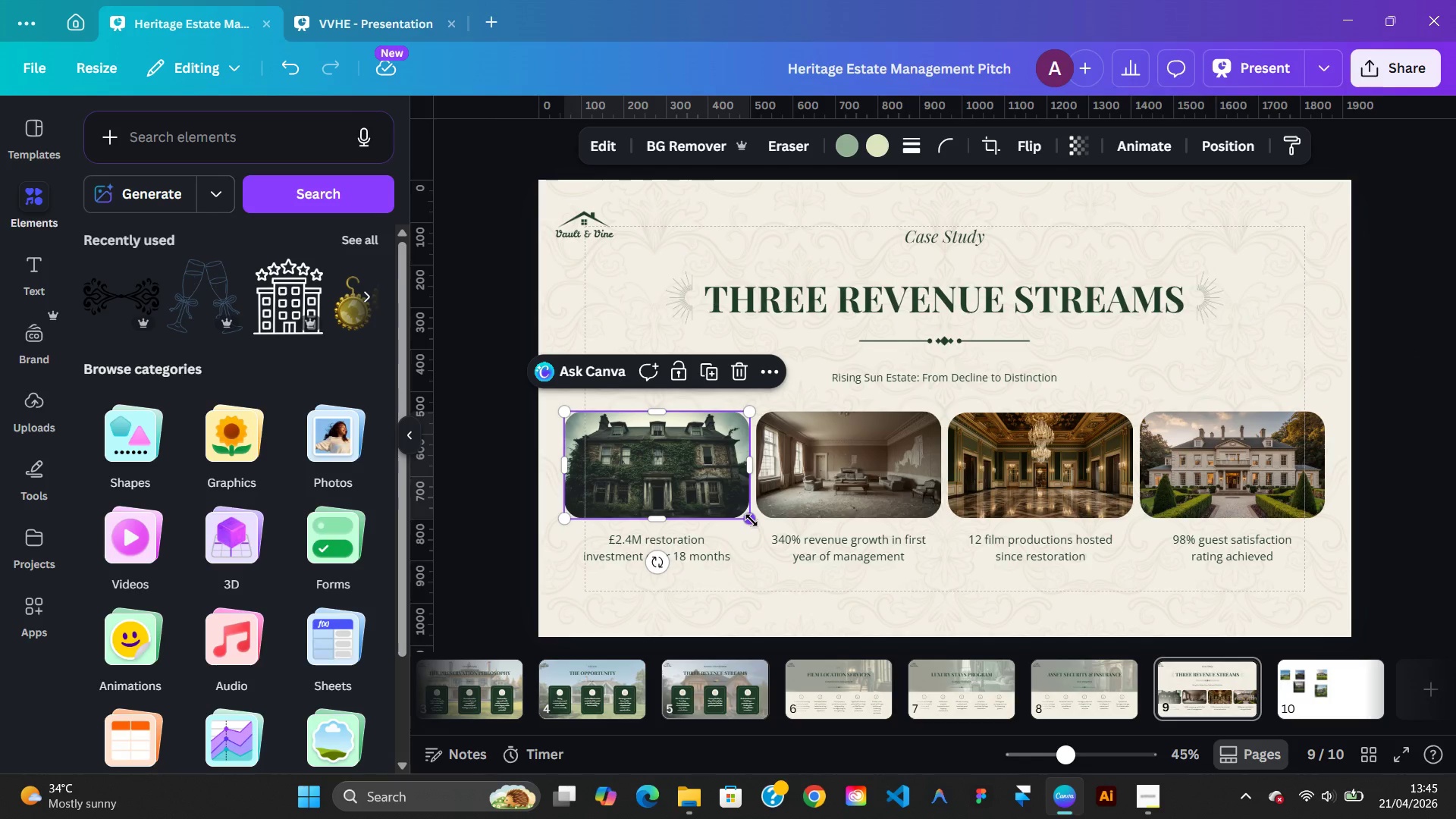 
hold_key(key=ControlLeft, duration=2.47)
left_click_drag(start_coordinate=[752, 520], to_coordinate=[714, 491])
 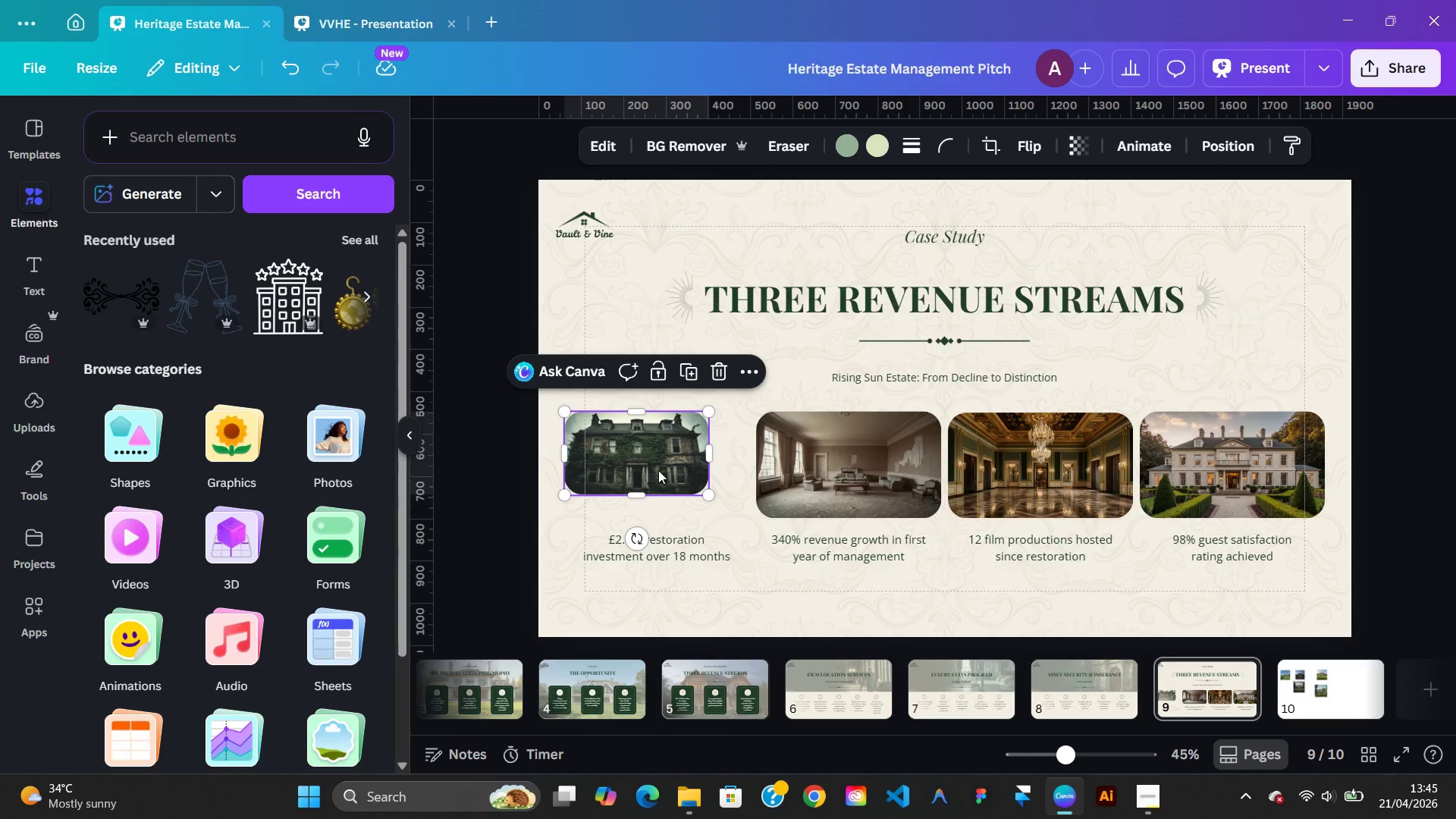 
left_click_drag(start_coordinate=[658, 470], to_coordinate=[673, 485])
 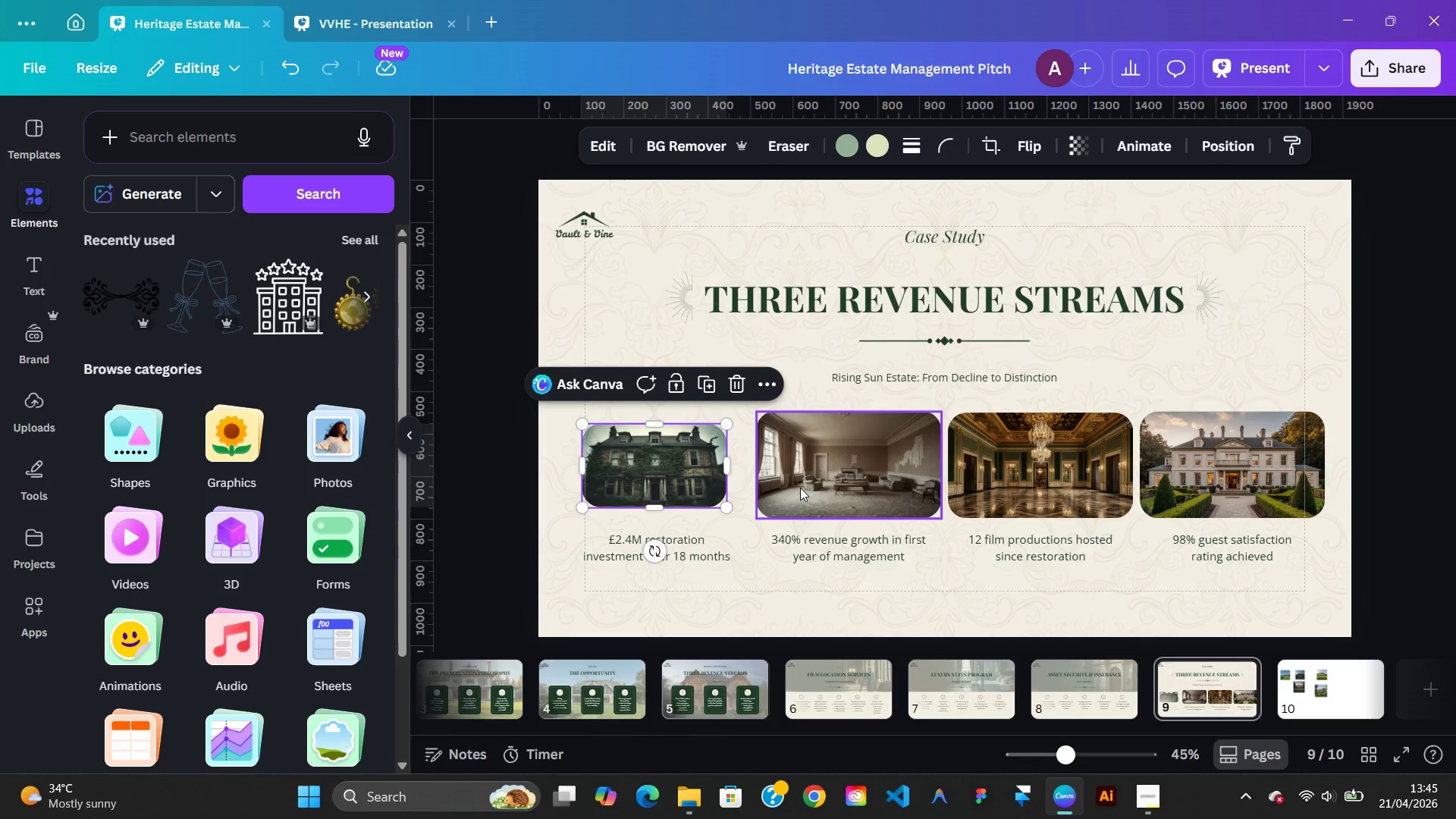 
left_click([800, 488])
 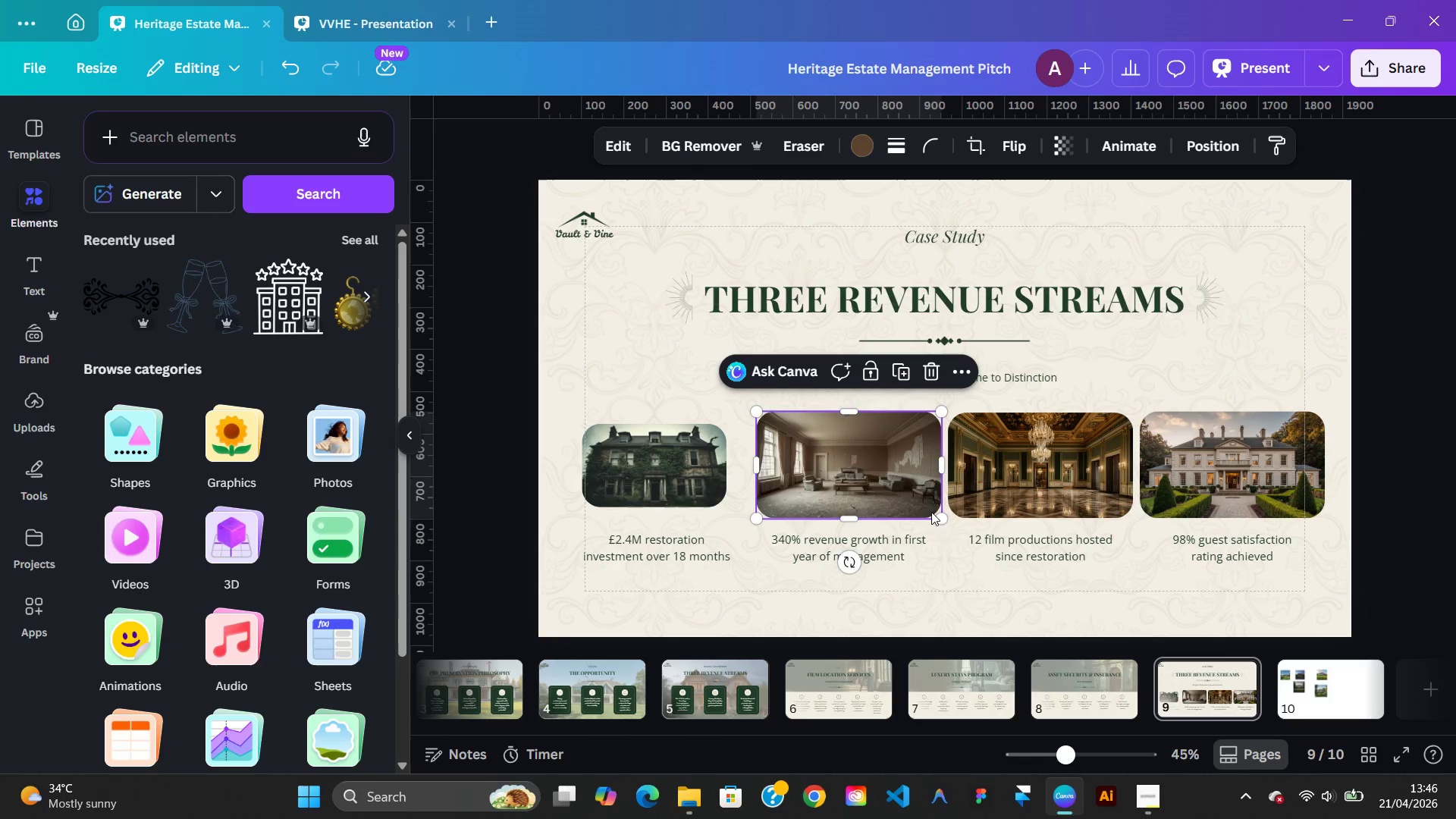 
left_click_drag(start_coordinate=[883, 481], to_coordinate=[883, 494])
 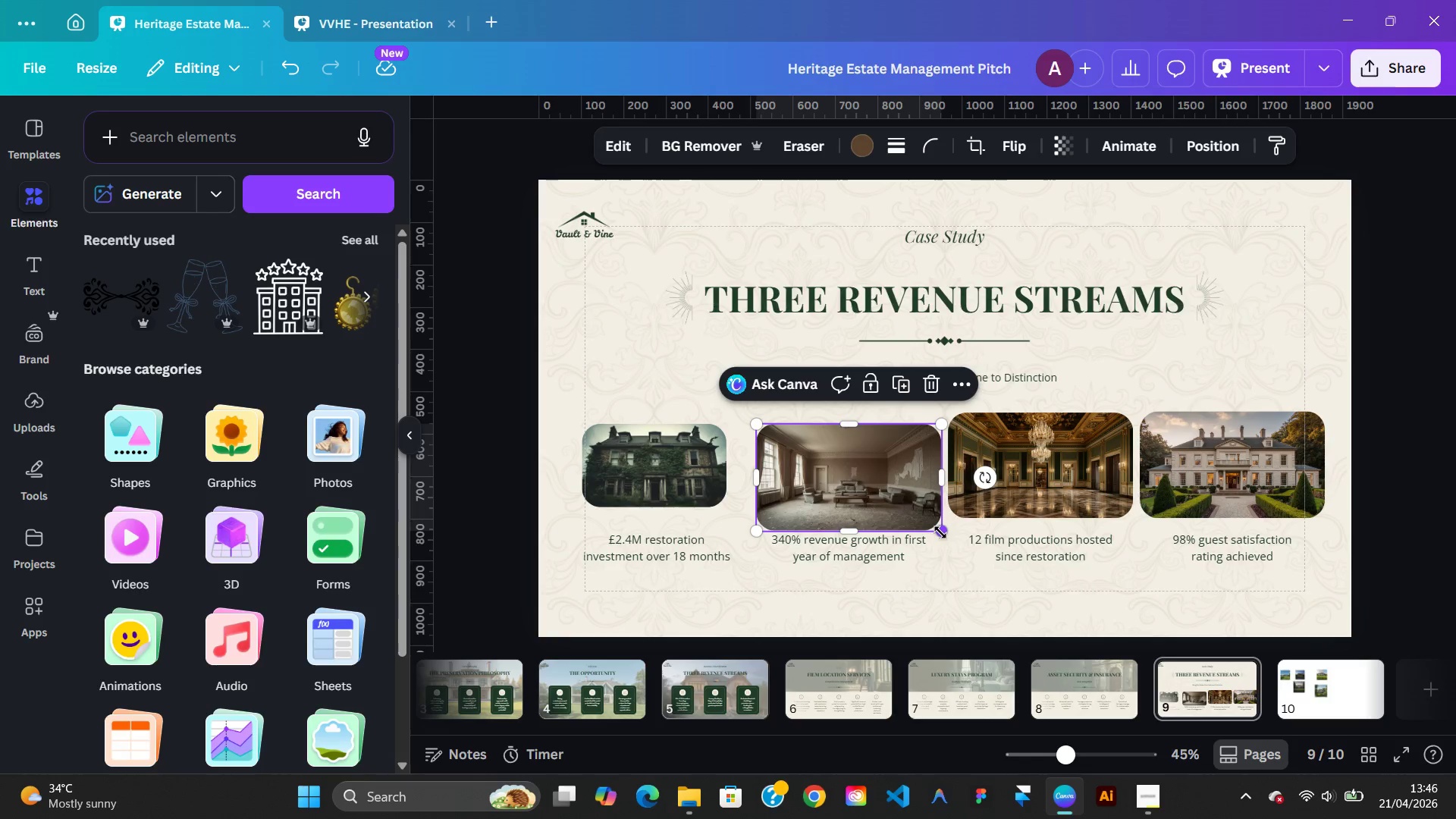 
hold_key(key=ControlLeft, duration=4.22)
left_click_drag(start_coordinate=[942, 532], to_coordinate=[916, 514])
 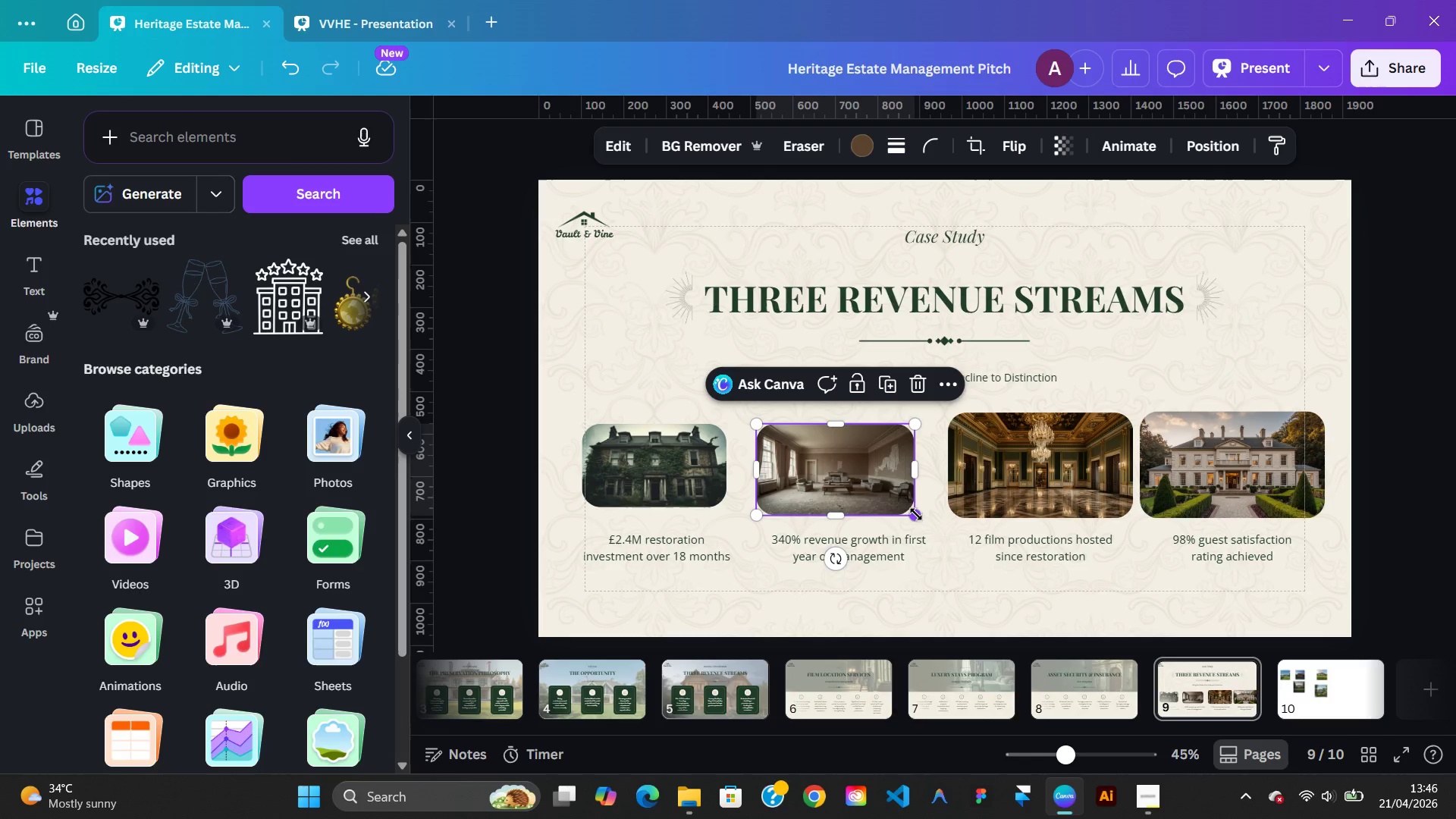 
hold_key(key=ShiftLeft, duration=3.34)
left_click_drag(start_coordinate=[916, 514], to_coordinate=[908, 511])
 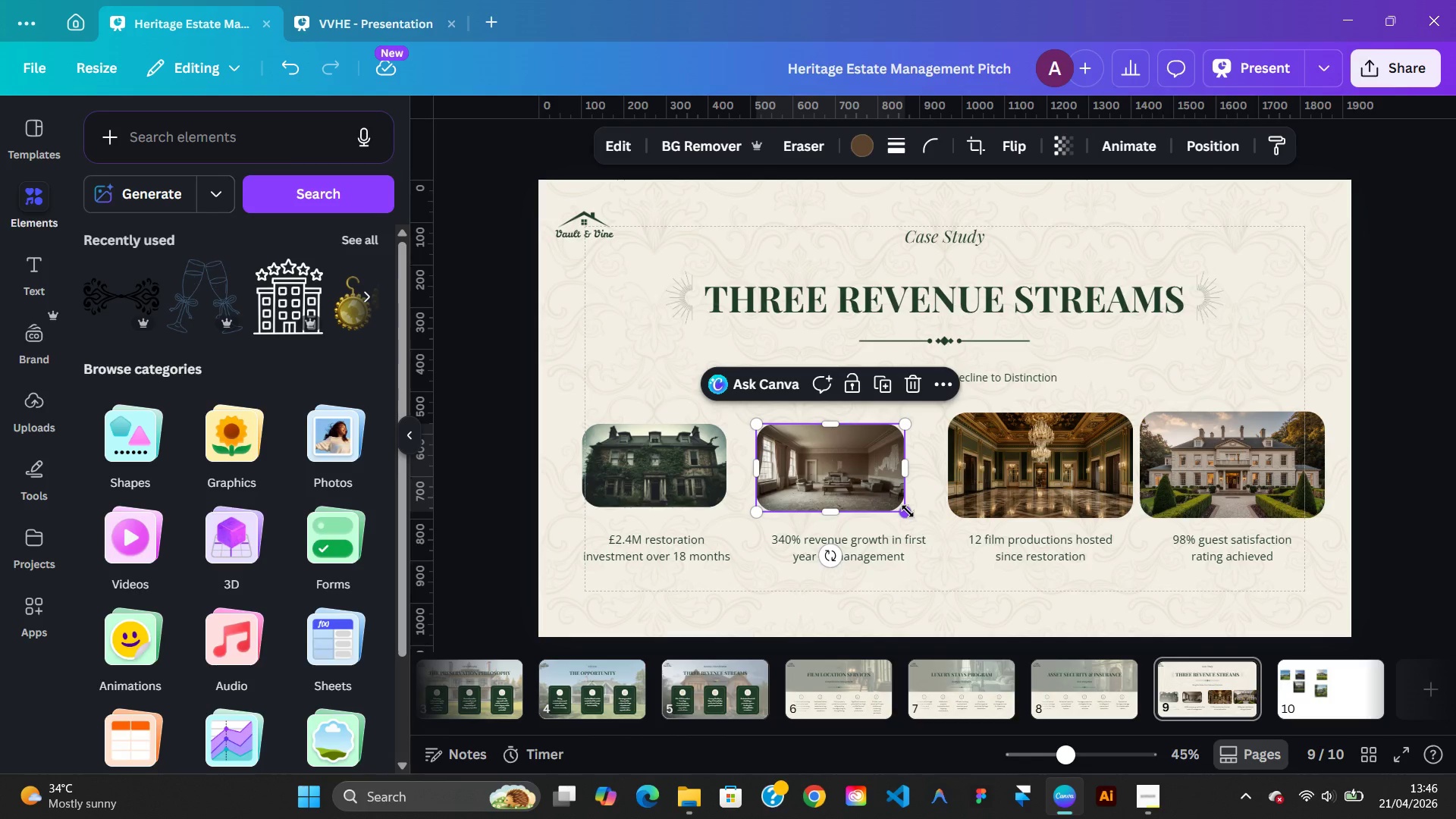 
key(Control+Z)
 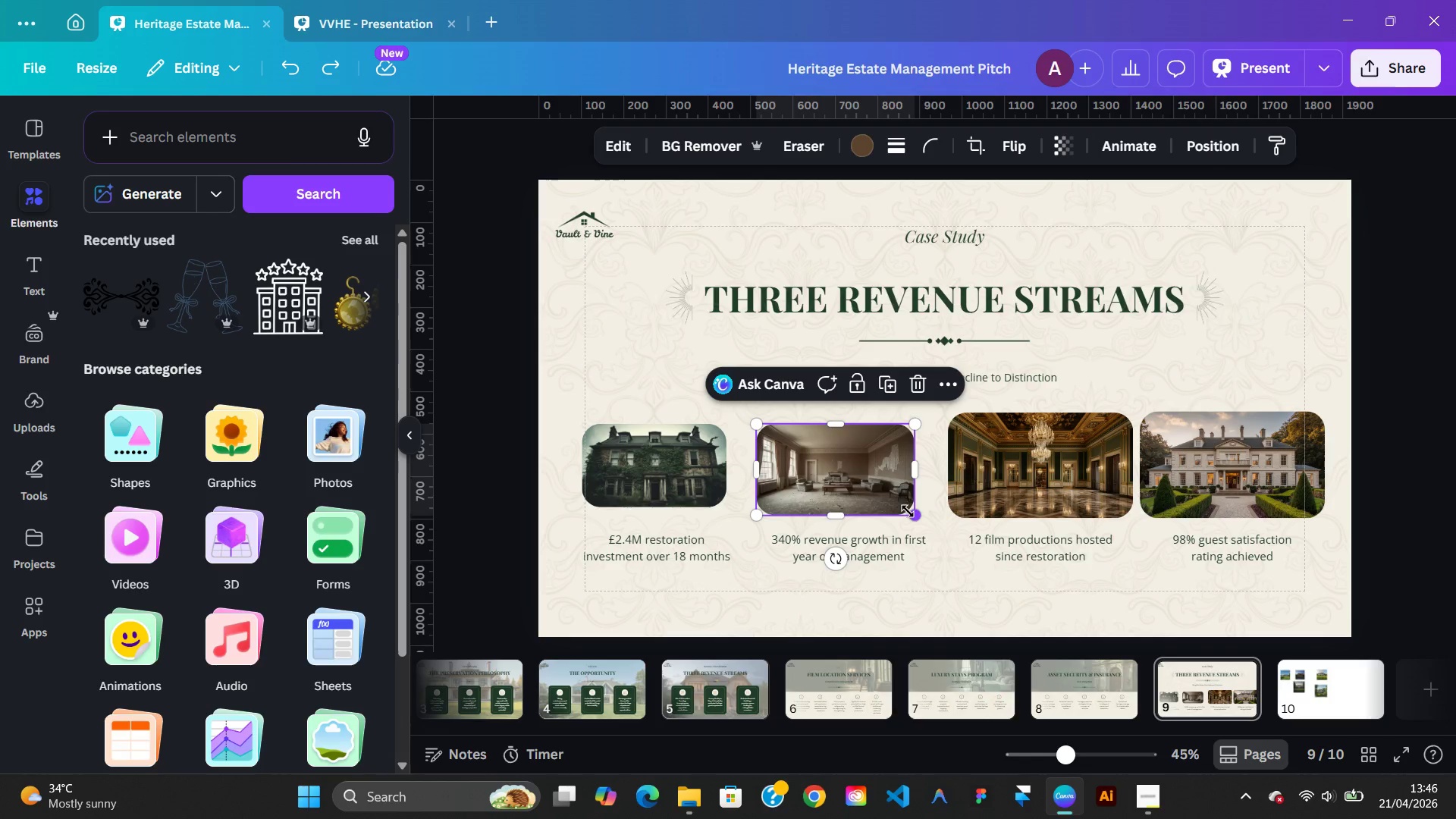 
hold_key(key=ShiftLeft, duration=2.44)
left_click_drag(start_coordinate=[917, 518], to_coordinate=[906, 511])
 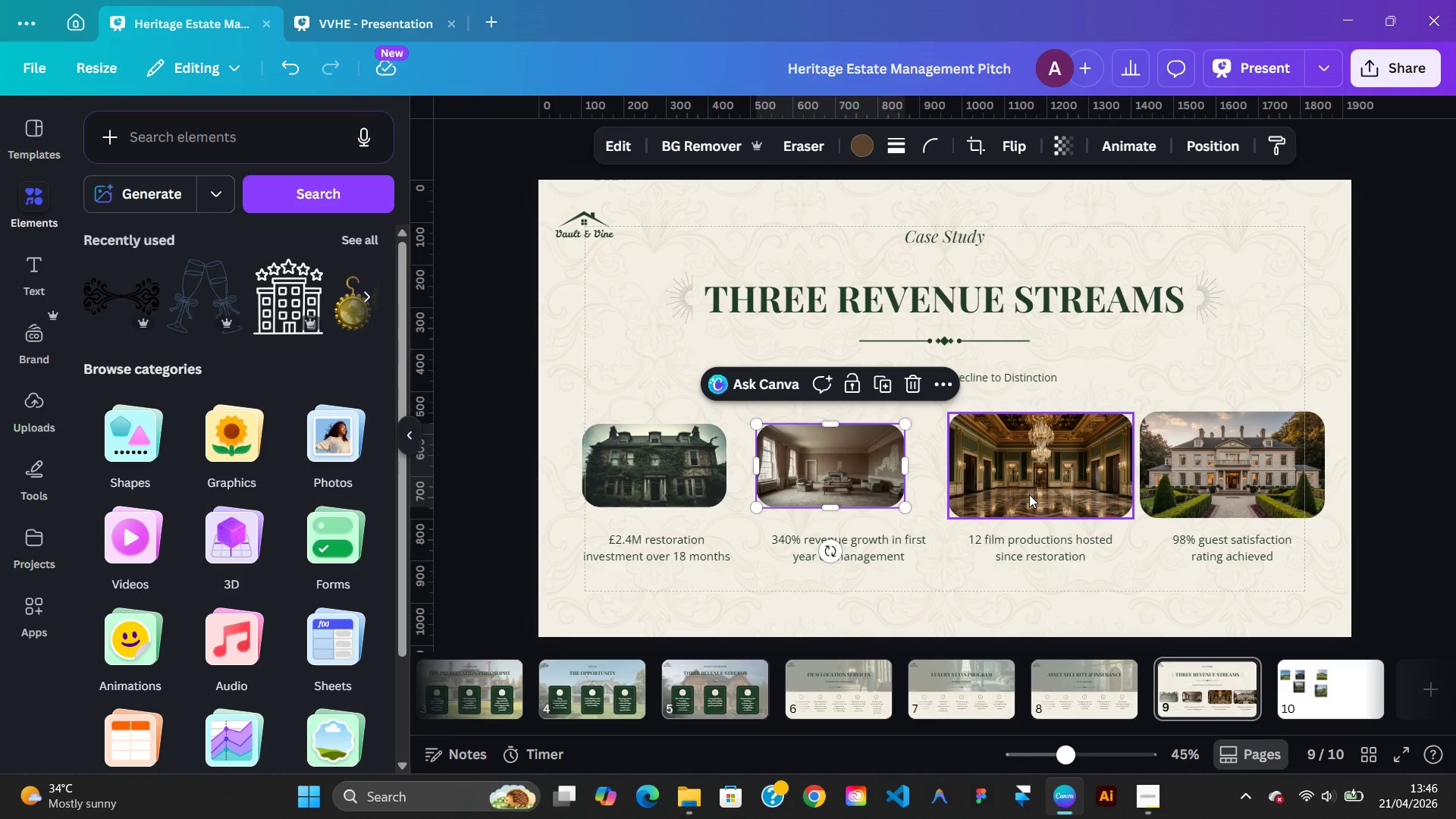 
left_click([1029, 494])
 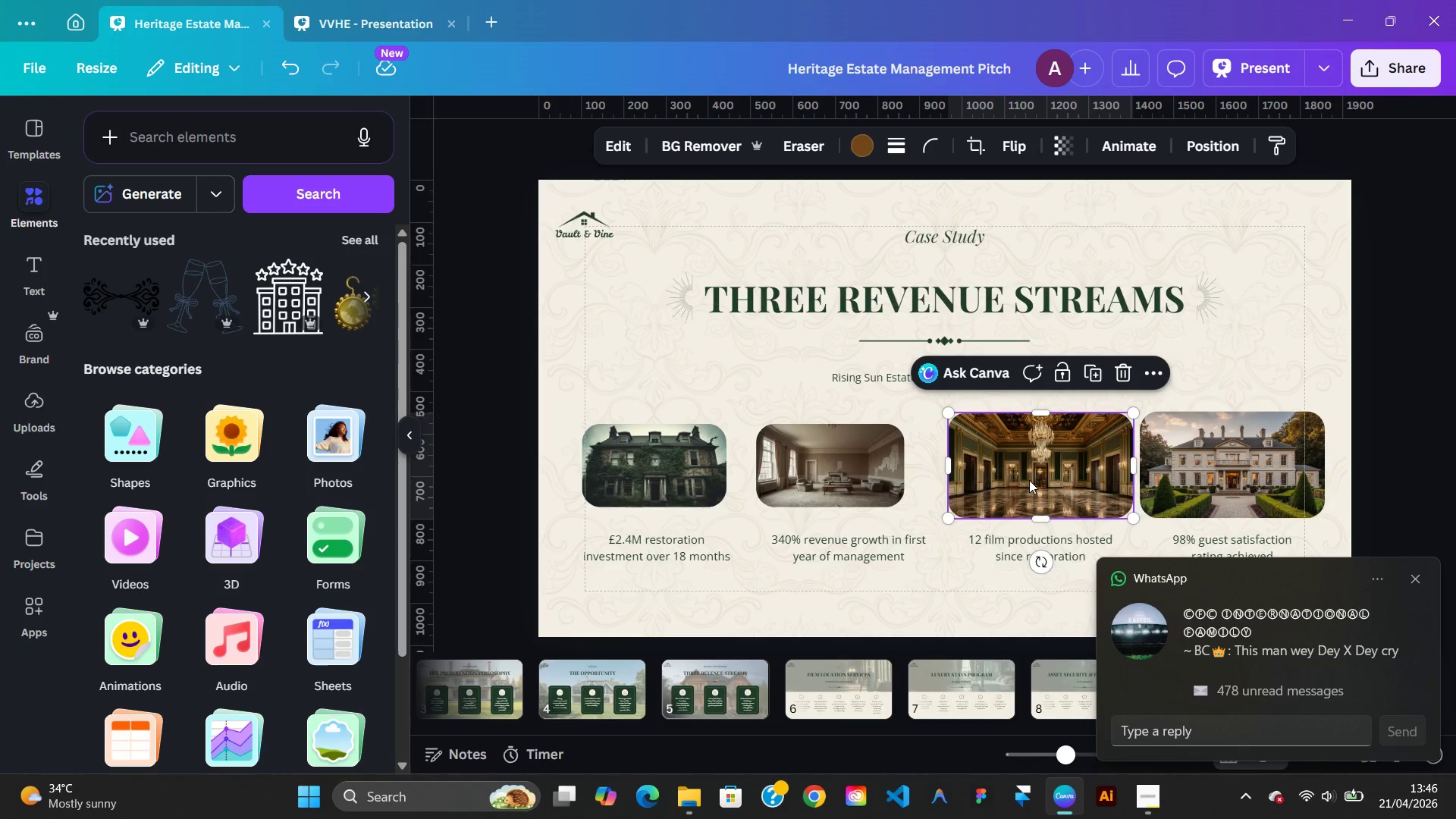 
left_click_drag(start_coordinate=[1029, 480], to_coordinate=[1031, 489])
 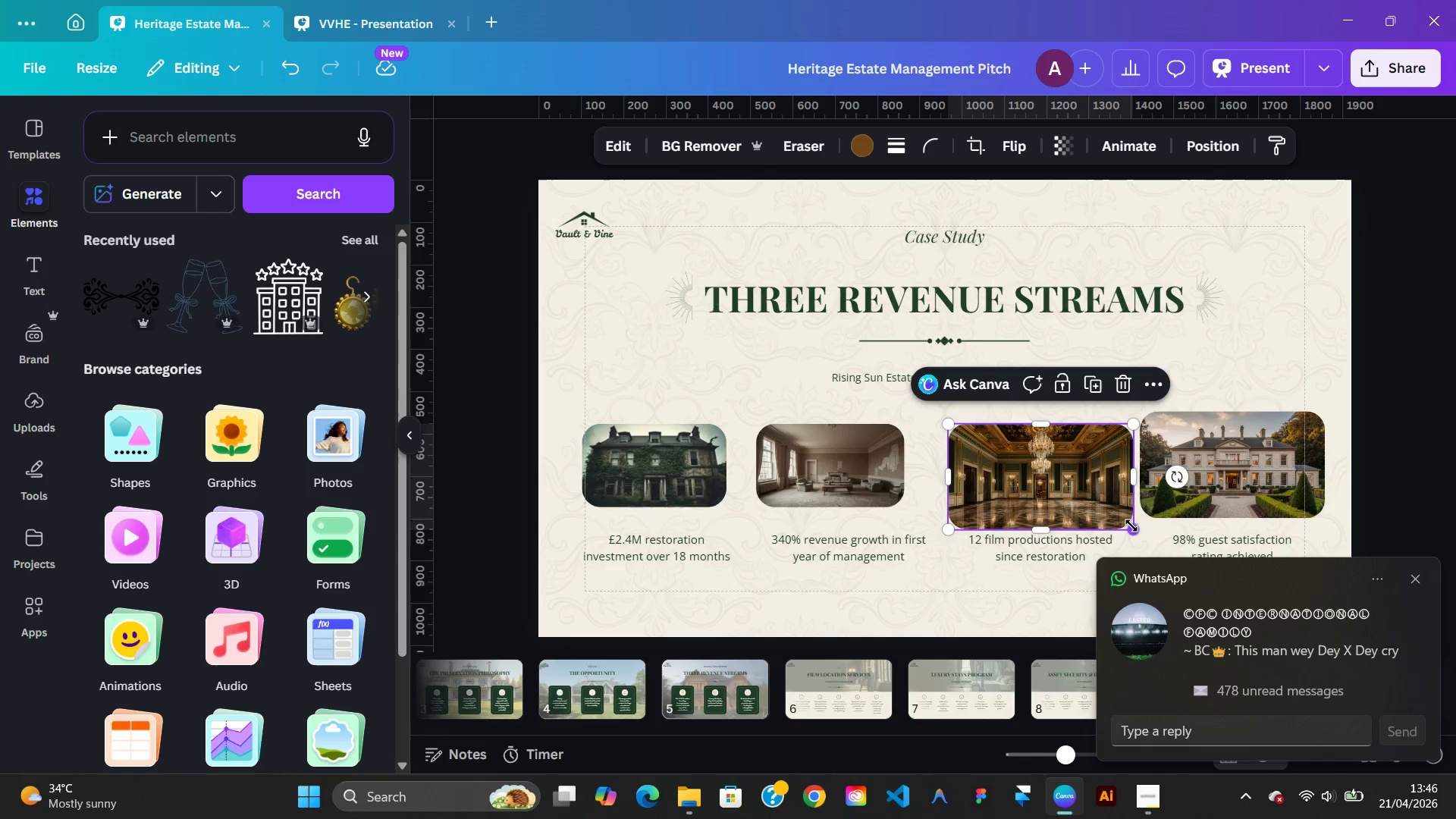 
hold_key(key=ShiftLeft, duration=3.38)
left_click([1131, 526])
 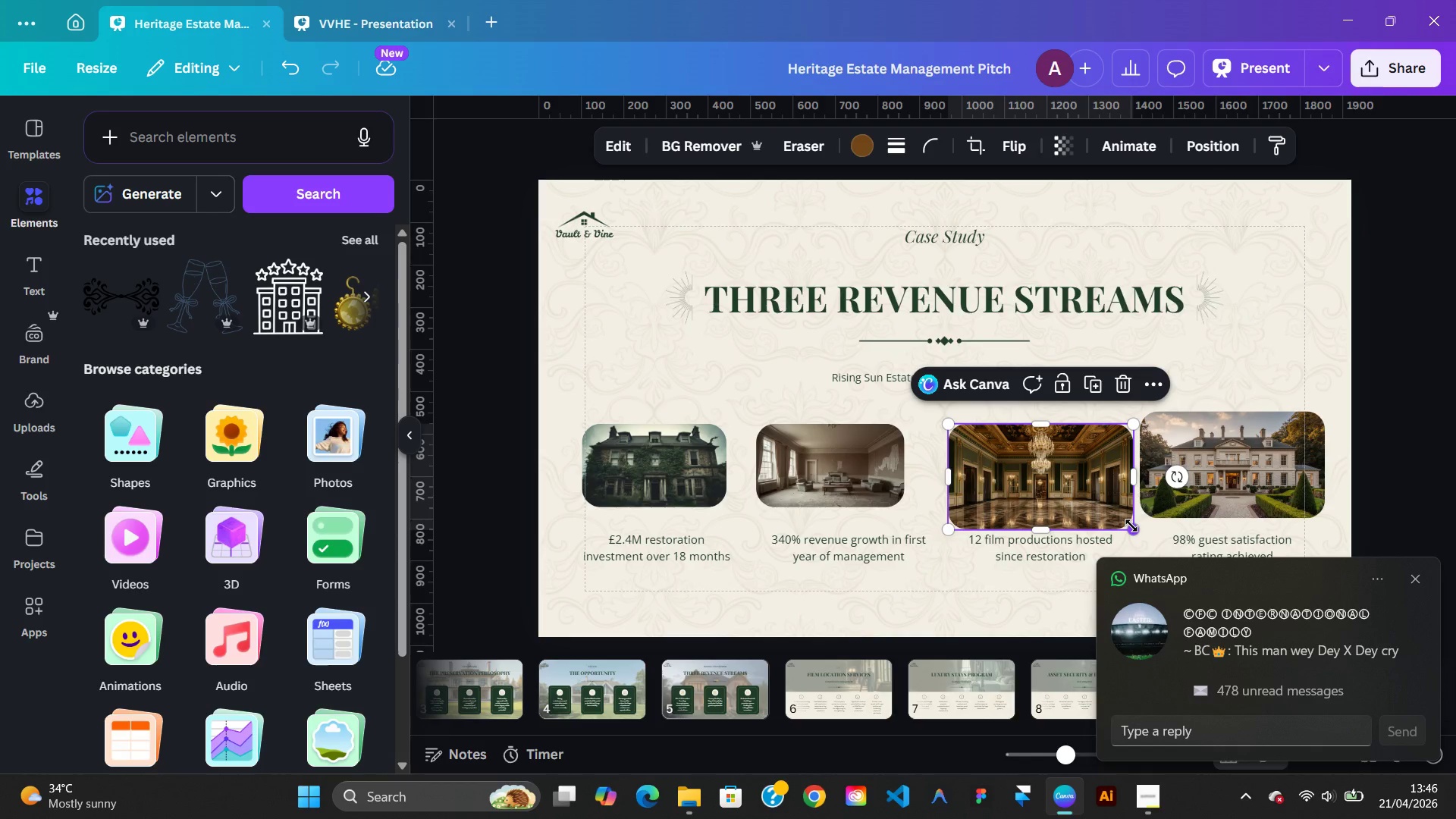 
left_click_drag(start_coordinate=[1131, 526], to_coordinate=[1094, 502])
 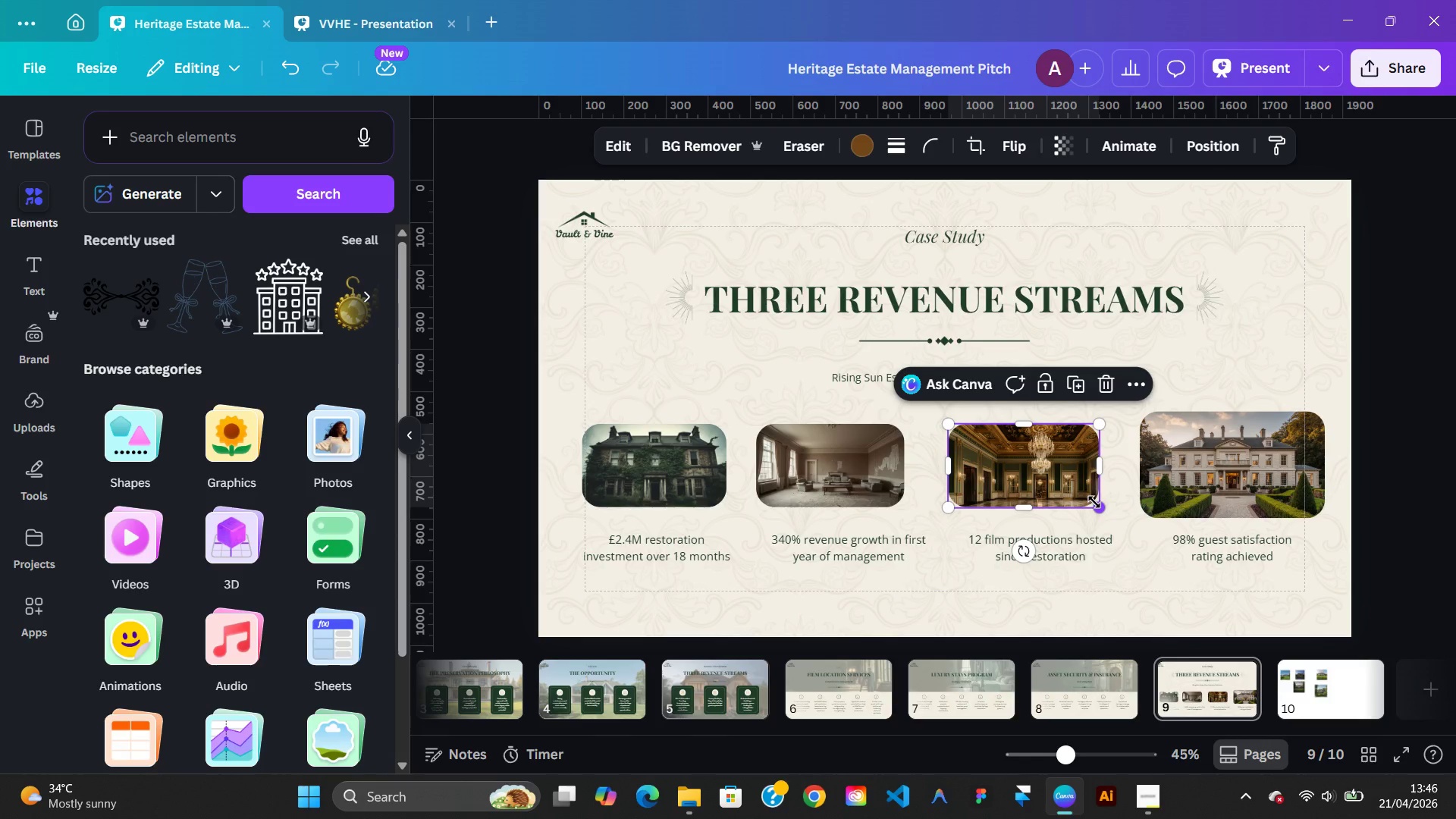 
key(Control+Z)
 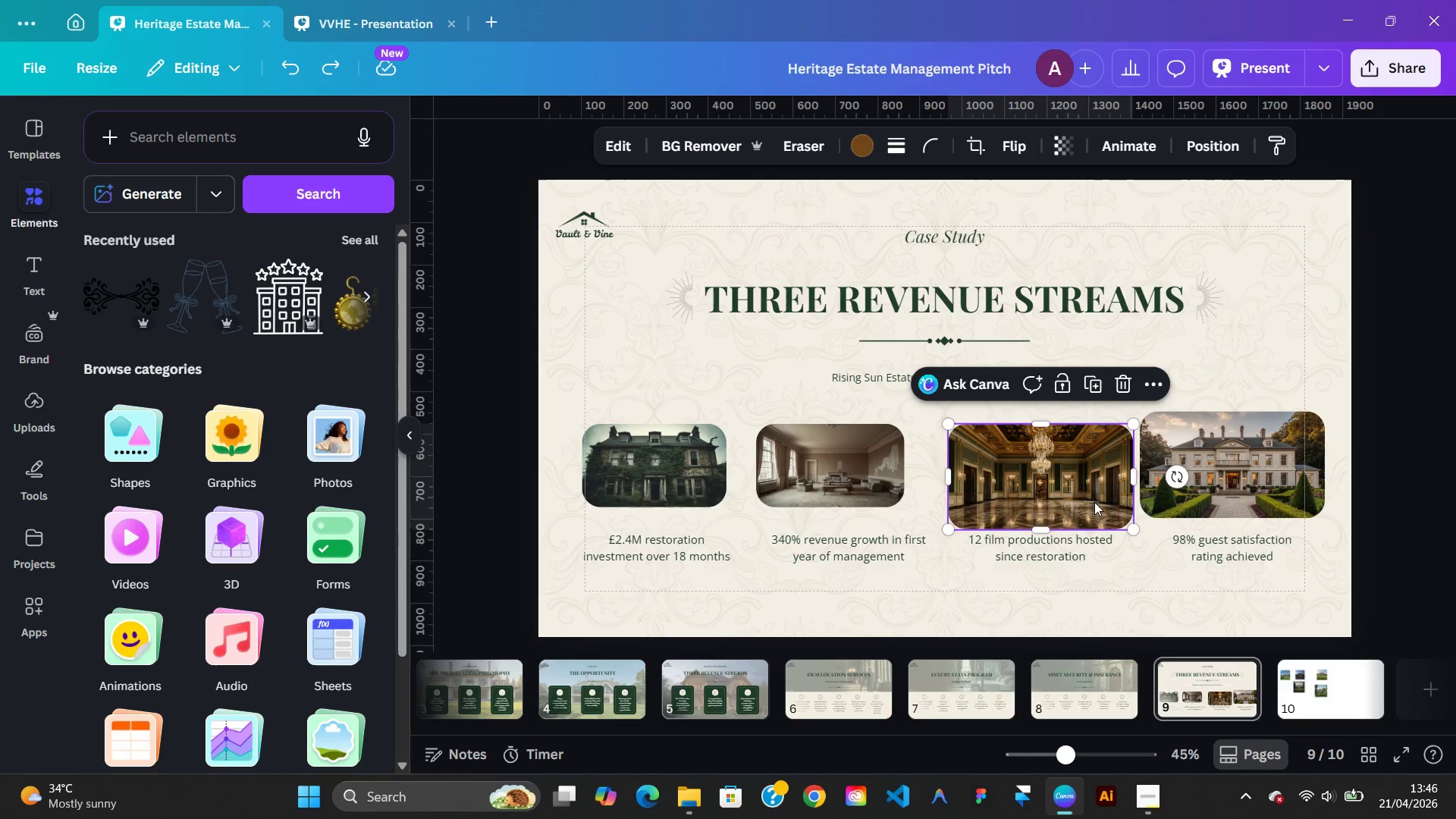 
key(Control+Z)
 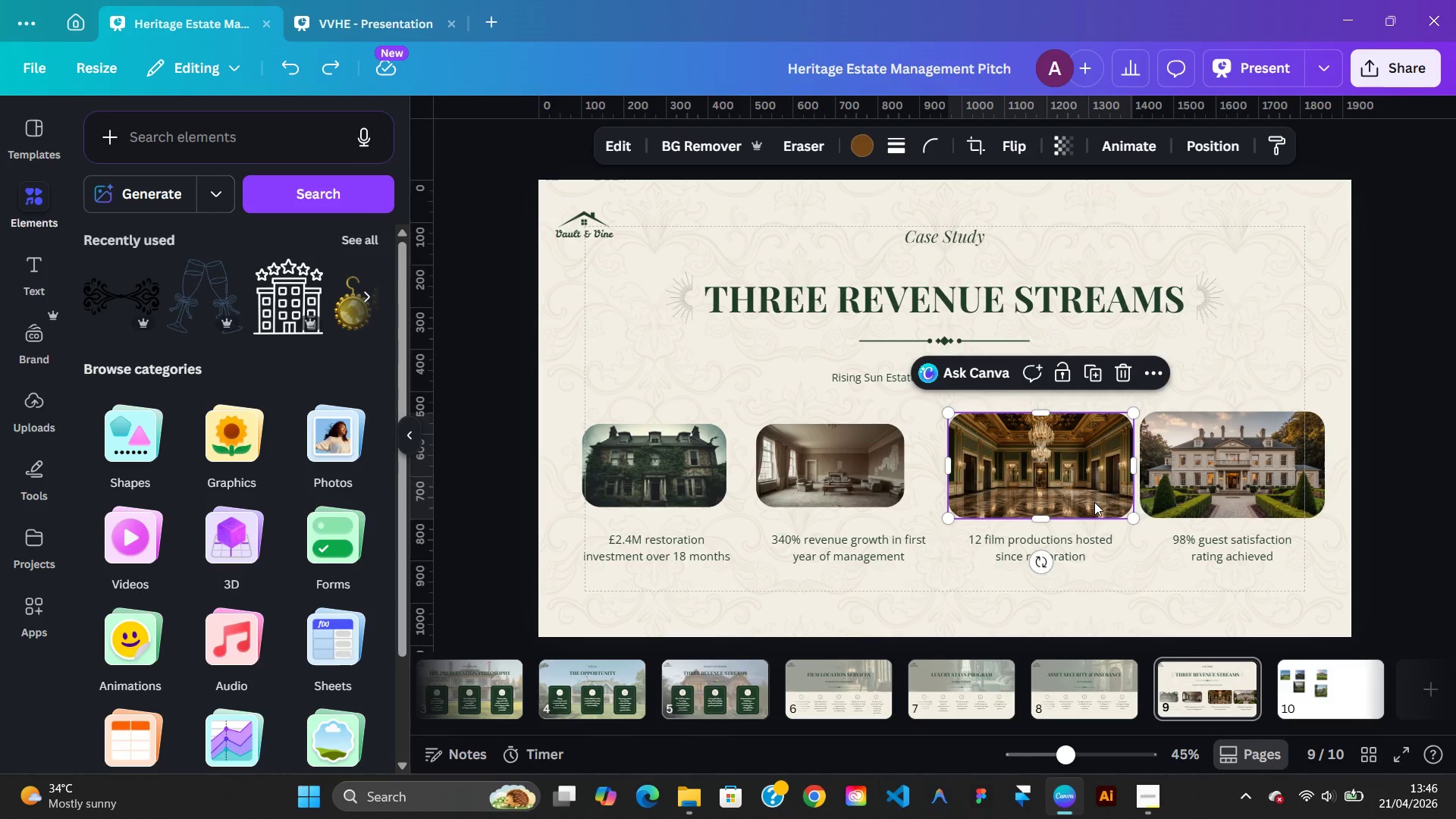 
key(Control+Z)
 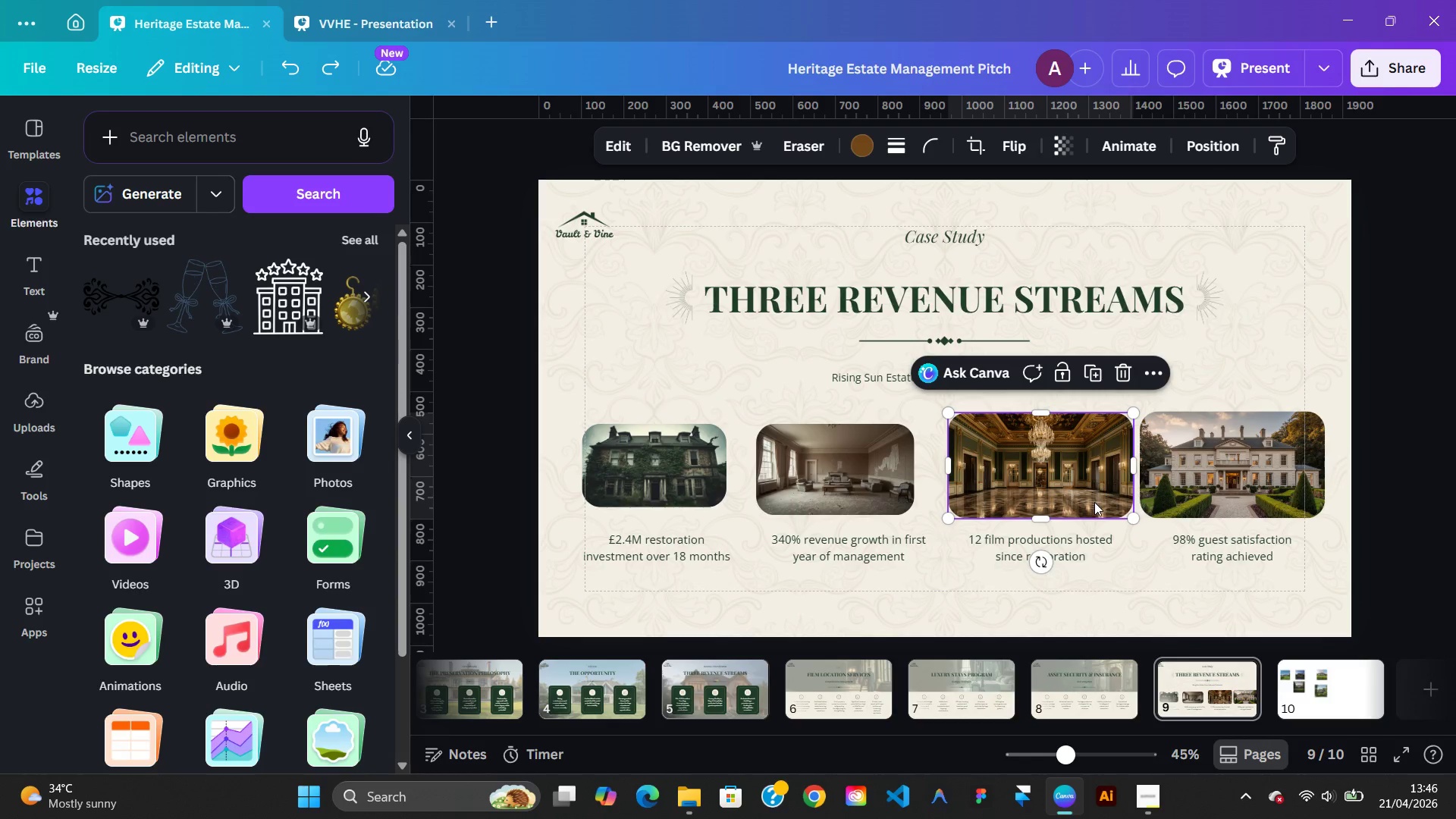 
key(Control+Z)
 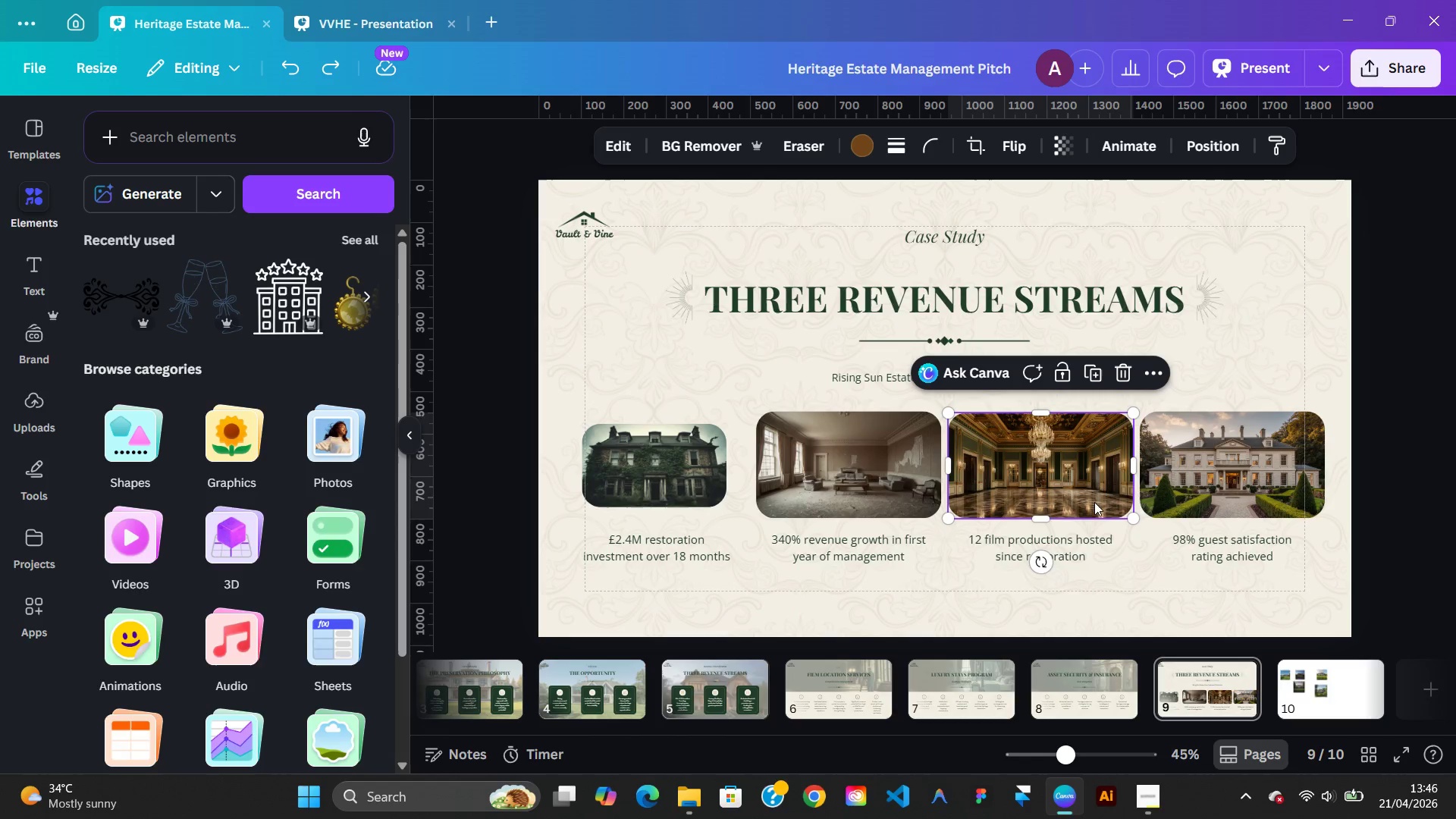 
key(Control+Z)
 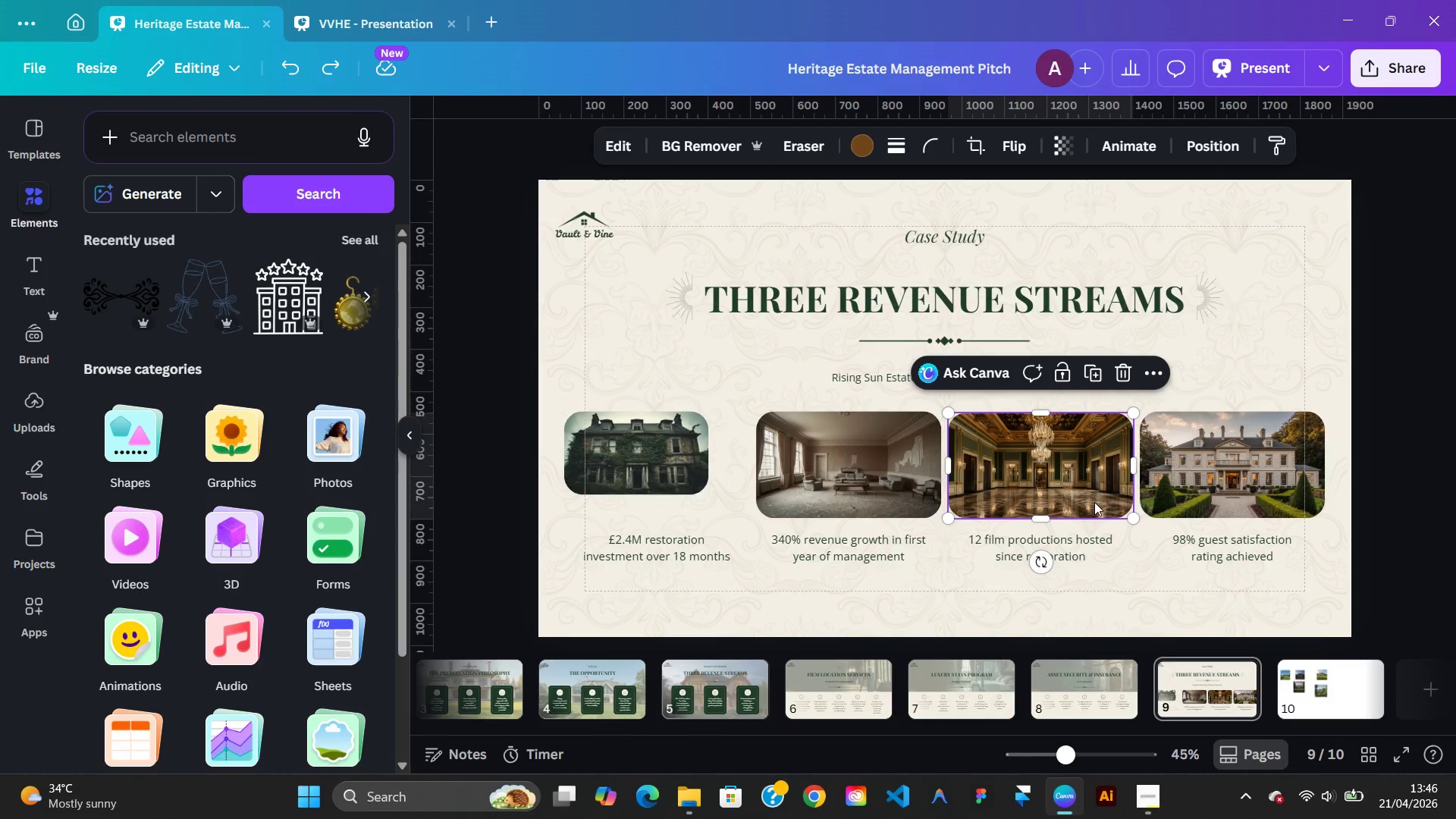 
key(Control+Z)
 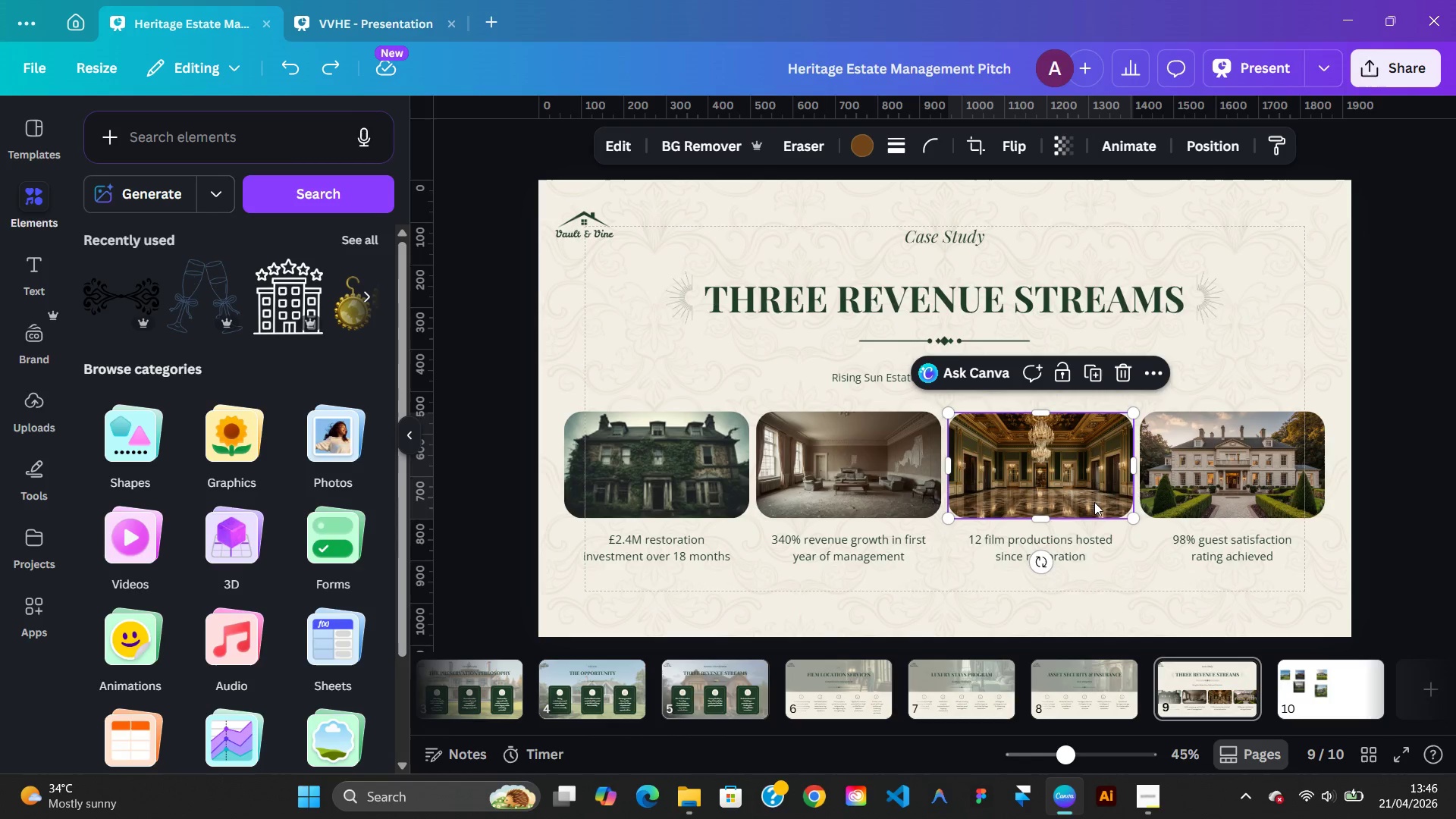 
key(Control+Z)
 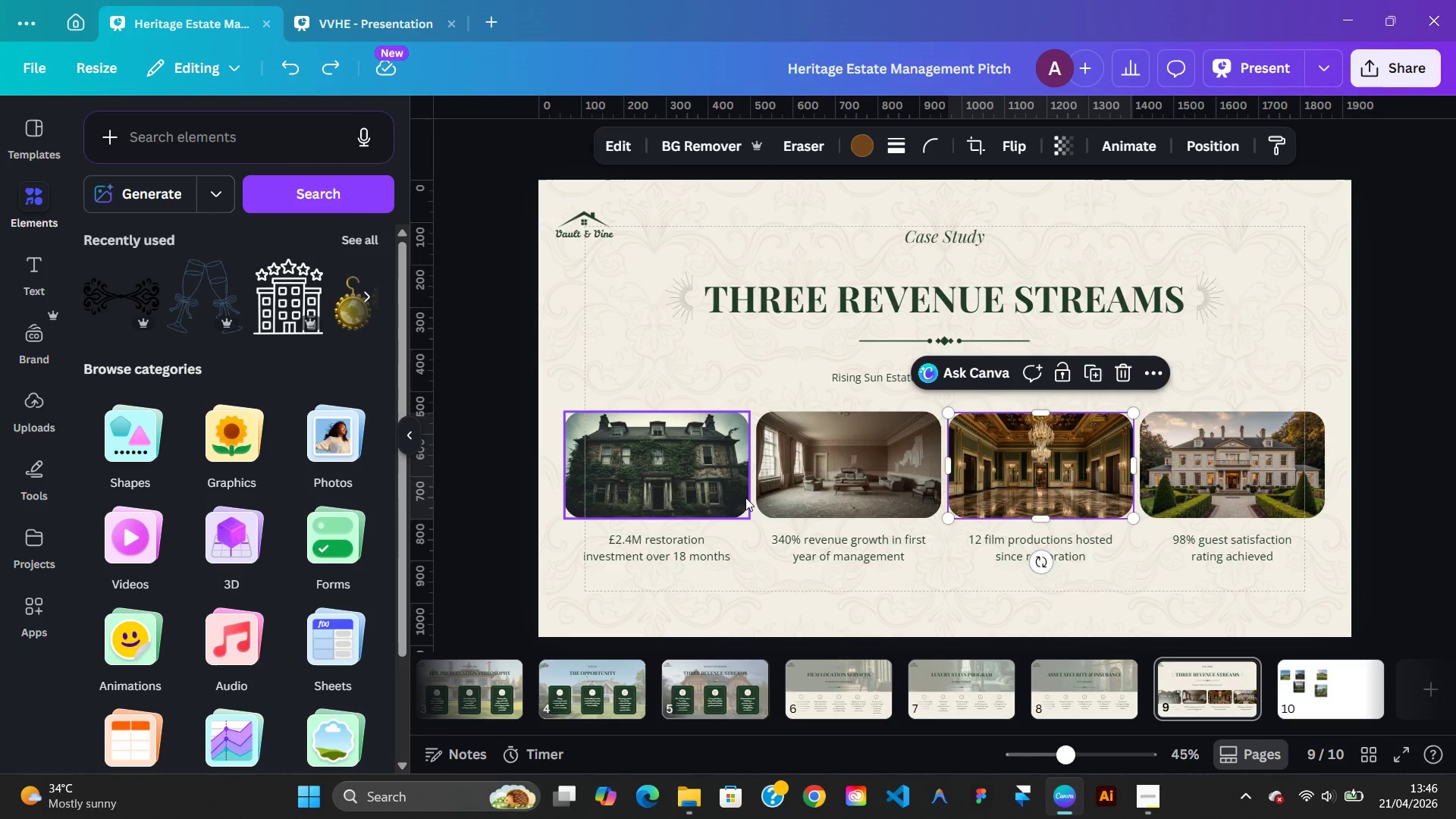 
left_click([734, 497])
 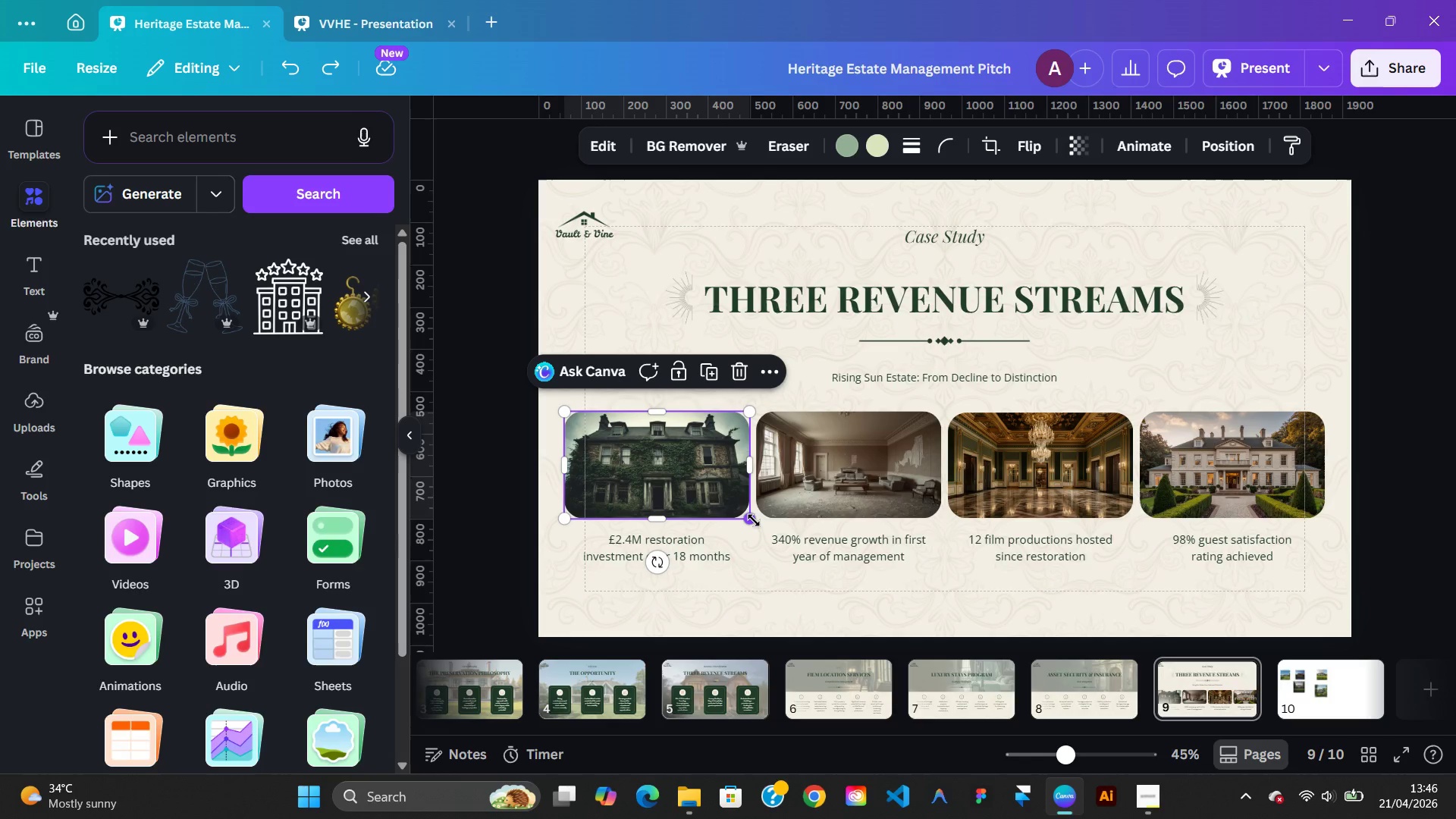 
hold_key(key=ControlLeft, duration=2.59)
left_click_drag(start_coordinate=[754, 520], to_coordinate=[730, 505])
 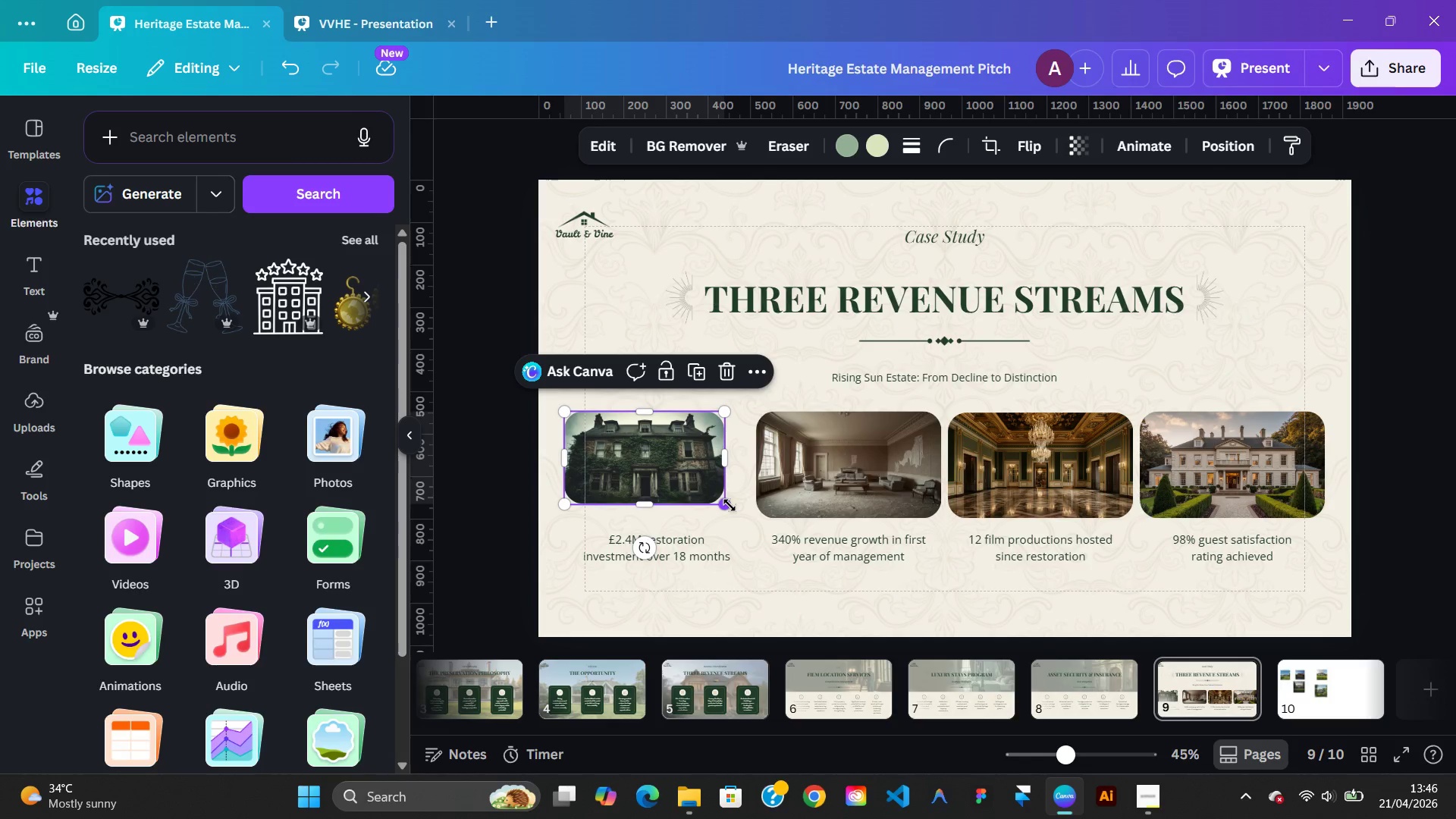 
key(Control+Z)
 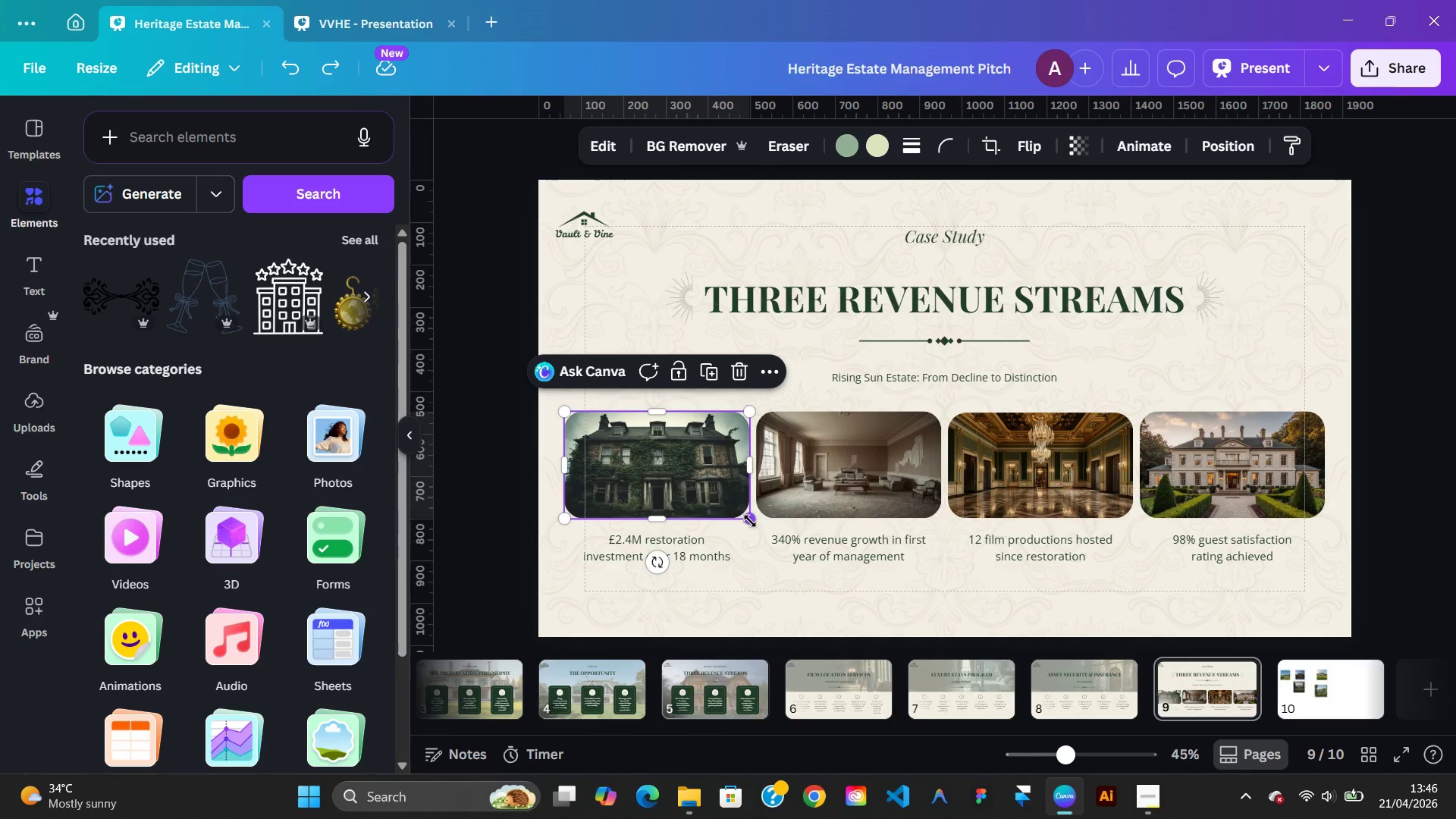 
left_click_drag(start_coordinate=[750, 521], to_coordinate=[720, 503])
 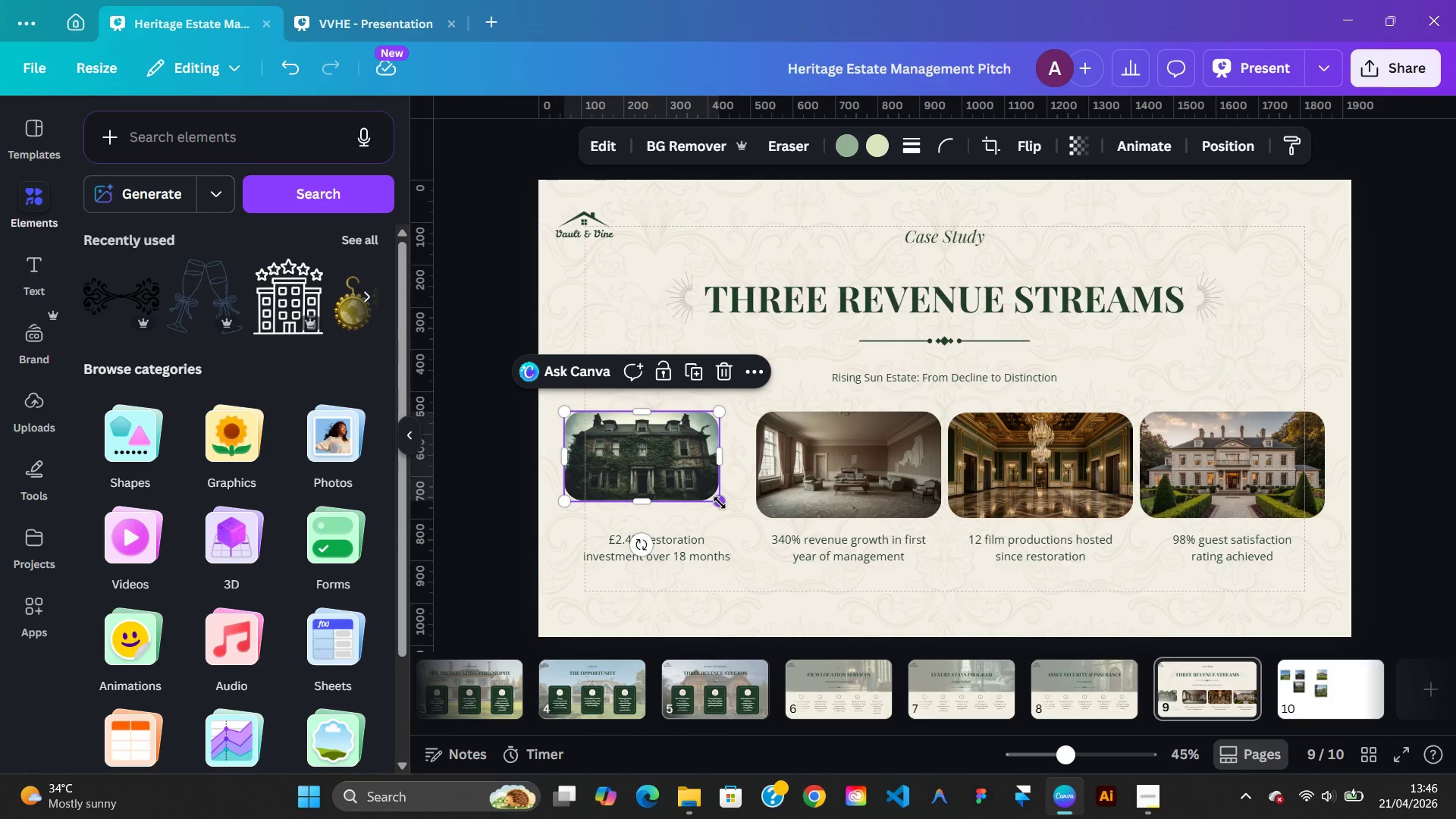 
key(Control+Z)
 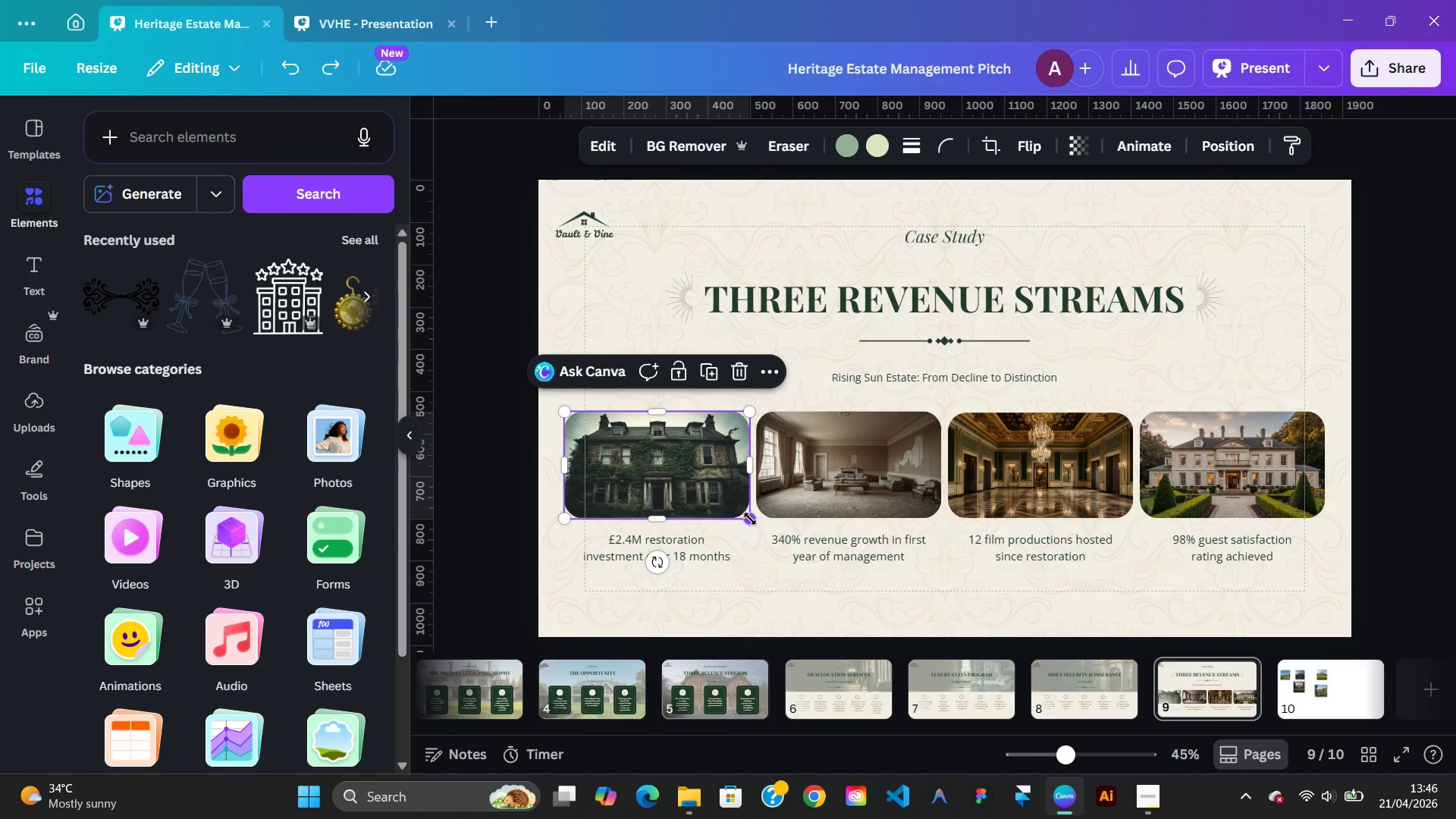 
left_click_drag(start_coordinate=[750, 519], to_coordinate=[720, 500])
 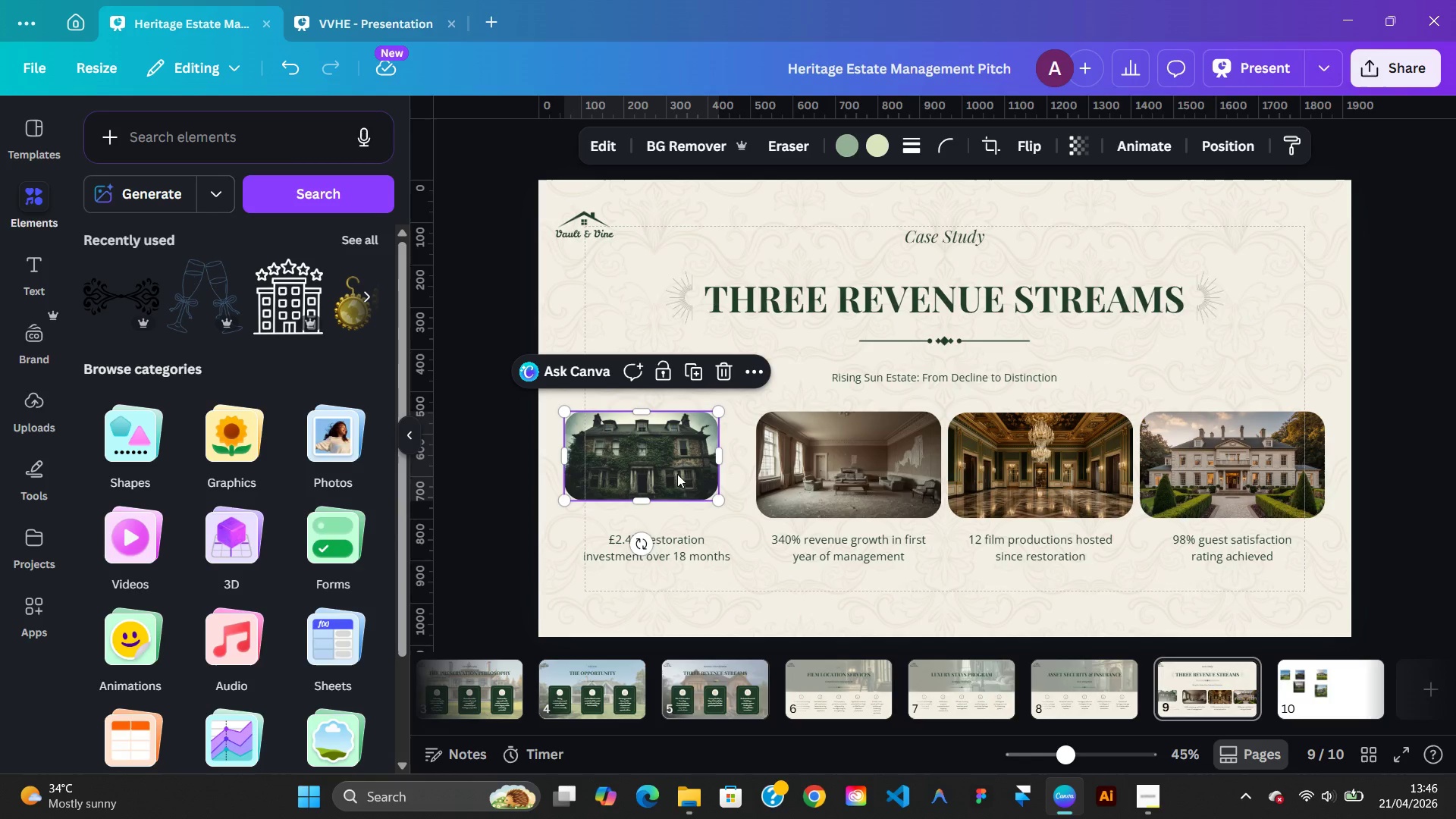 
left_click_drag(start_coordinate=[677, 474], to_coordinate=[692, 484])
 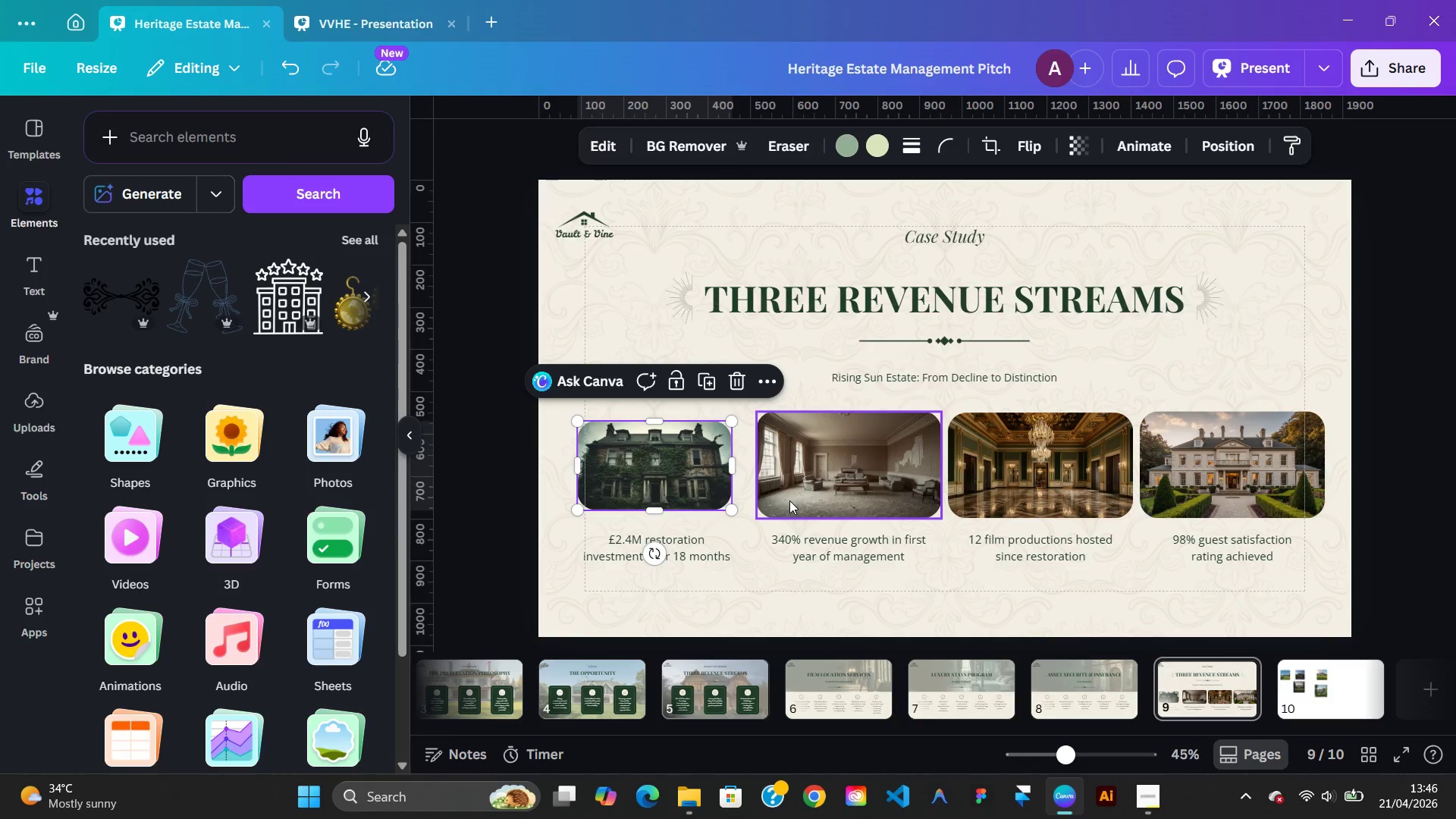 
left_click([789, 500])
 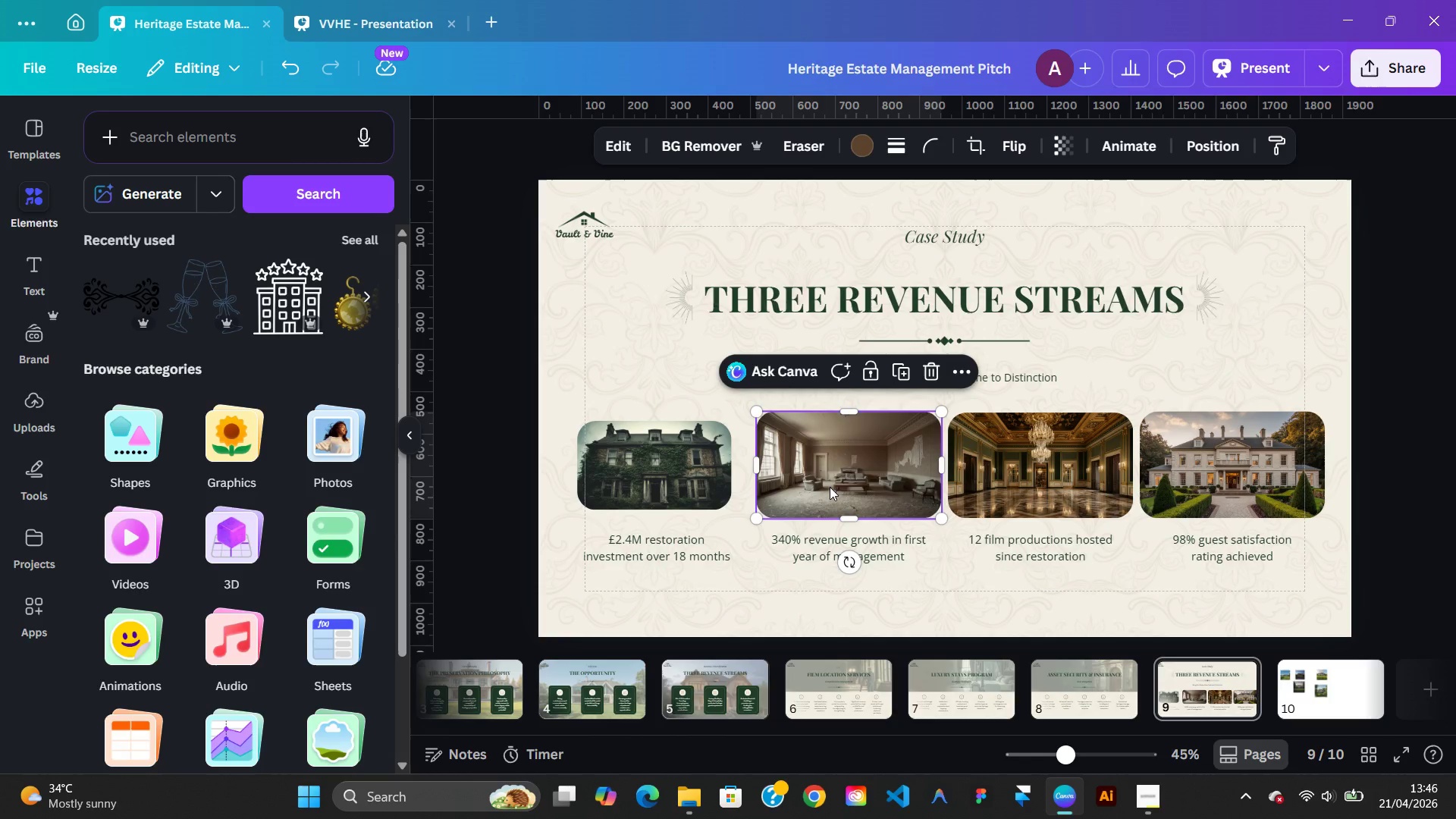 
left_click_drag(start_coordinate=[830, 487], to_coordinate=[830, 495])
 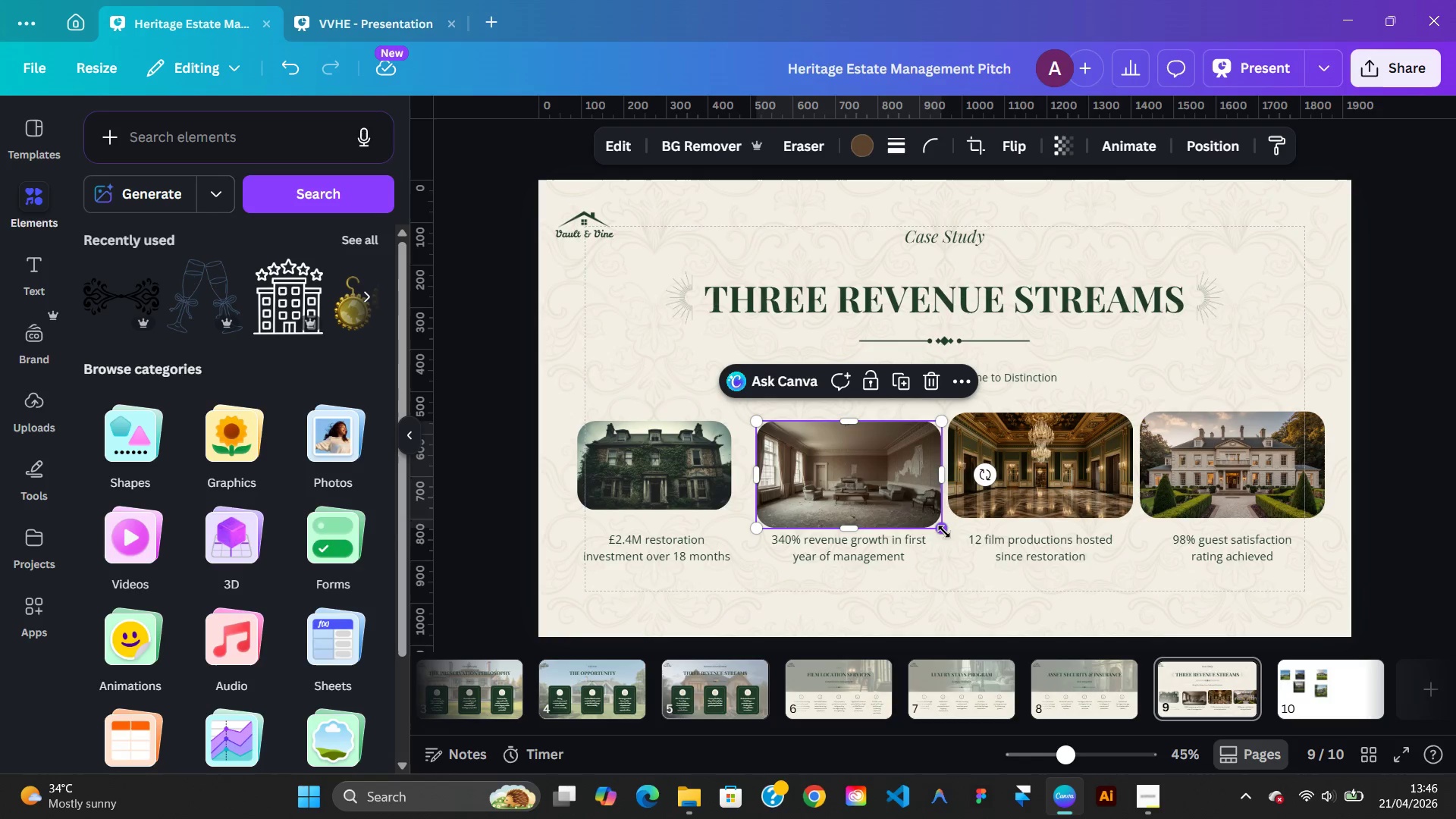 
left_click_drag(start_coordinate=[943, 531], to_coordinate=[918, 510])
 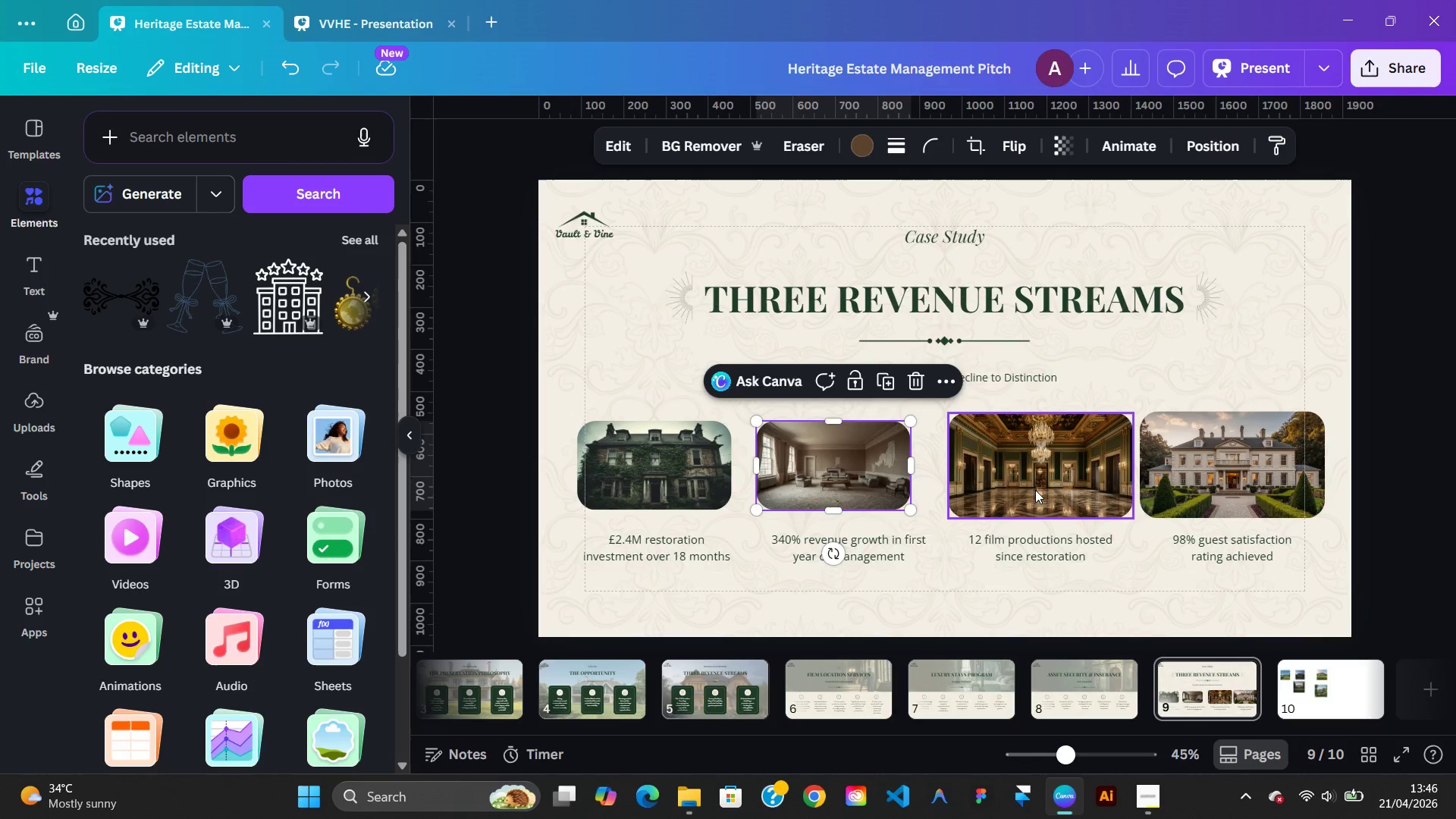 
left_click([1035, 490])
 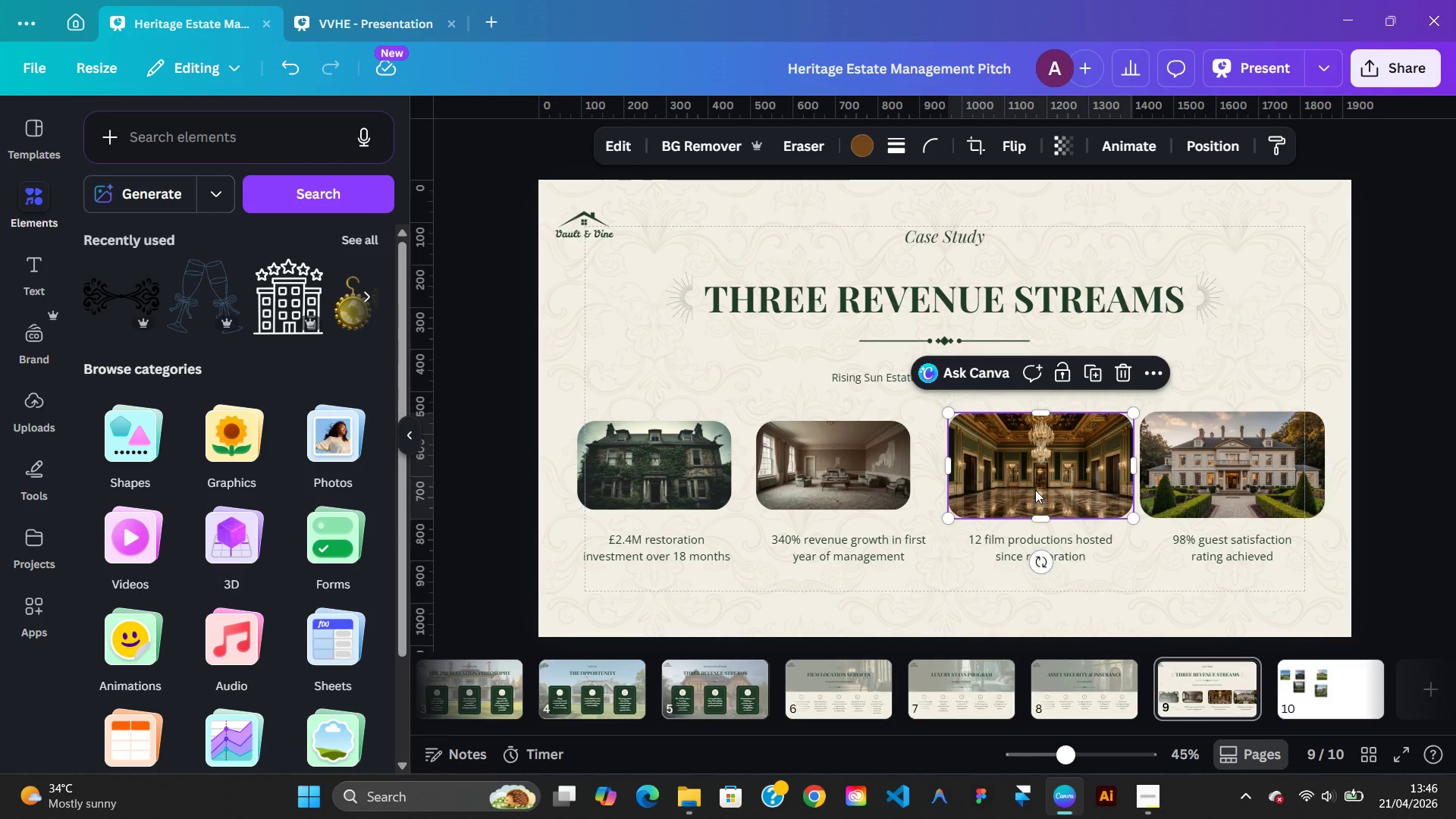 
left_click_drag(start_coordinate=[1035, 490], to_coordinate=[1036, 499])
 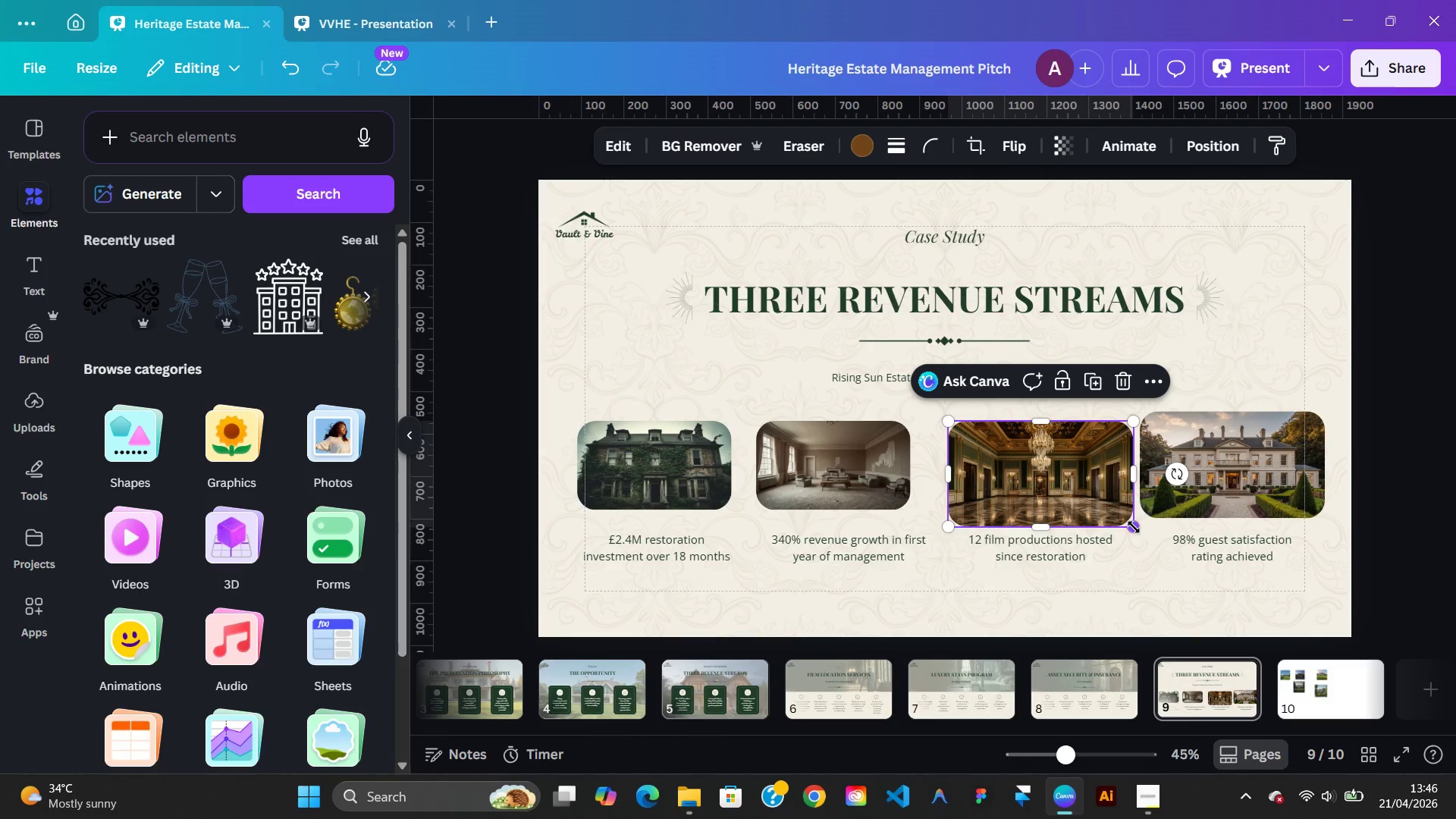 
left_click_drag(start_coordinate=[1134, 526], to_coordinate=[1103, 506])
 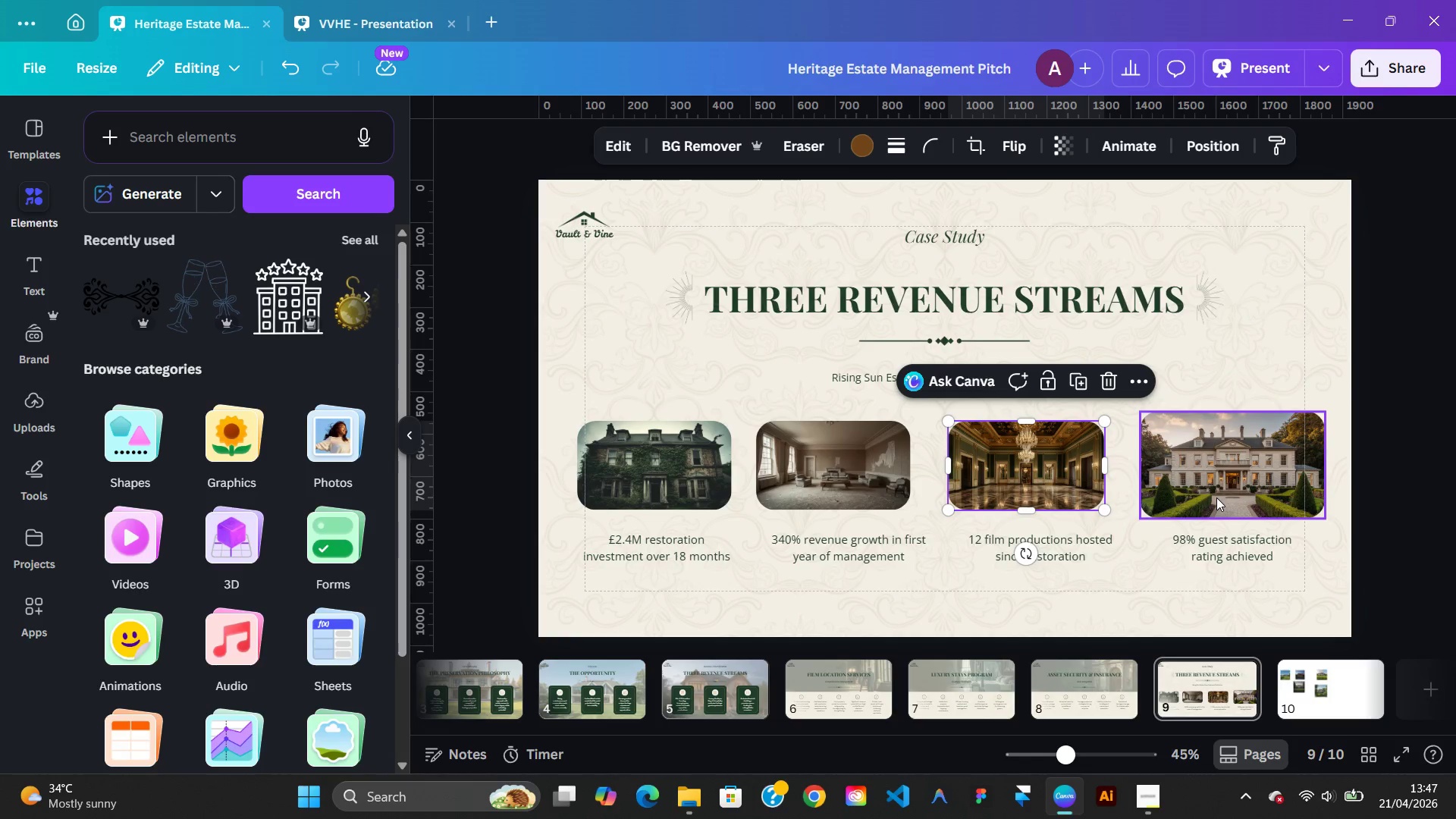 
left_click_drag(start_coordinate=[1216, 497], to_coordinate=[1218, 504])
 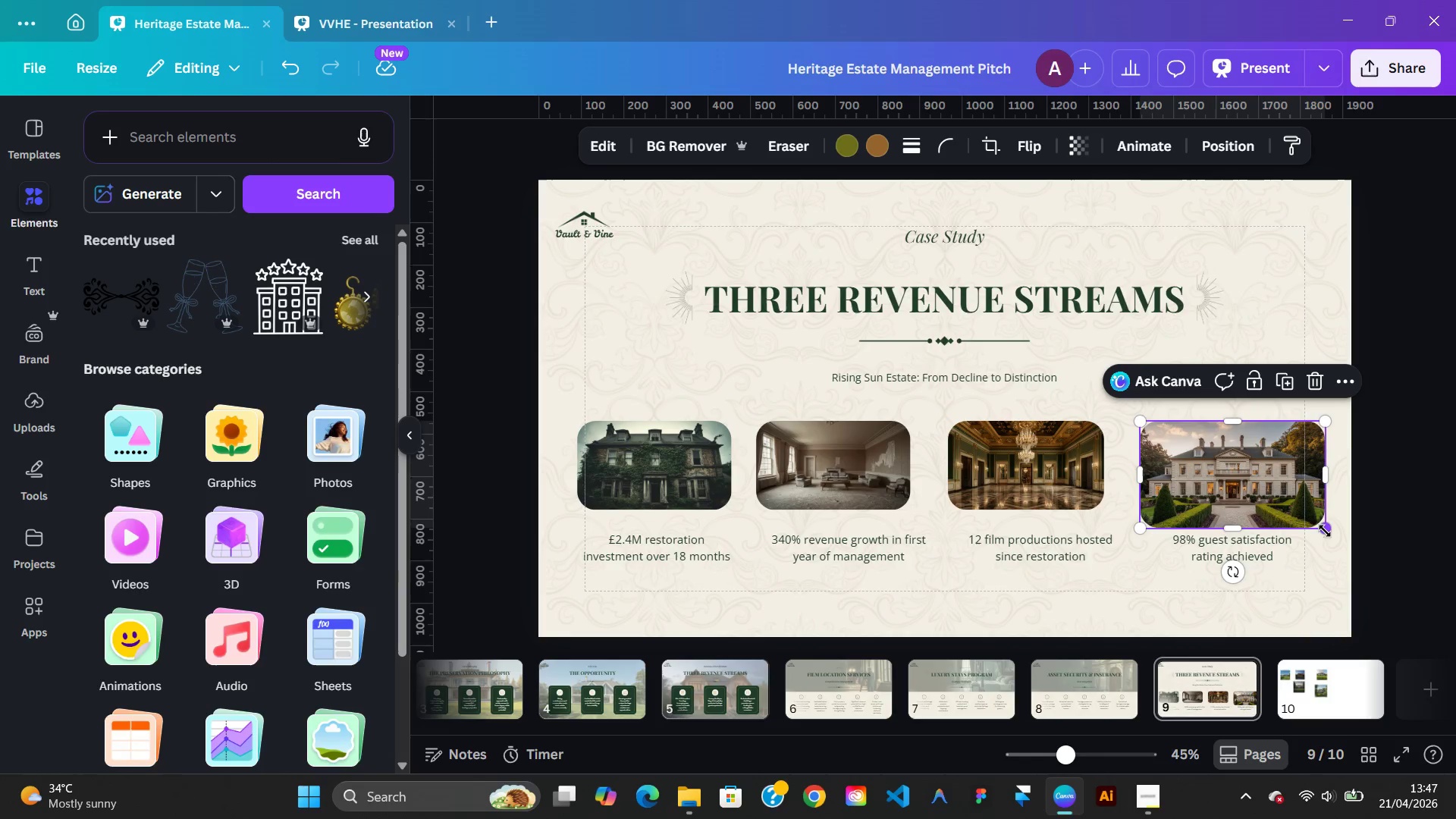 
left_click_drag(start_coordinate=[1325, 529], to_coordinate=[1293, 506])
 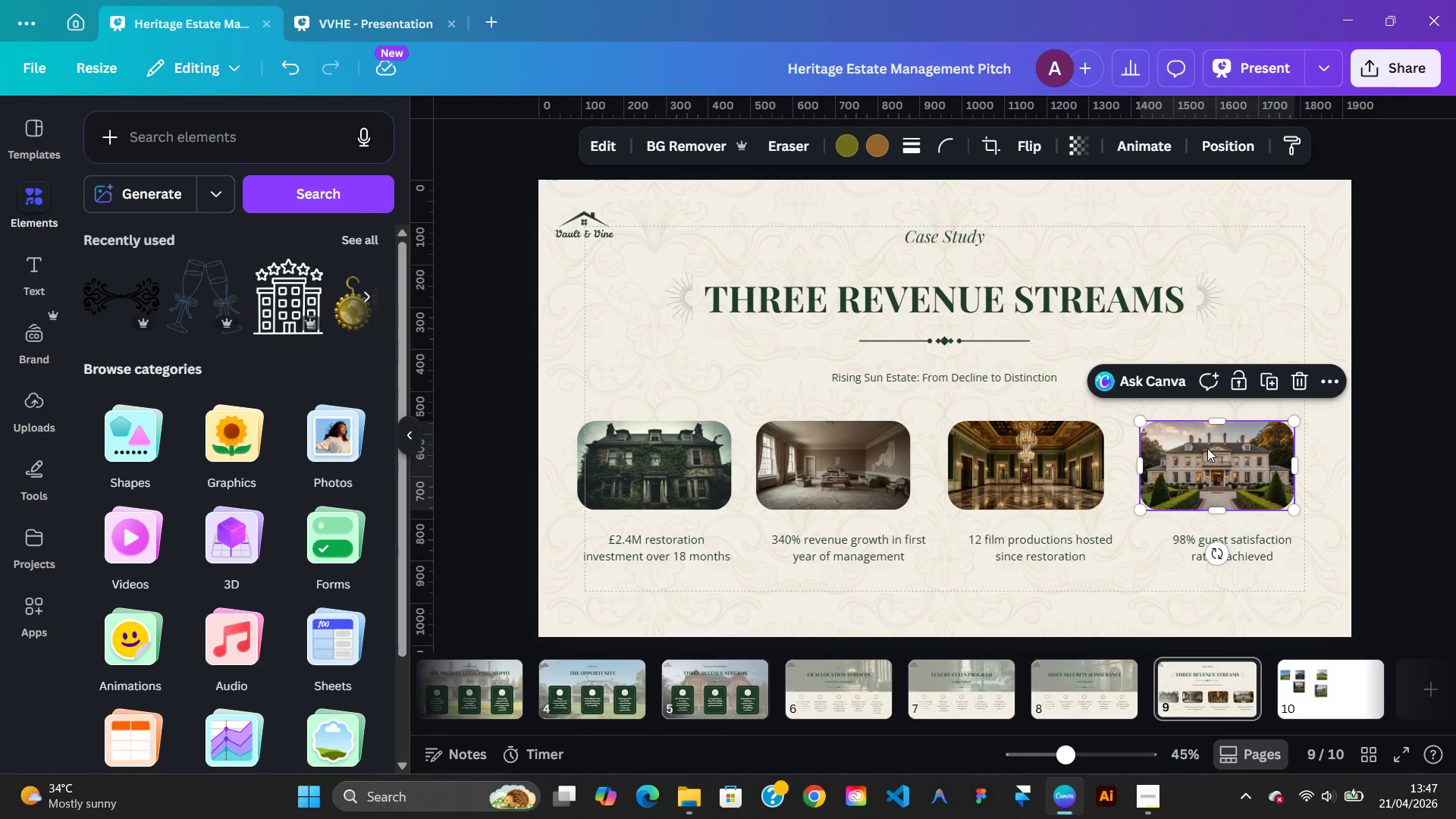 
hold_key(key=ShiftLeft, duration=1.62)
left_click([1207, 448])
 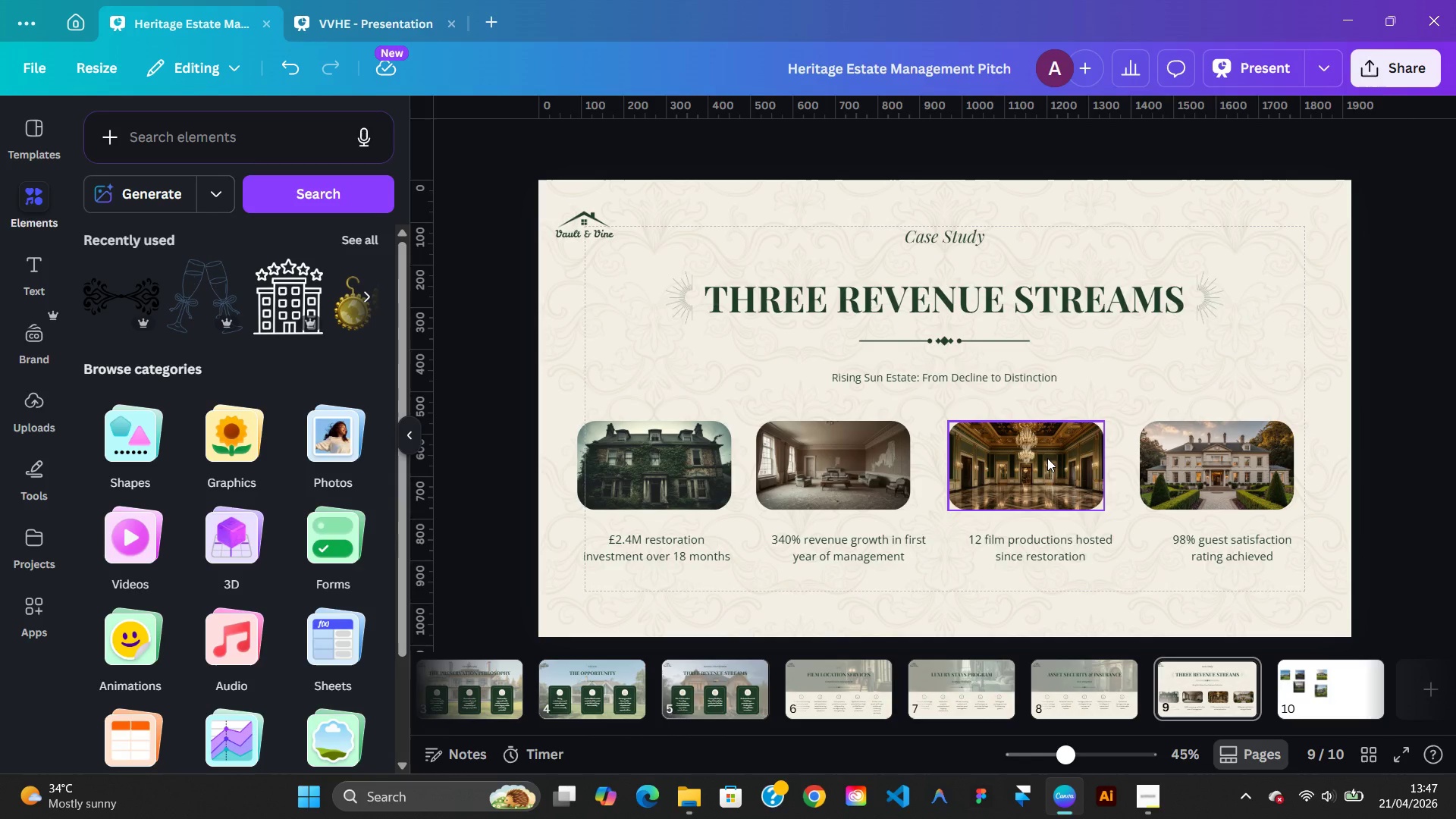 
left_click([1047, 458])
 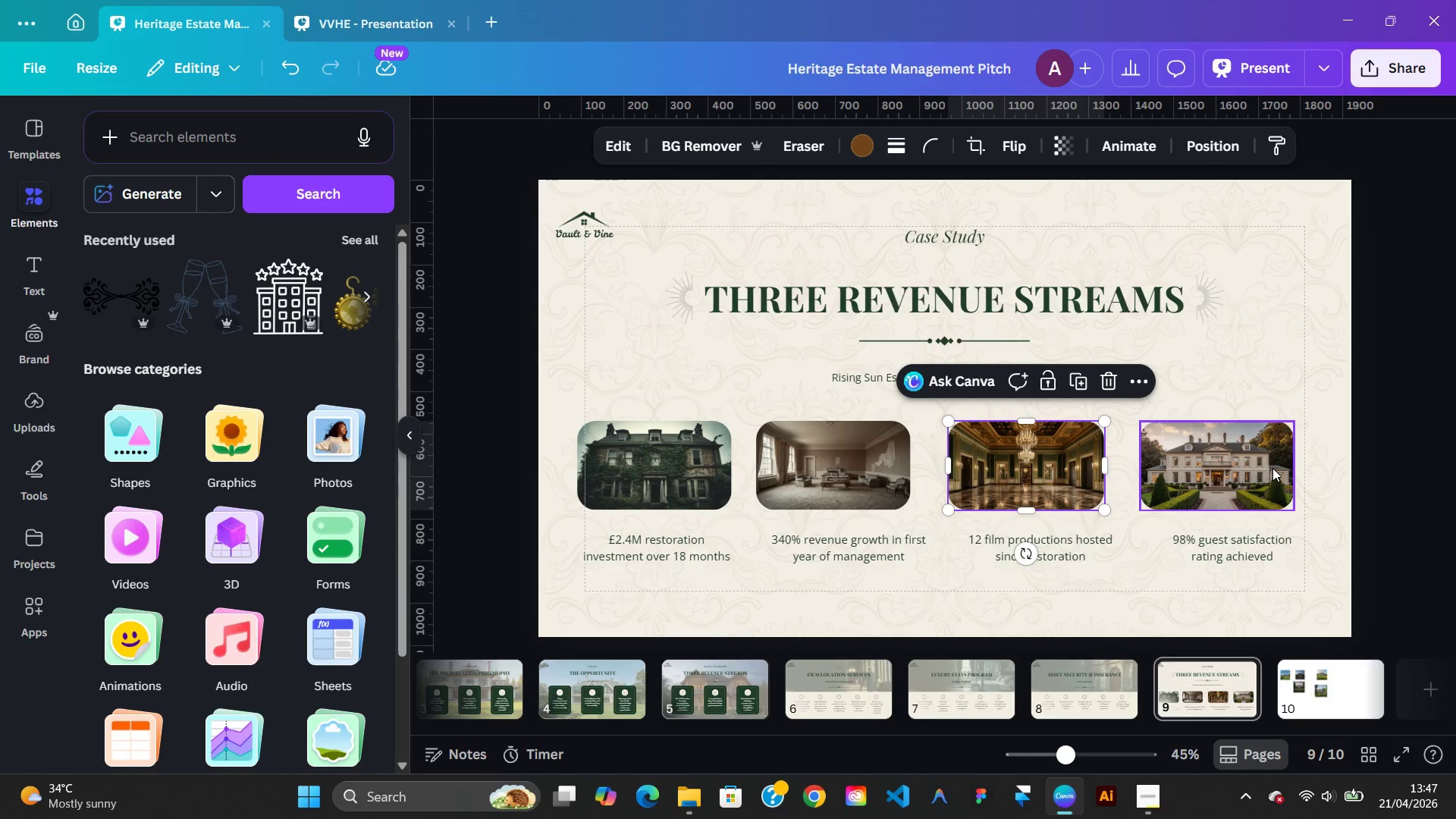 
hold_key(key=ShiftLeft, duration=2.06)
left_click([1272, 468])
 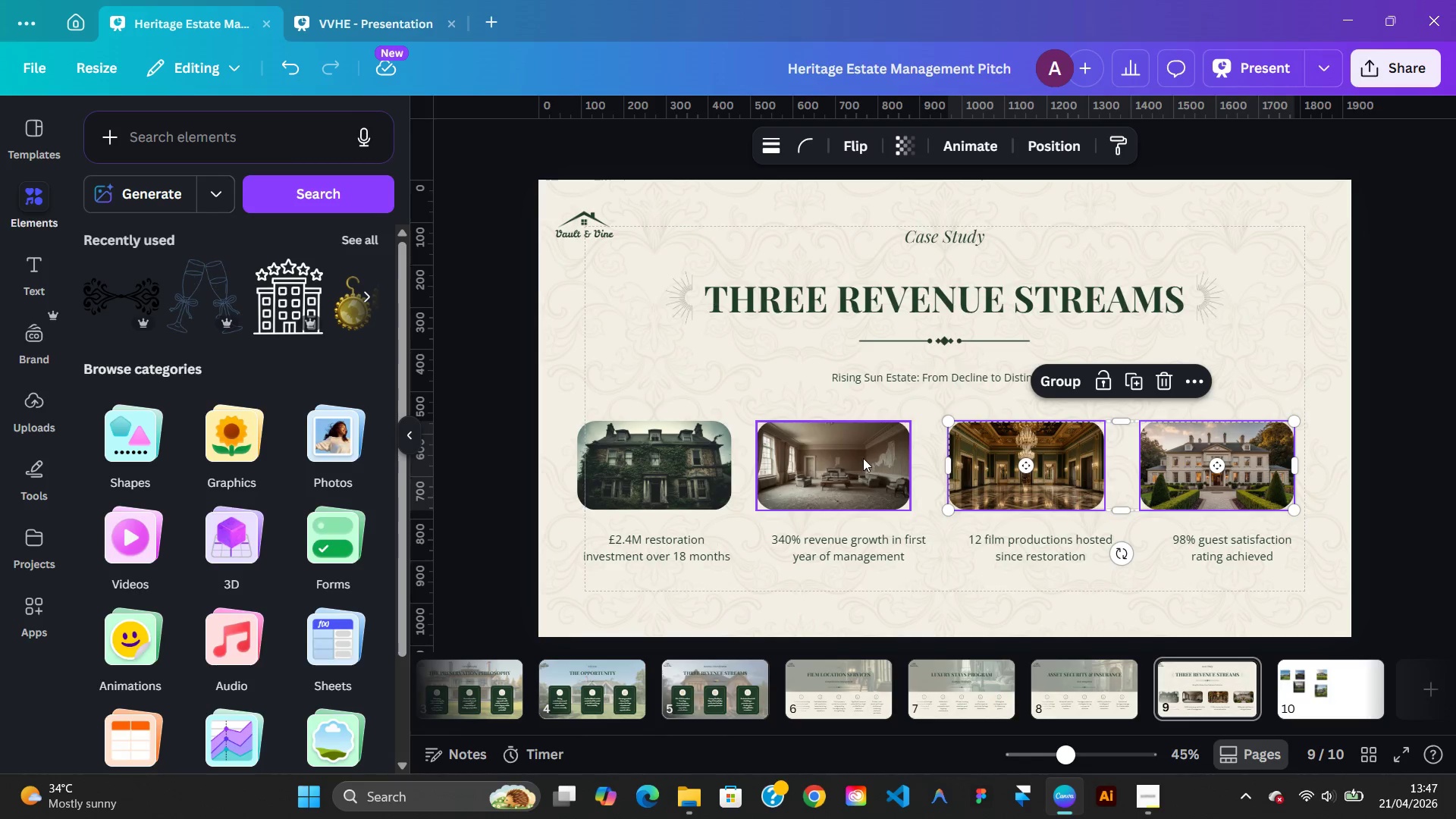 
left_click([863, 458])
 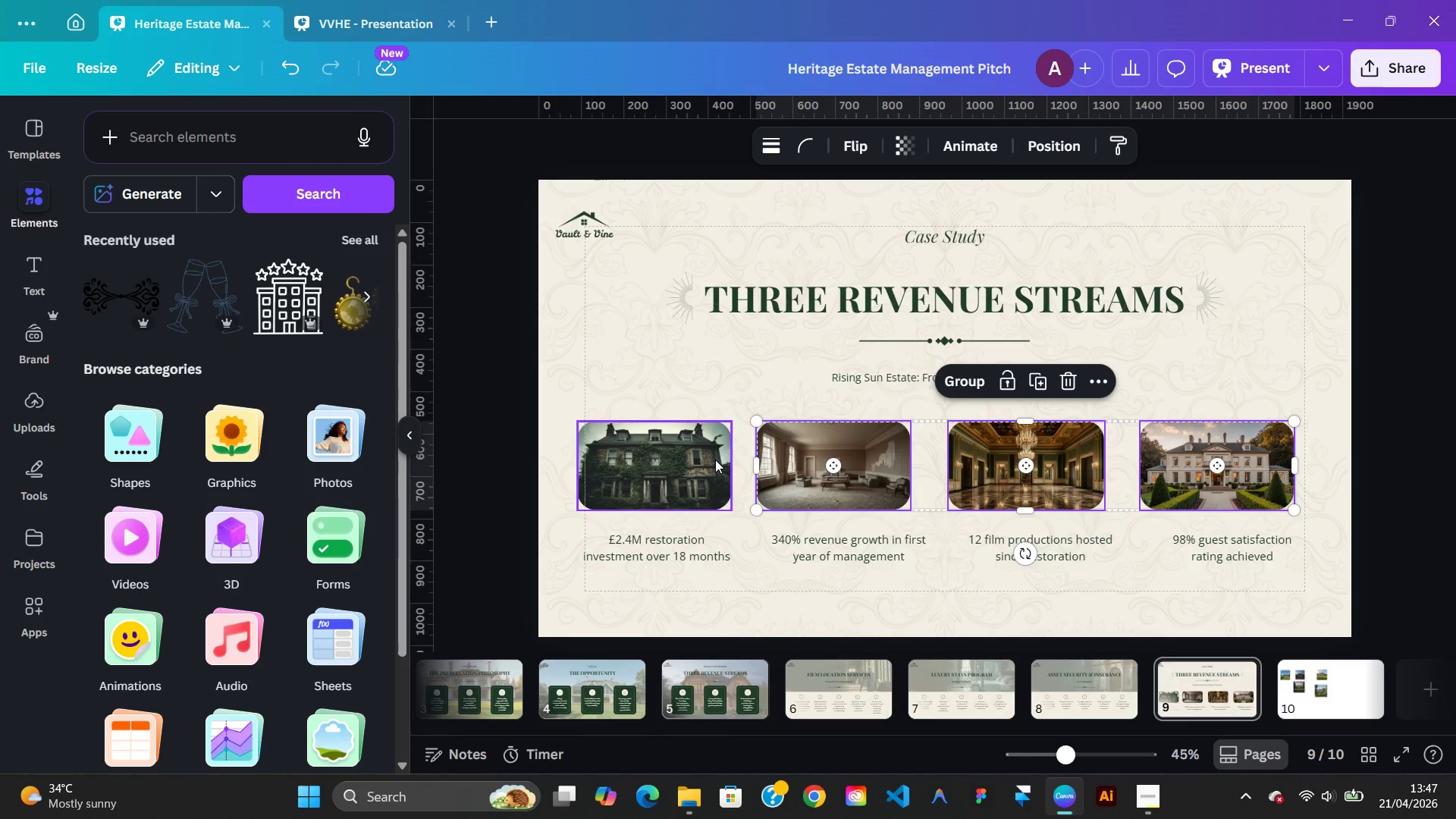 
left_click([715, 460])
 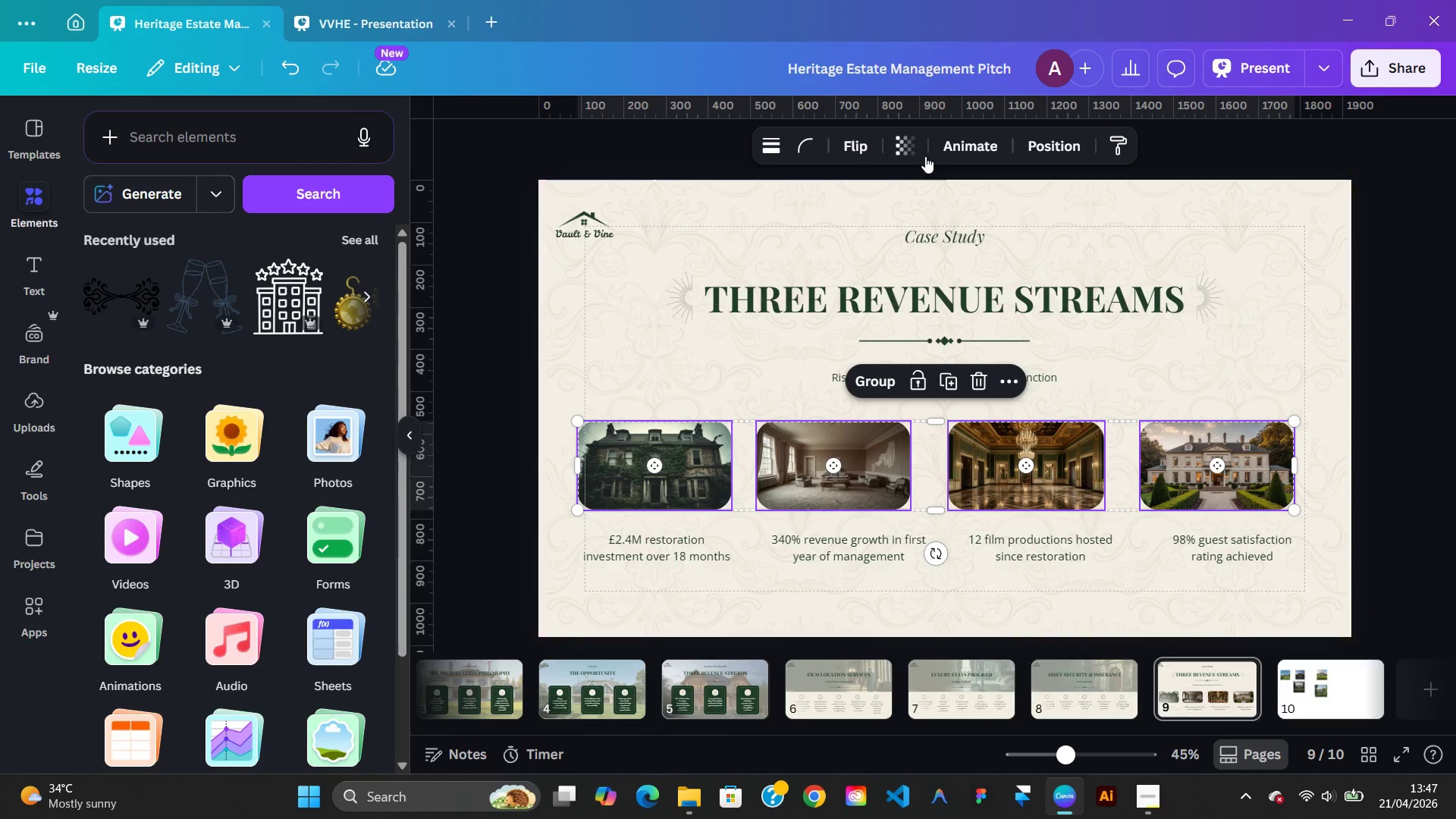 
left_click([1064, 138])
 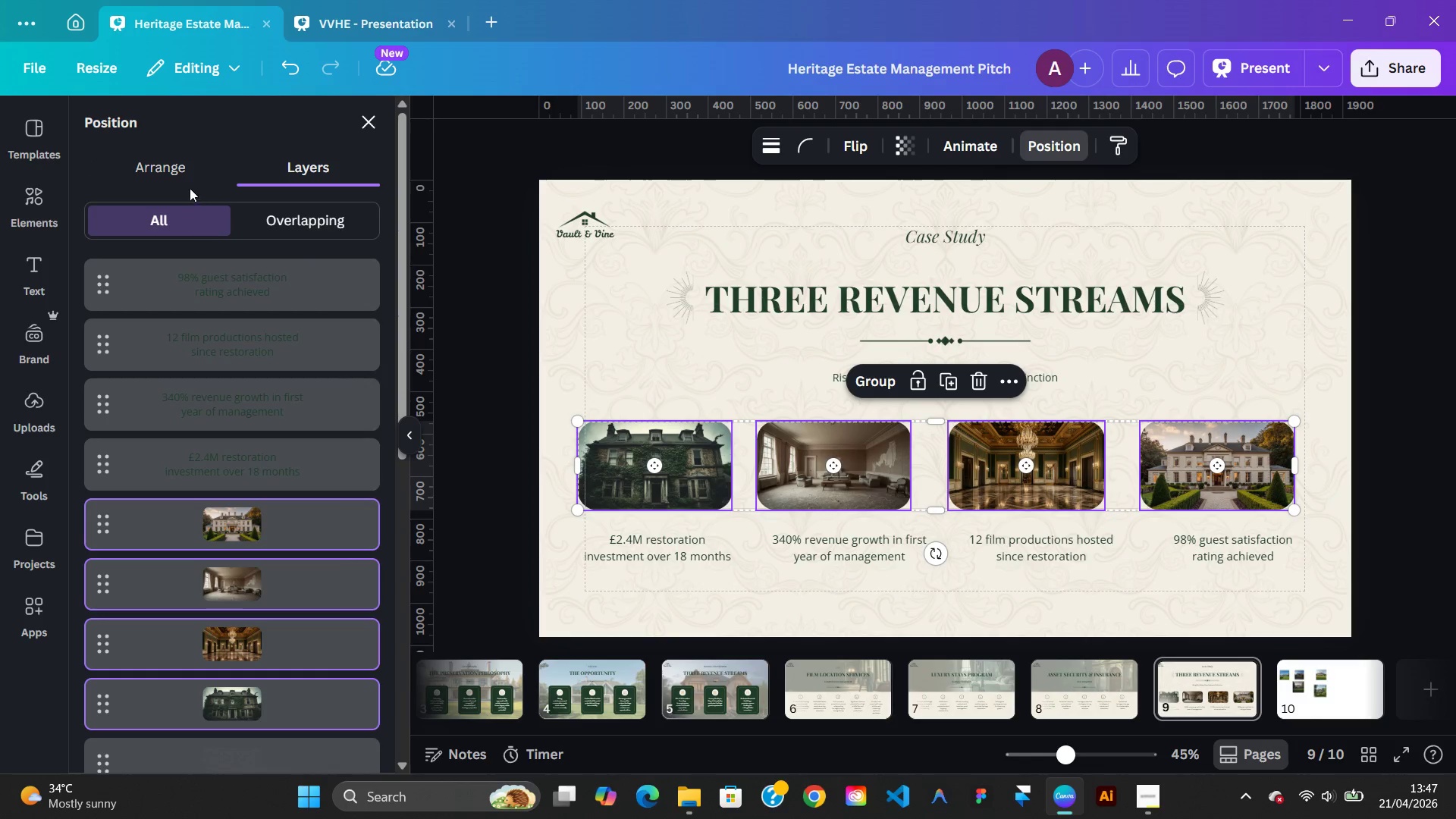 
left_click([177, 172])
 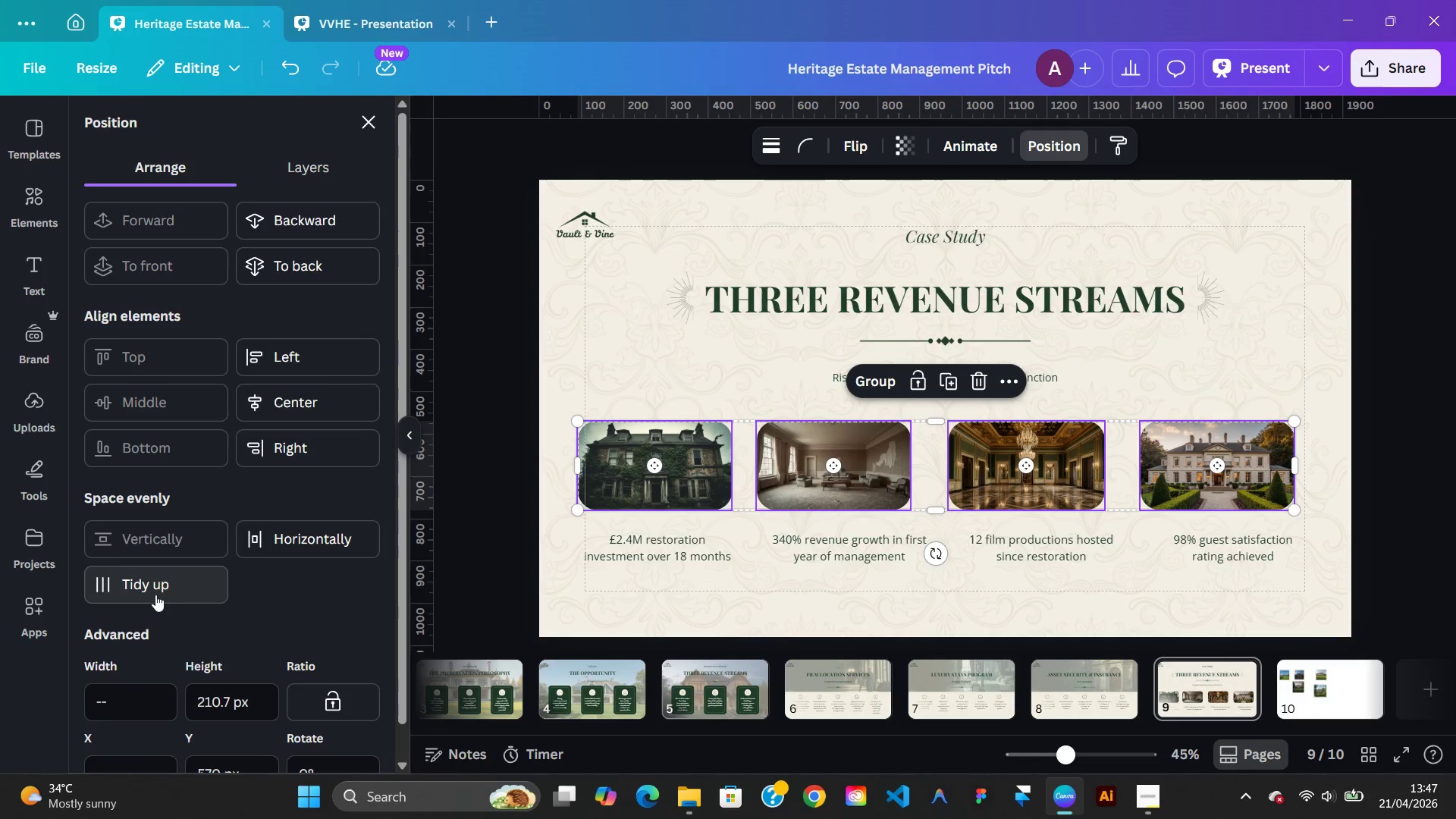 
left_click([163, 579])
 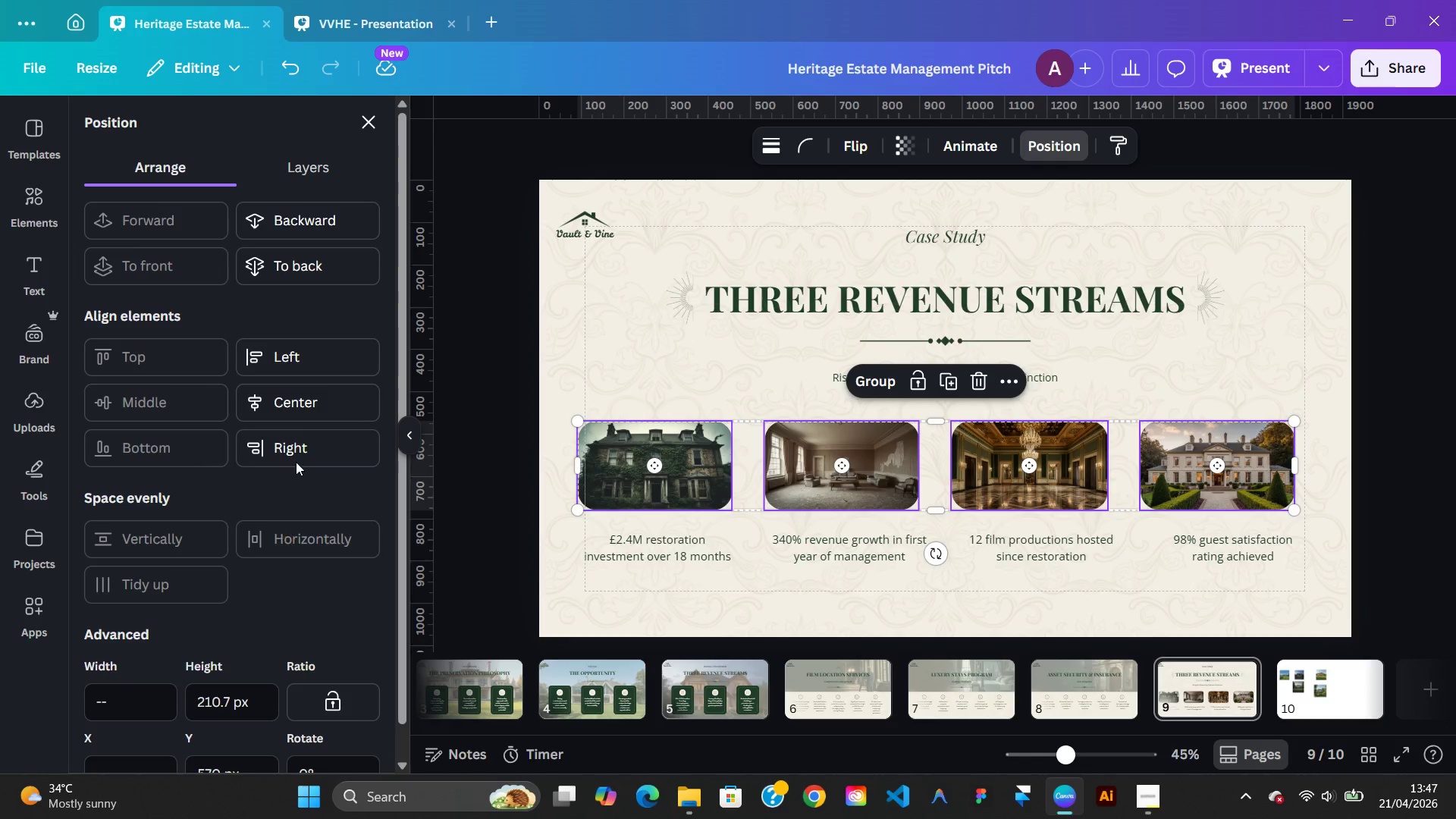 
left_click([293, 408])
 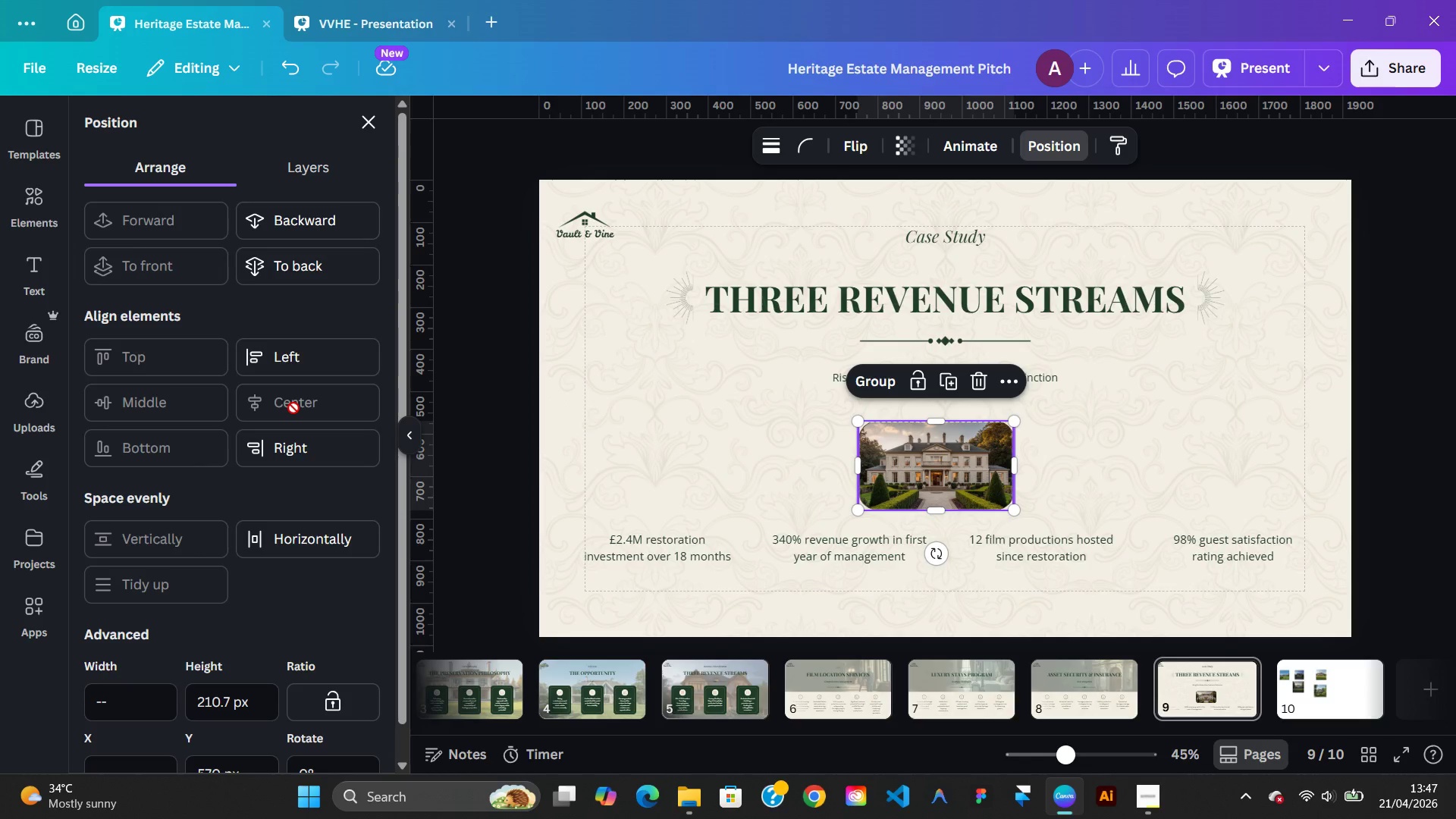 
key(Control+Z)
 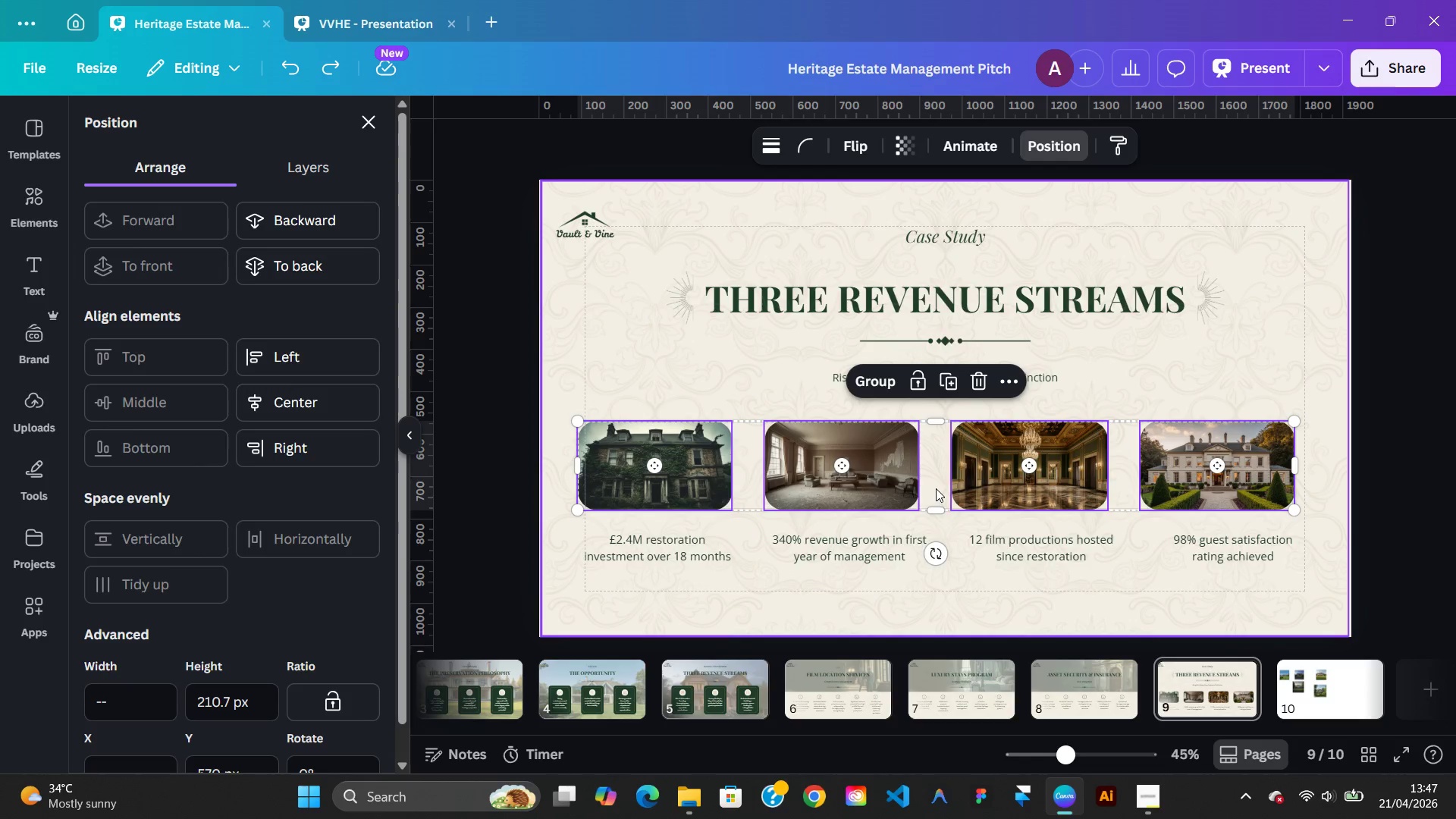 
left_click_drag(start_coordinate=[930, 482], to_coordinate=[939, 488])
 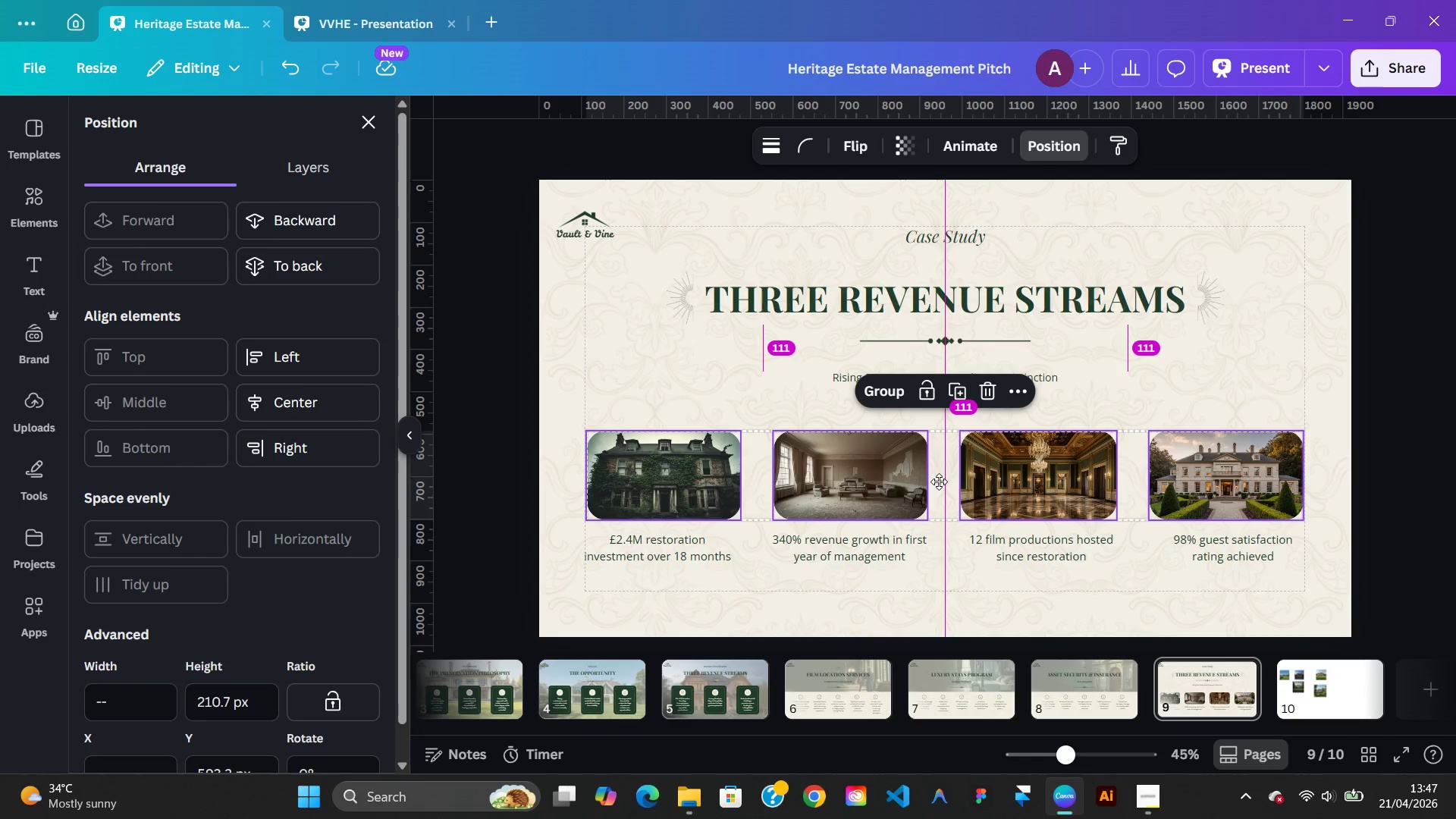 
wait(11.47)
 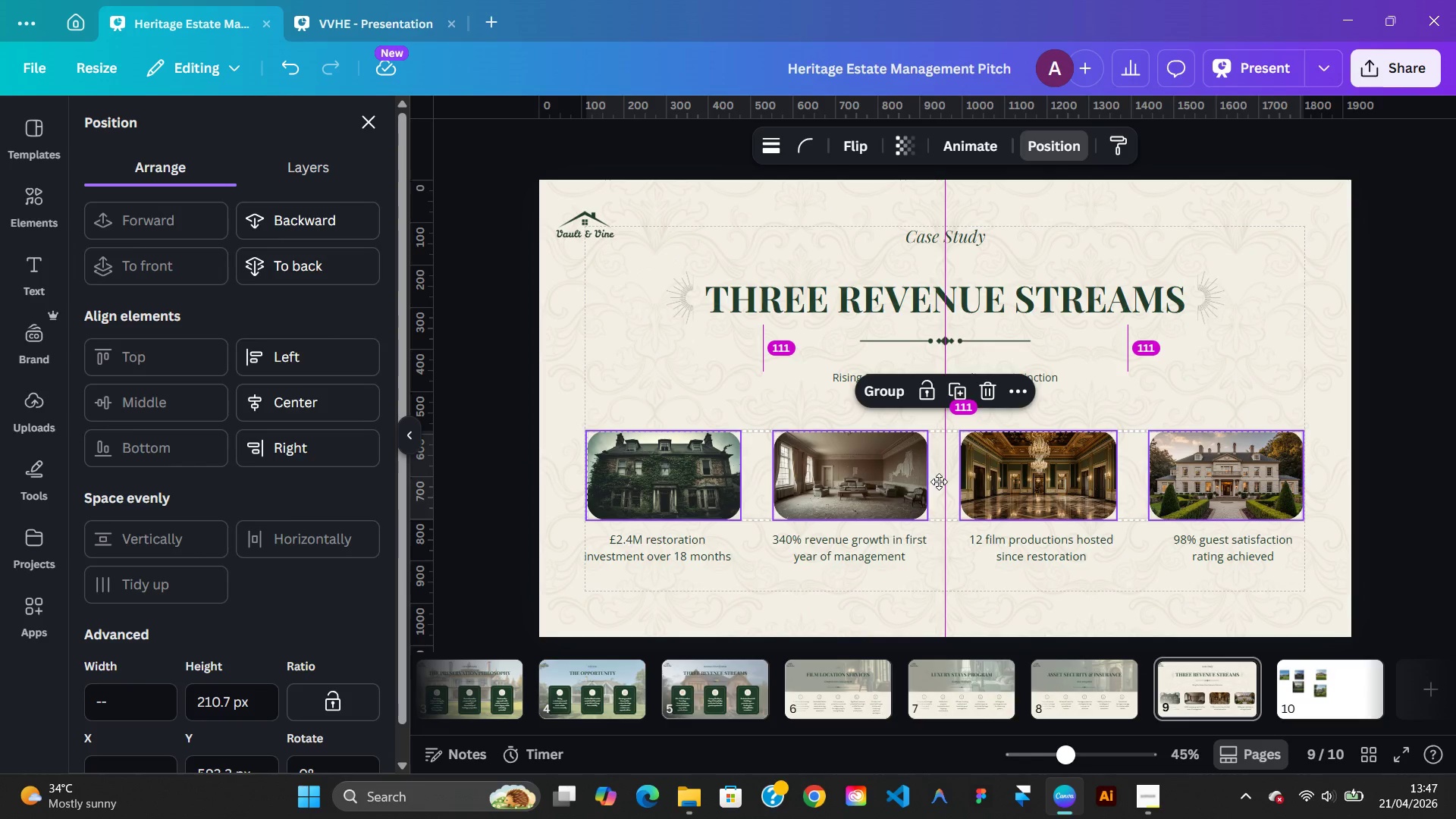 
left_click([1073, 557])
 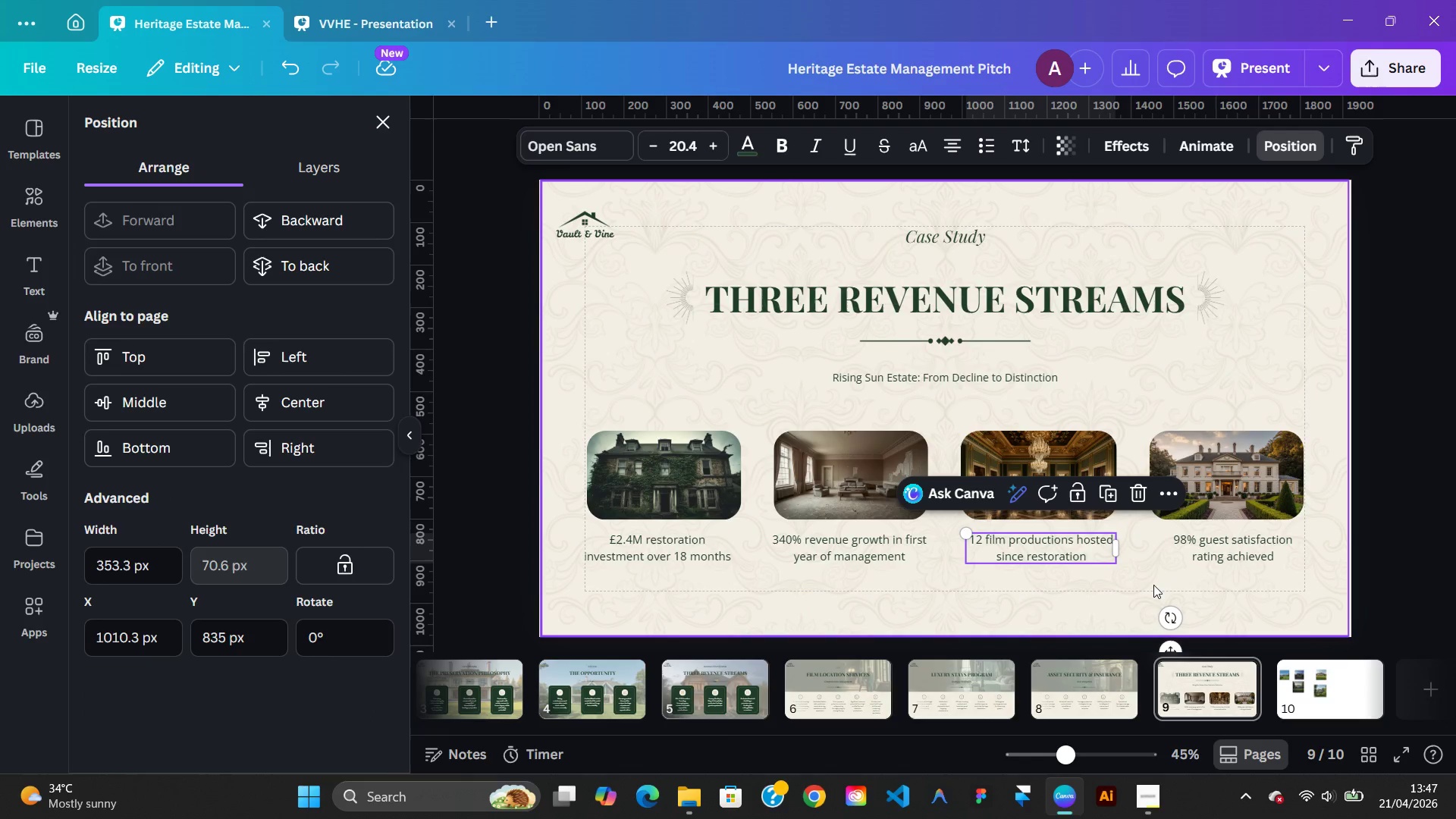 
key(ArrowRight)
 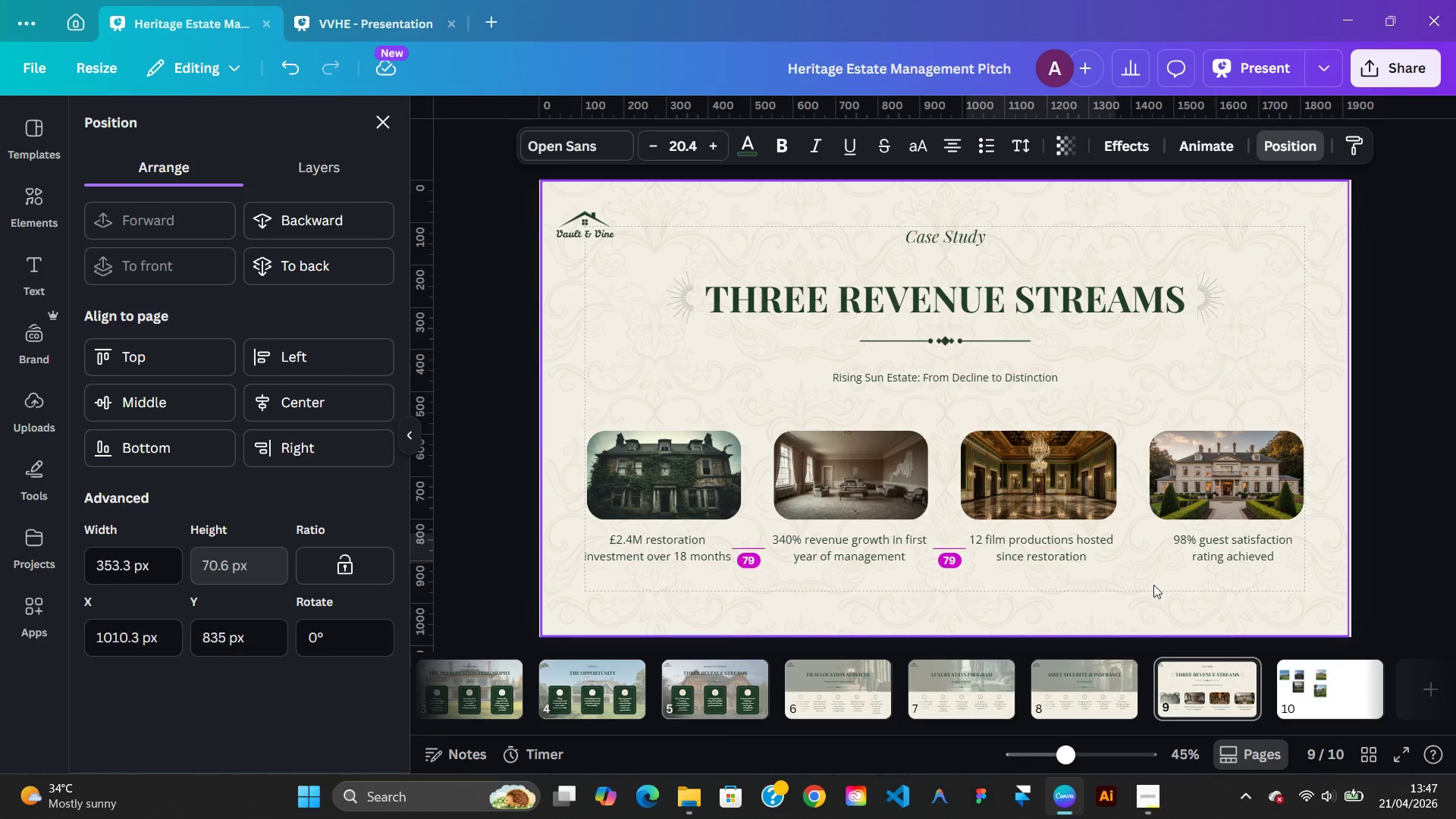 
key(ArrowLeft)
 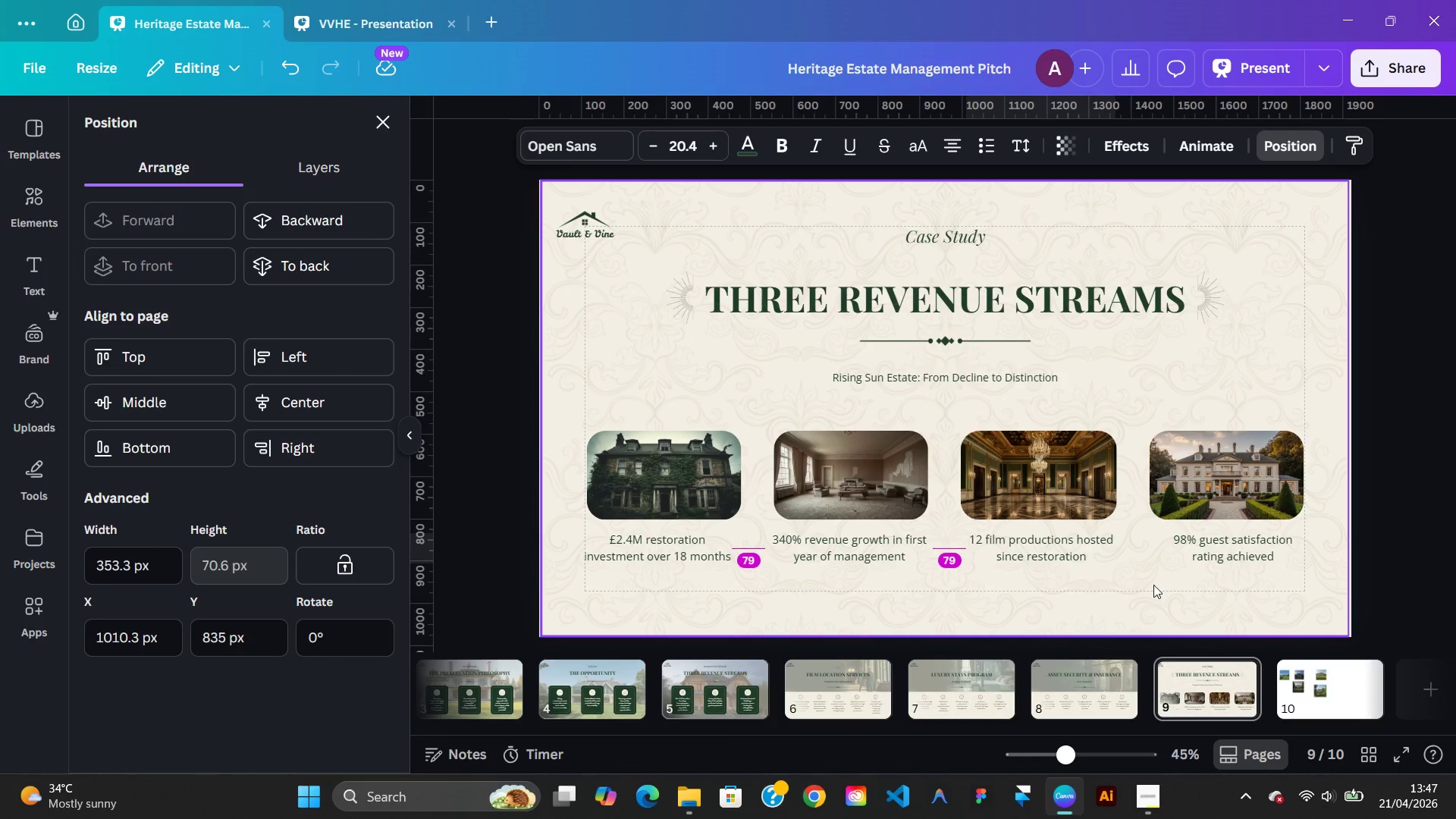 
key(ArrowLeft)
 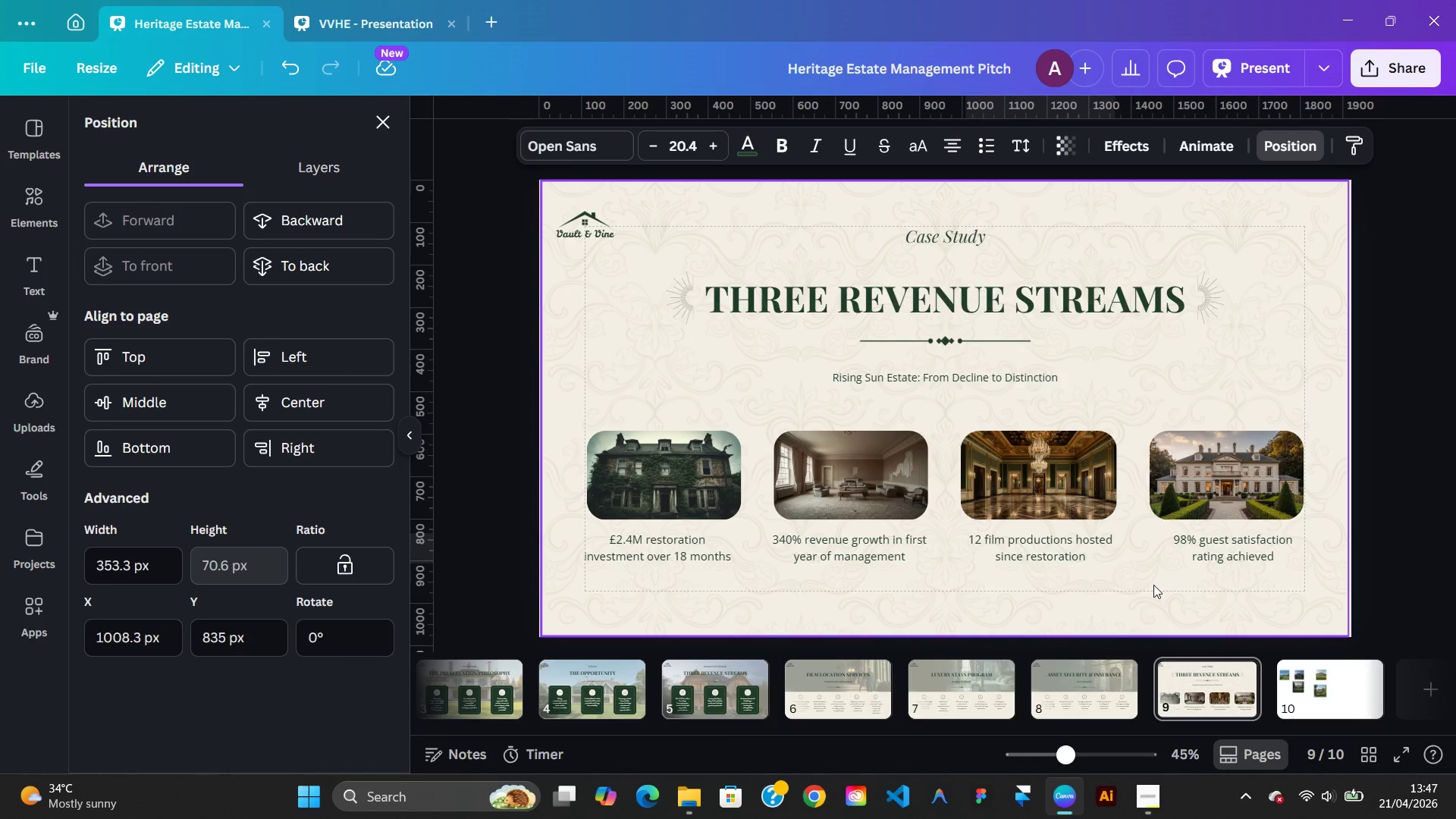 
key(ArrowLeft)
 